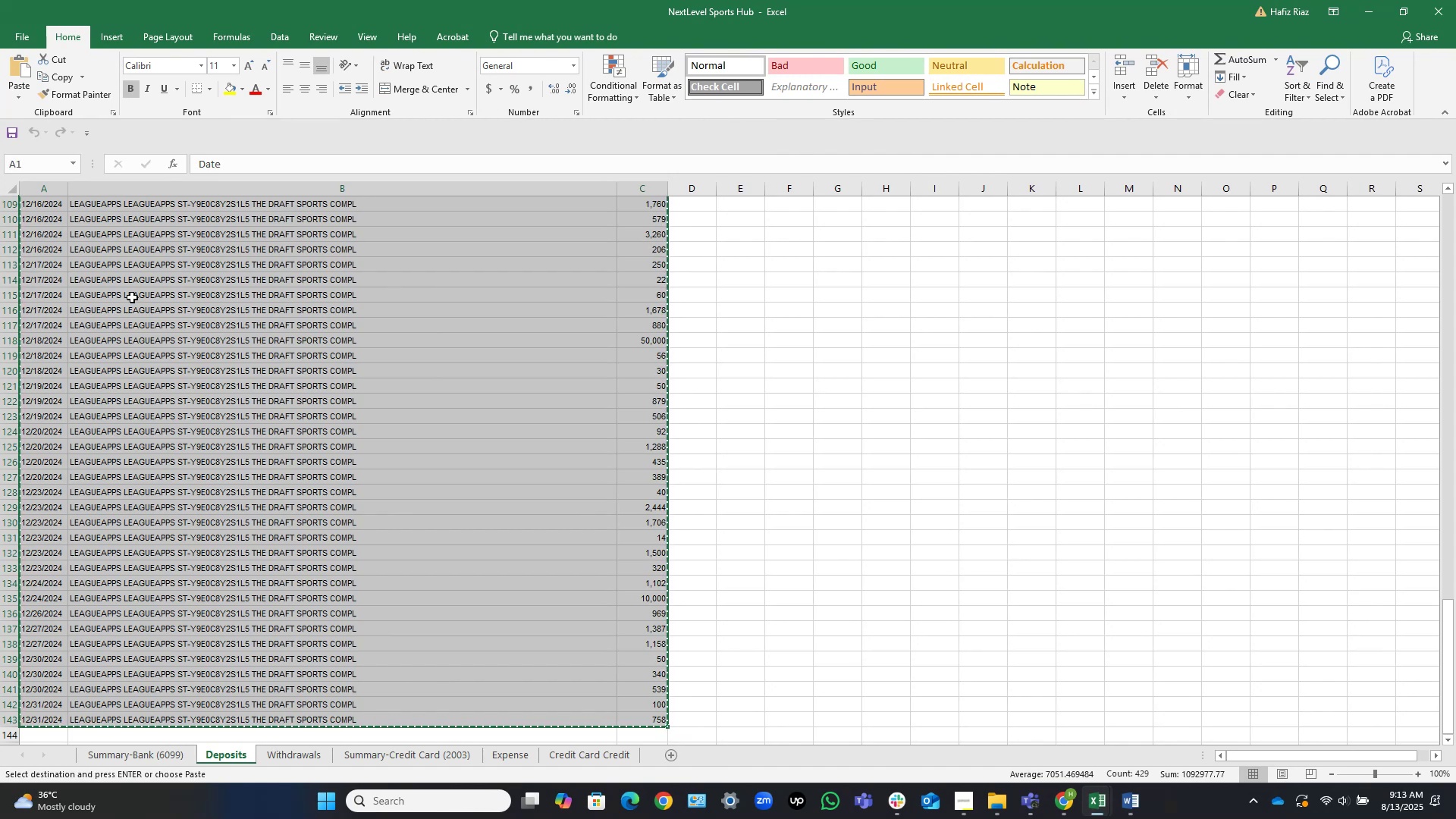 
wait(7.39)
 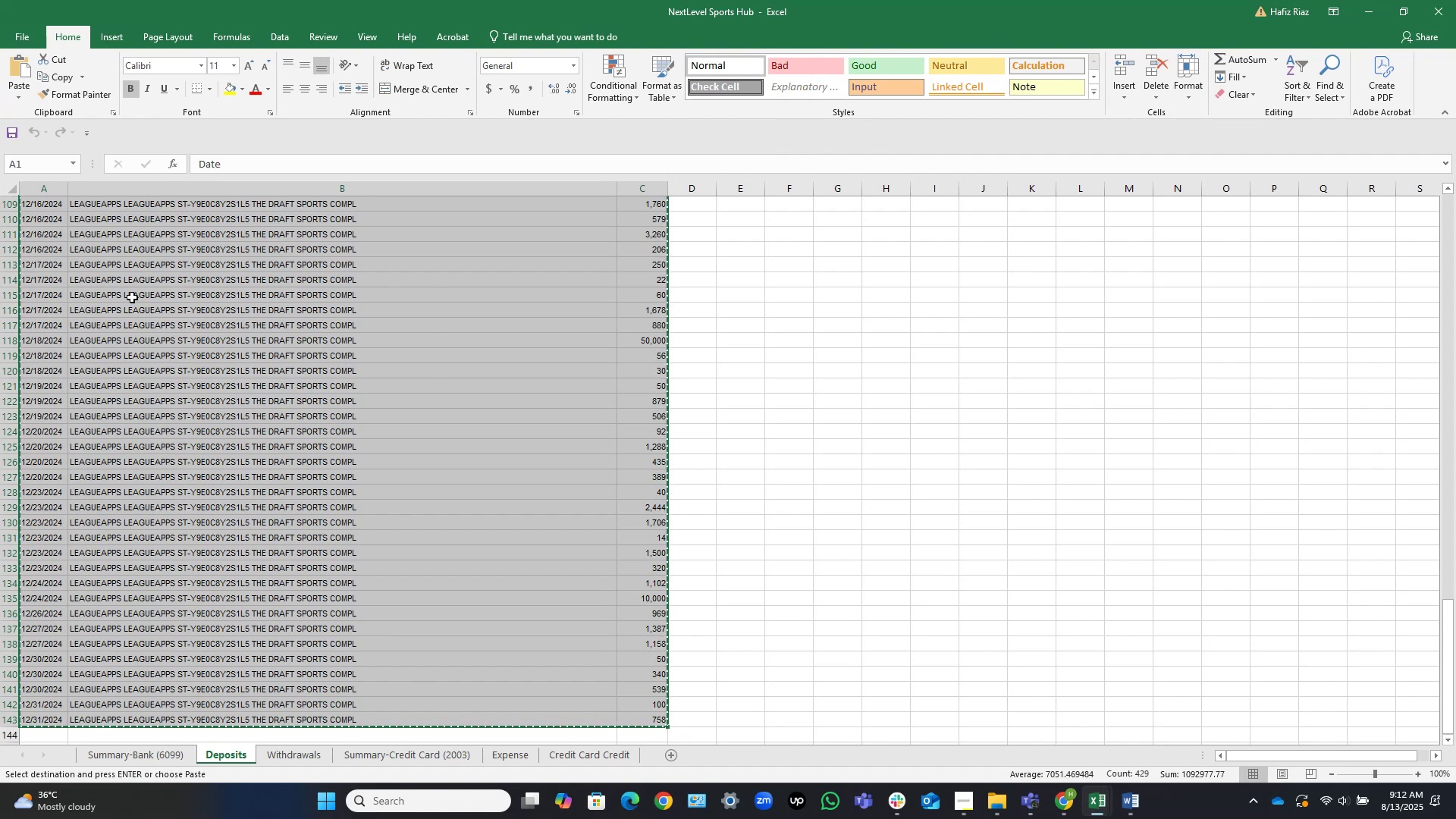 
left_click([1373, 6])
 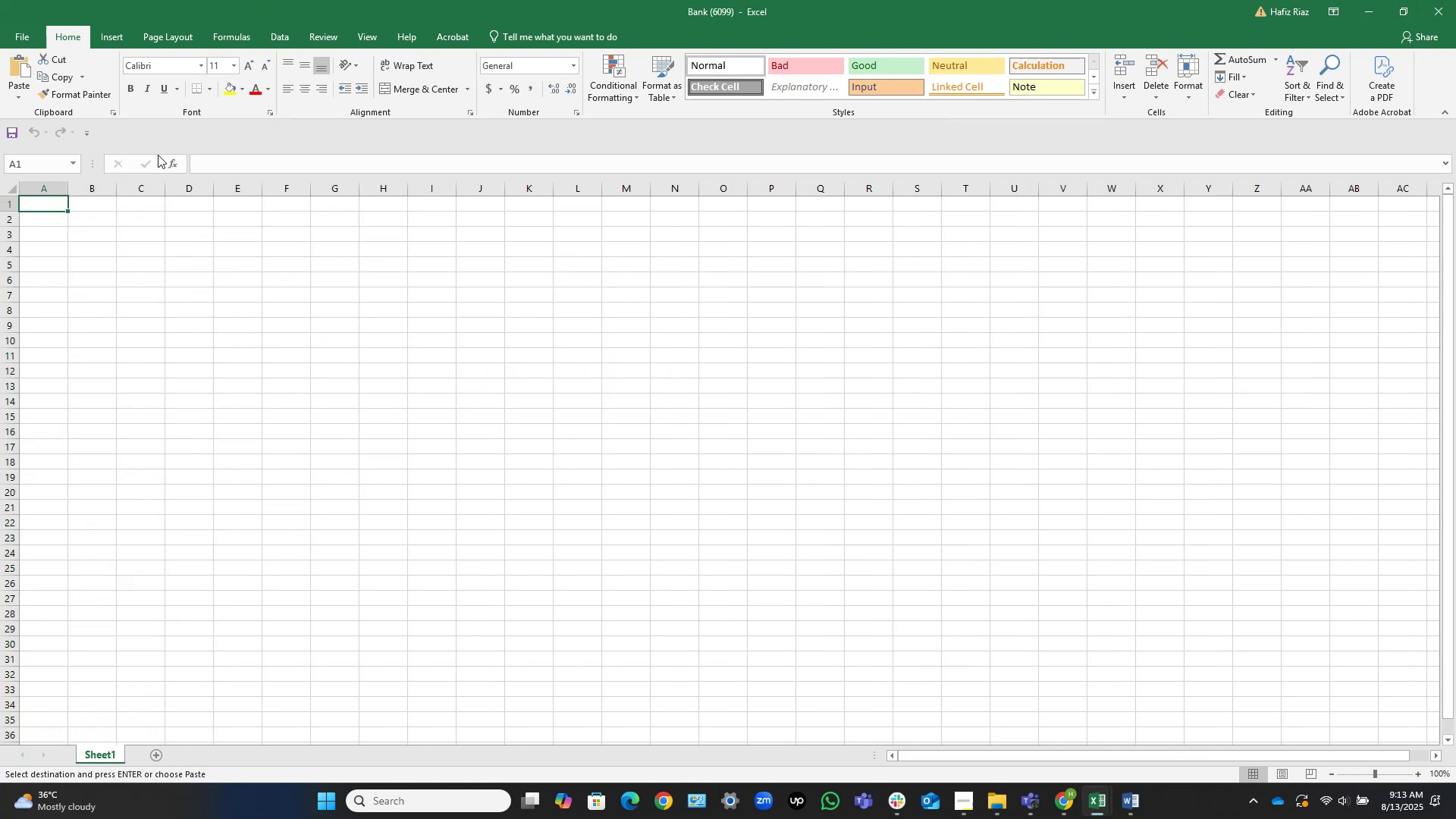 
key(Control+V)
 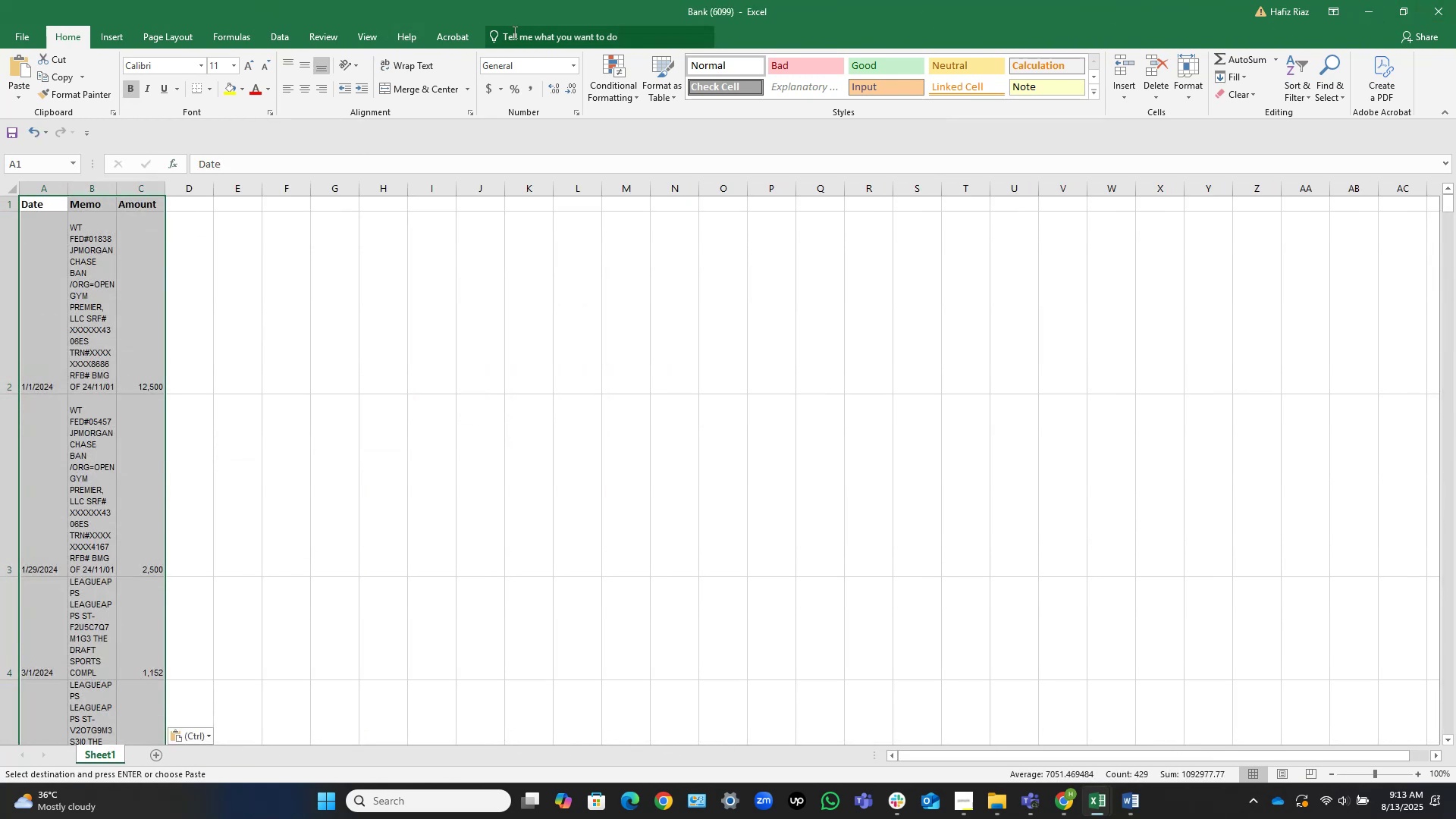 
left_click([414, 67])
 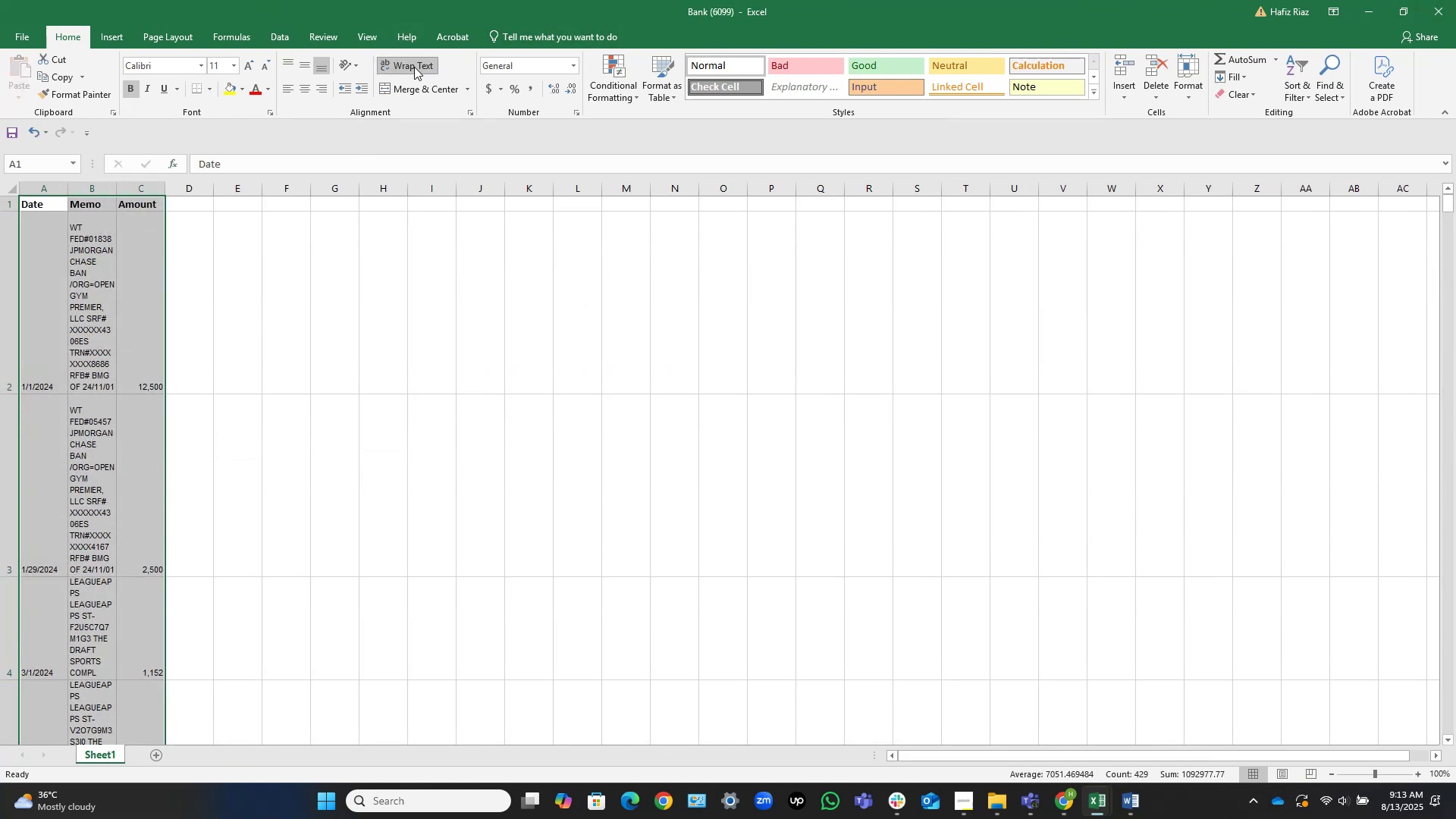 
left_click([414, 67])
 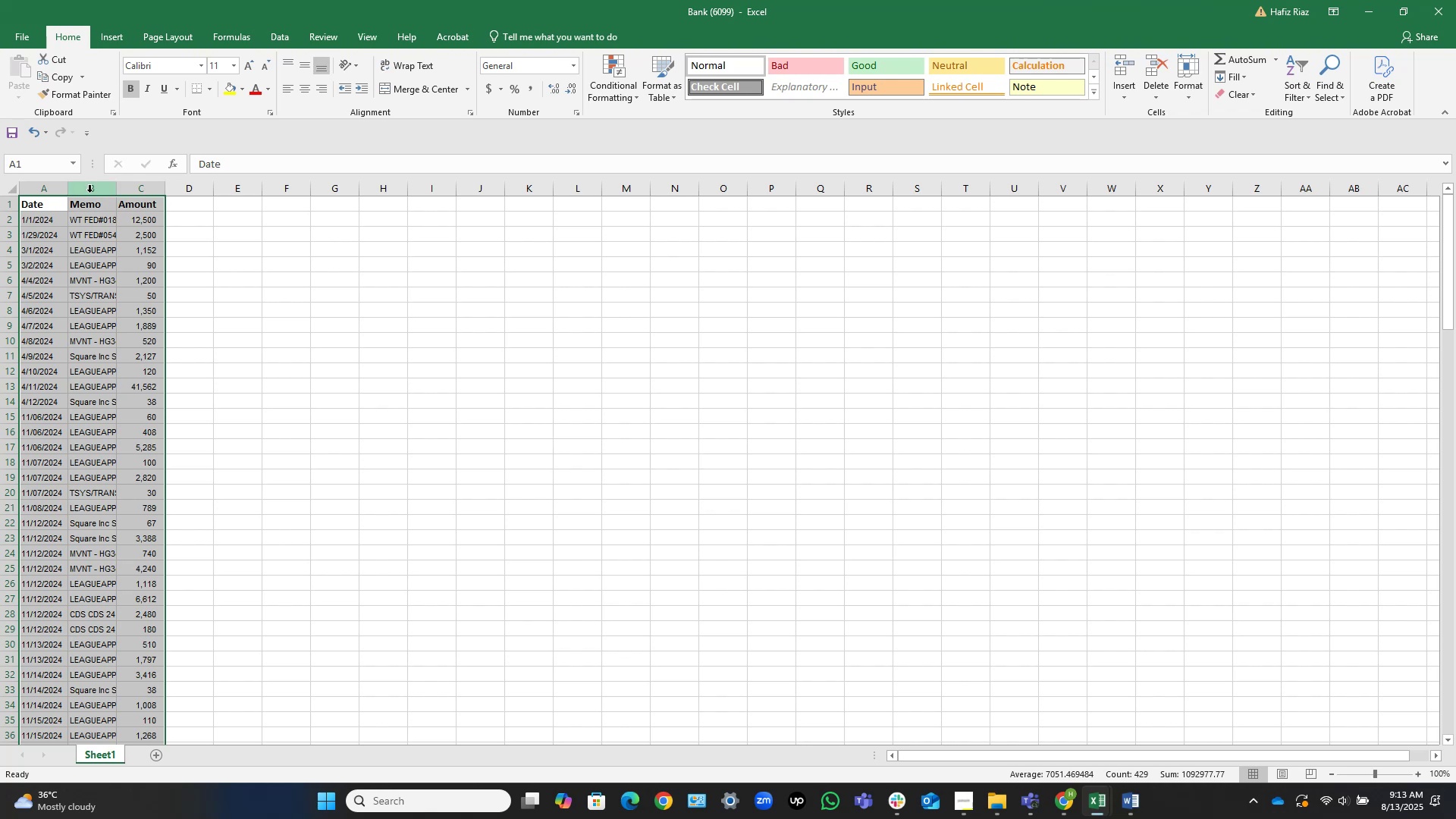 
wait(6.48)
 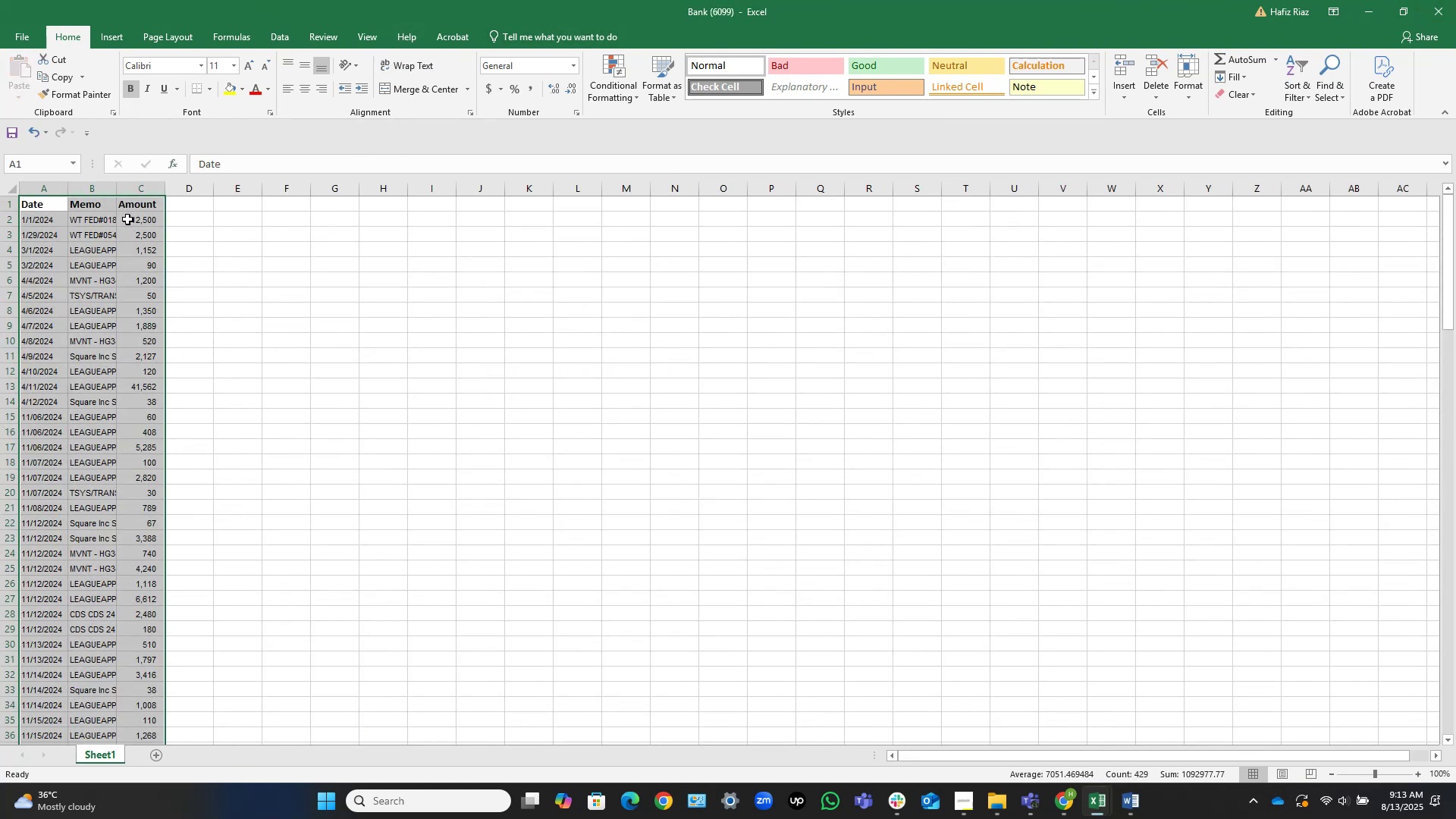 
double_click([71, 190])
 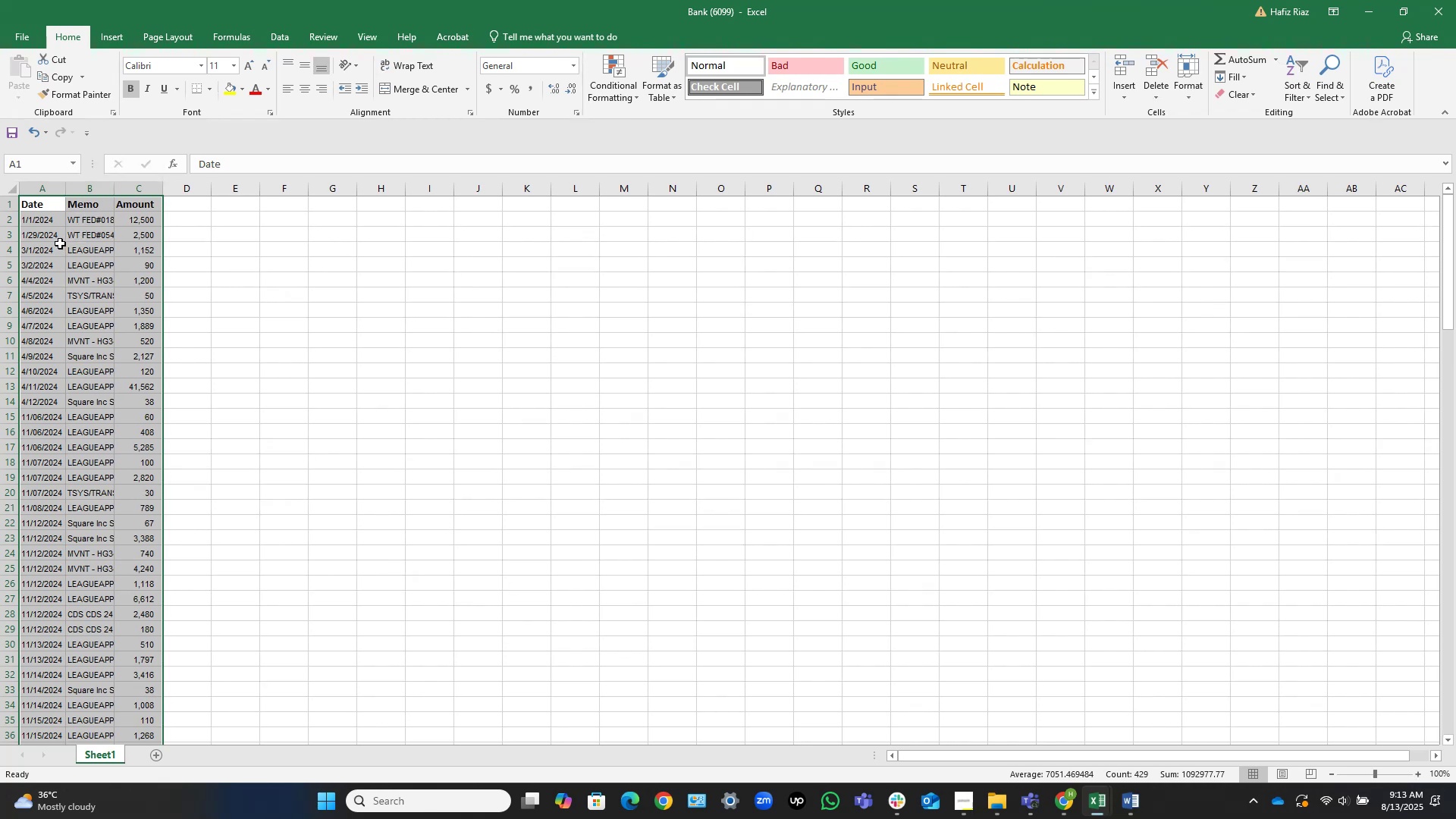 
scroll: coordinate [67, 240], scroll_direction: down, amount: 38.0
 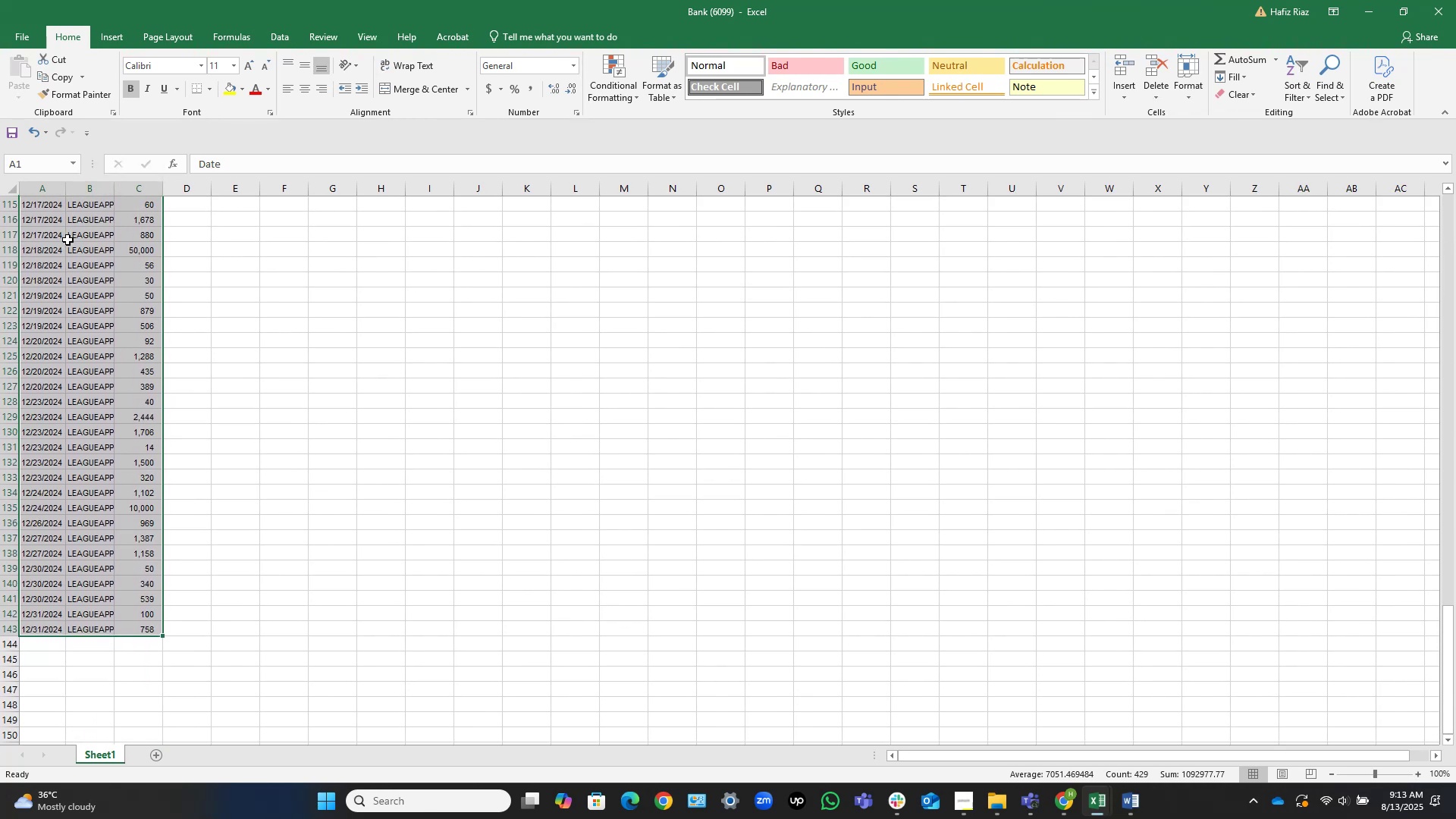 
key(ArrowUp)
 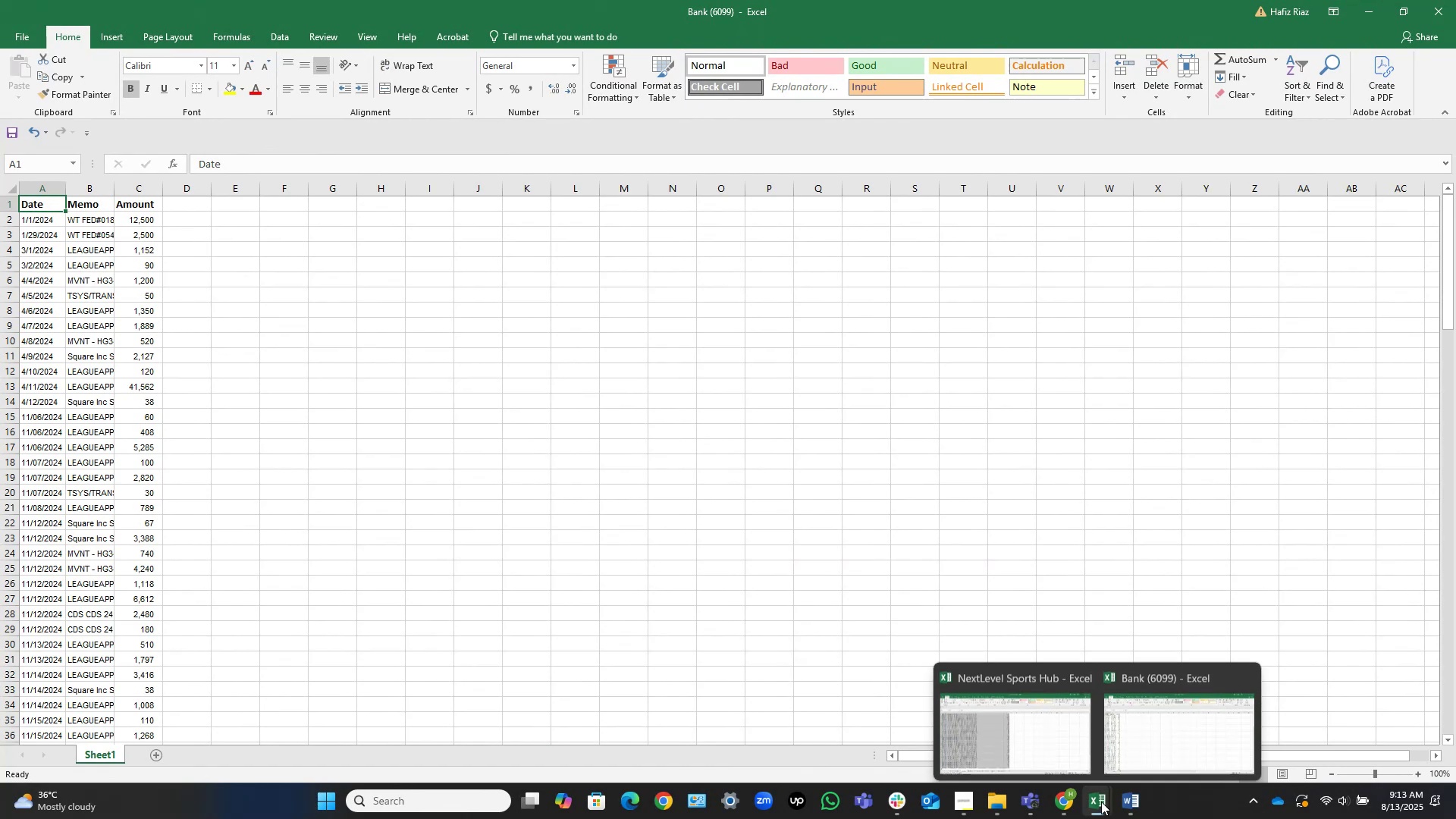 
left_click([1030, 726])
 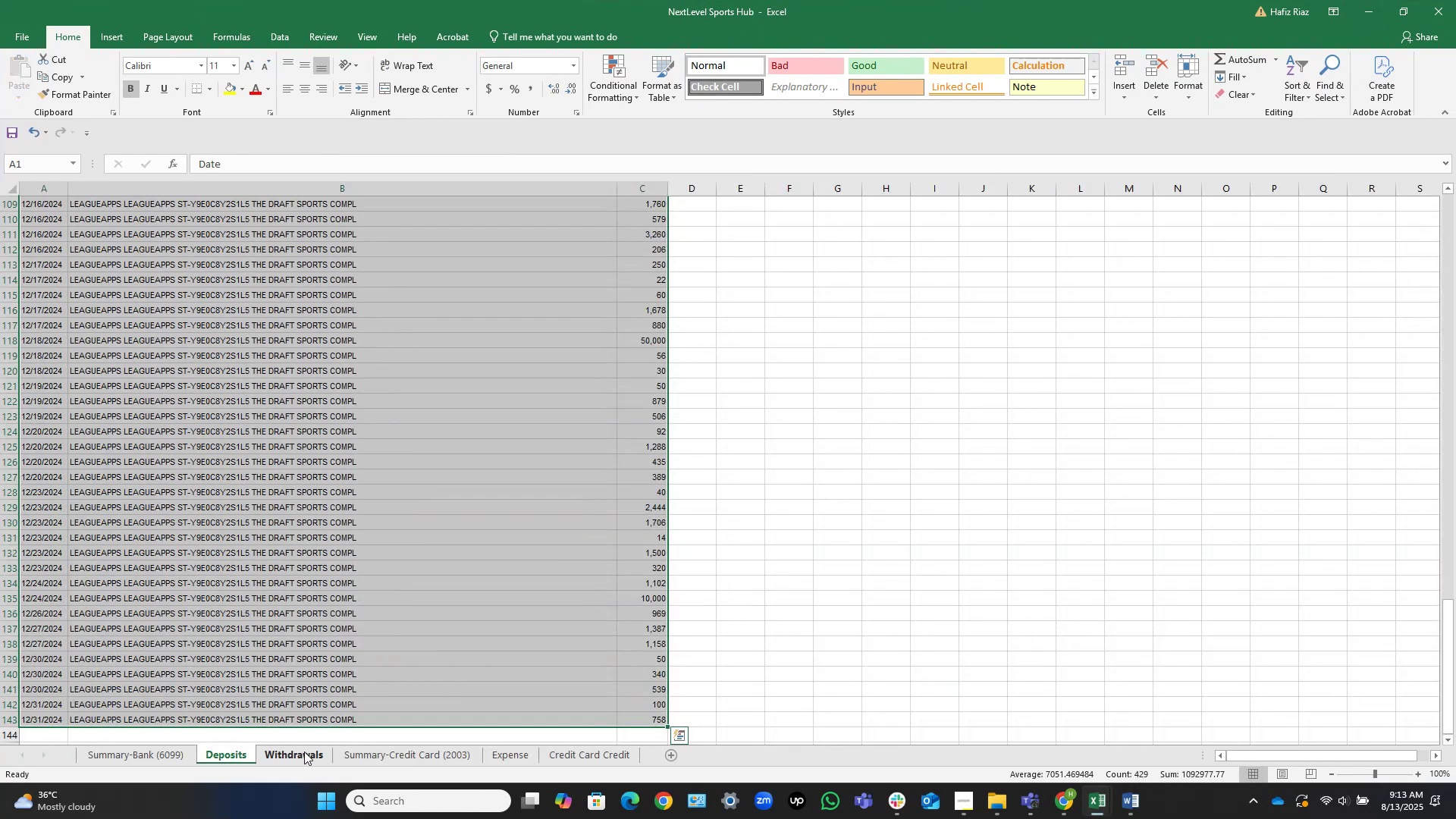 
left_click([307, 750])
 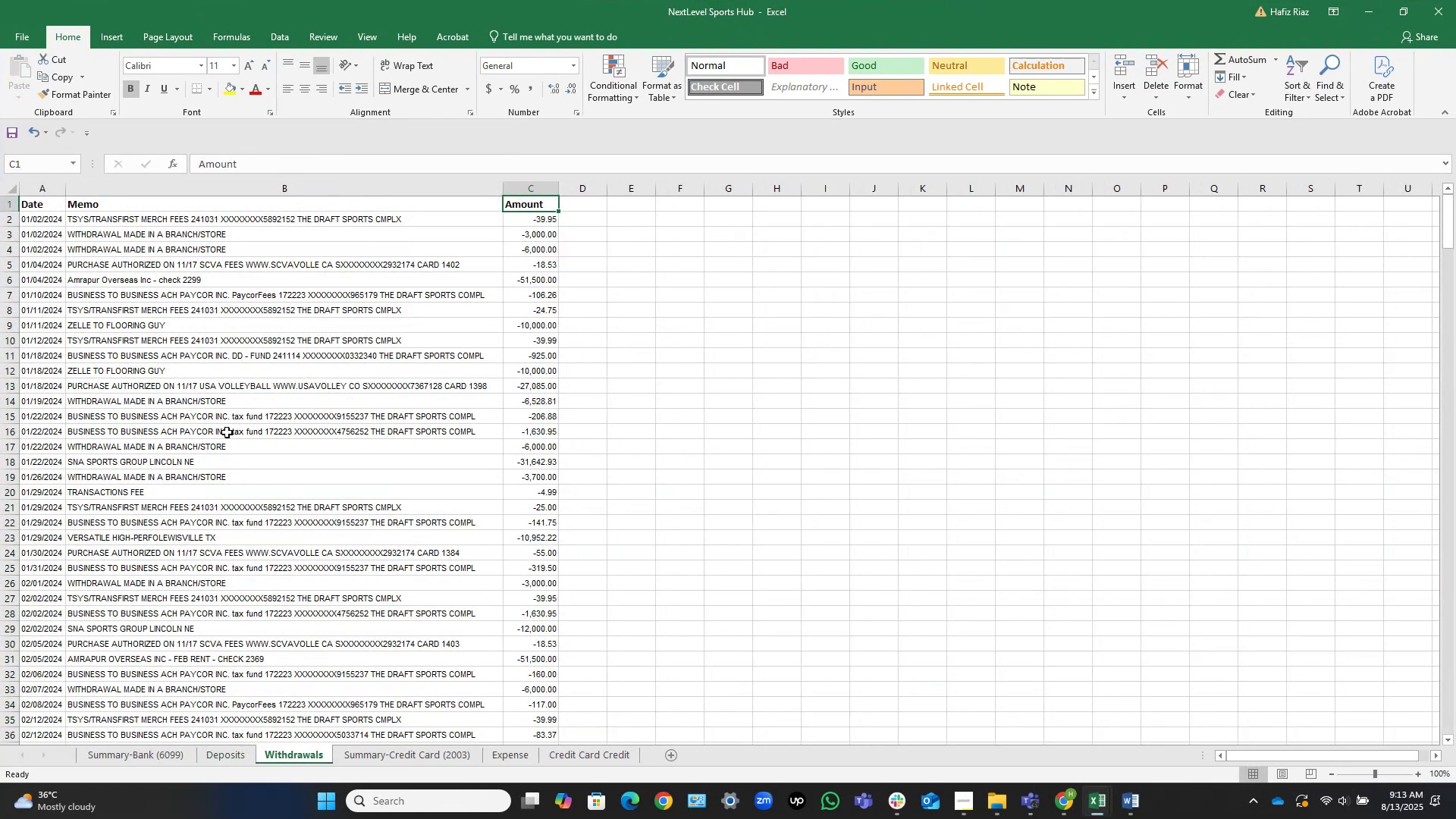 
key(Control+ArrowLeft)
 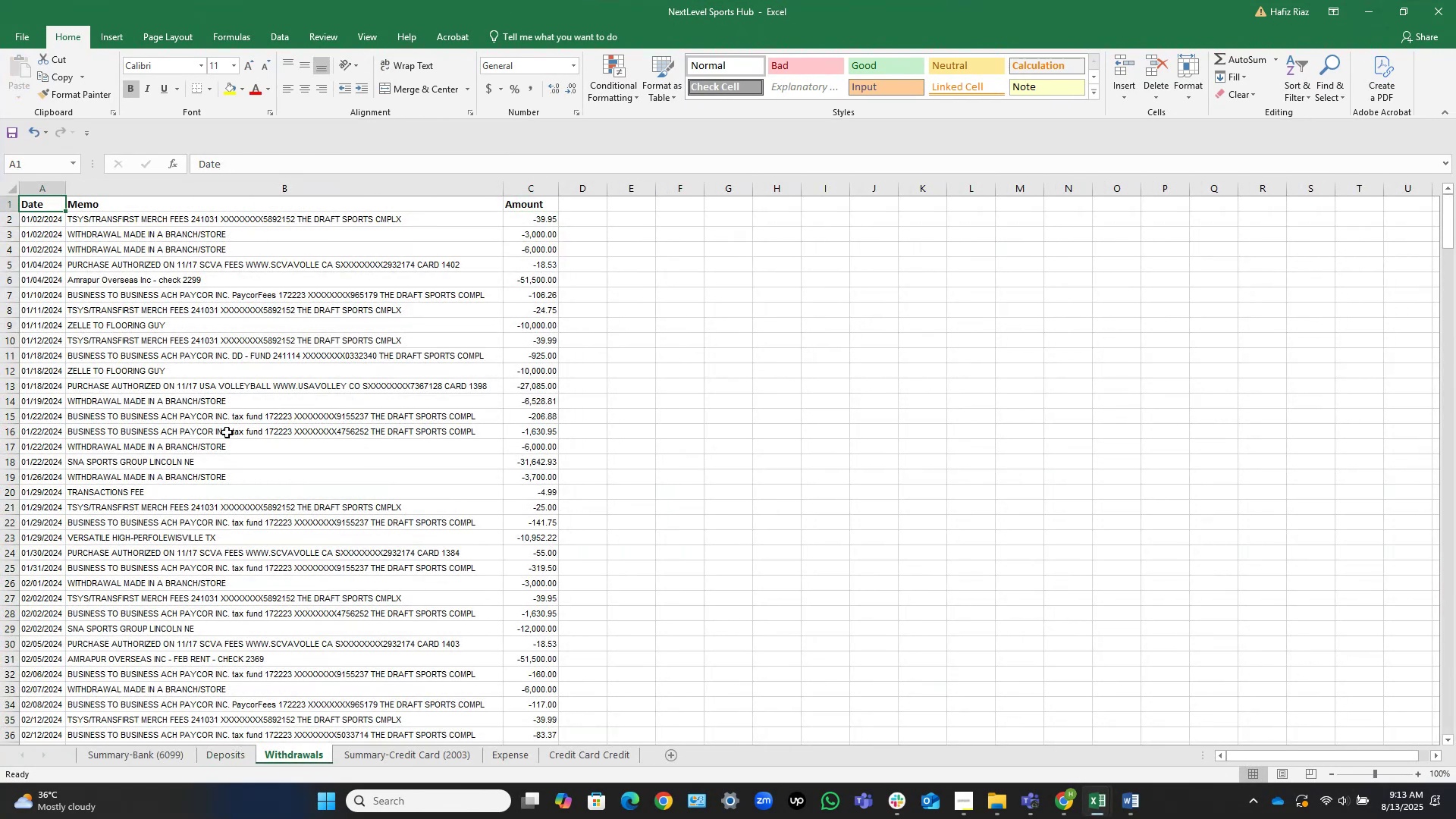 
key(Control+Shift+ArrowRight)
 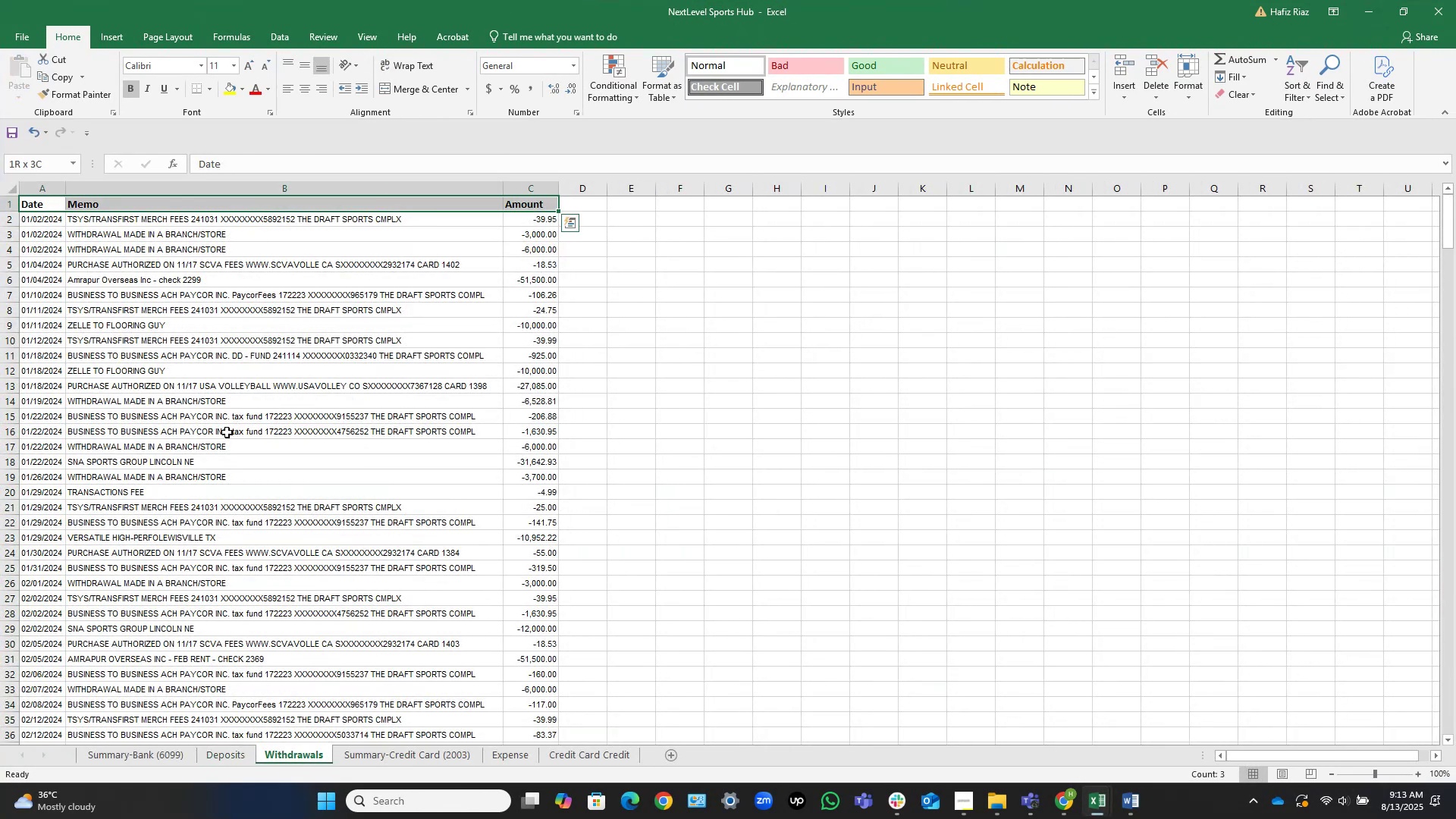 
key(Control+Shift+ArrowDown)
 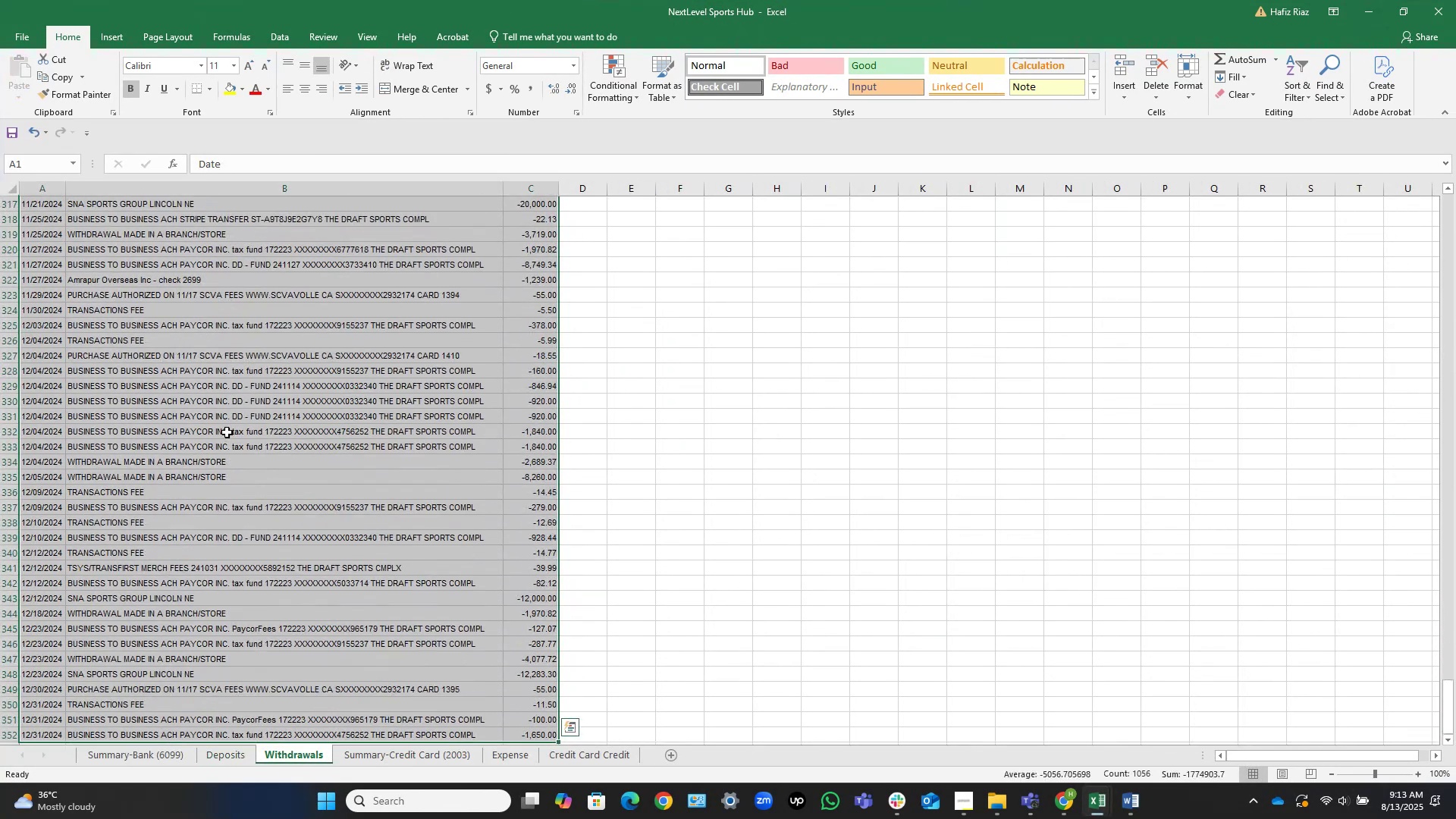 
key(Control+C)
 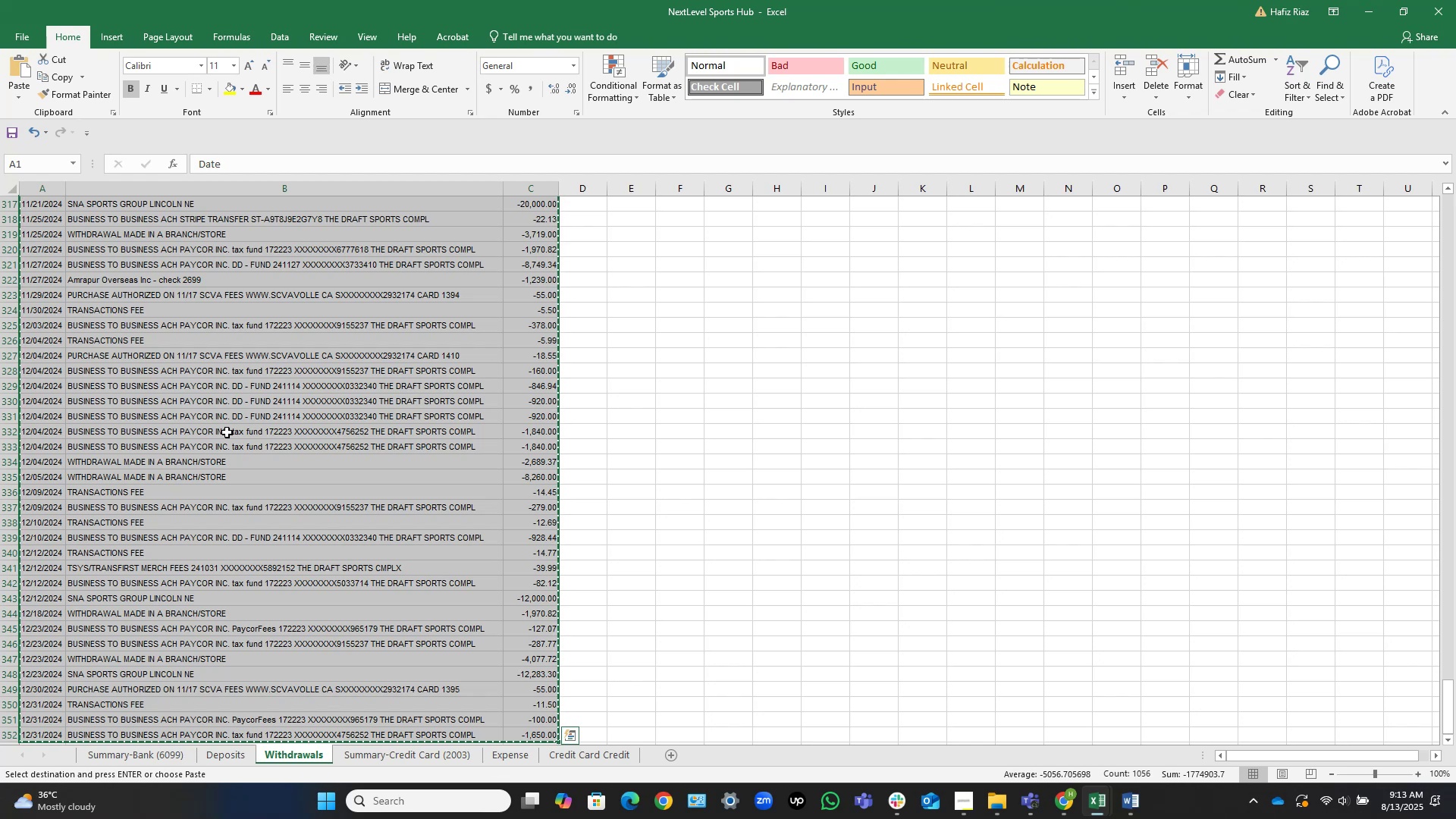 
wait(9.28)
 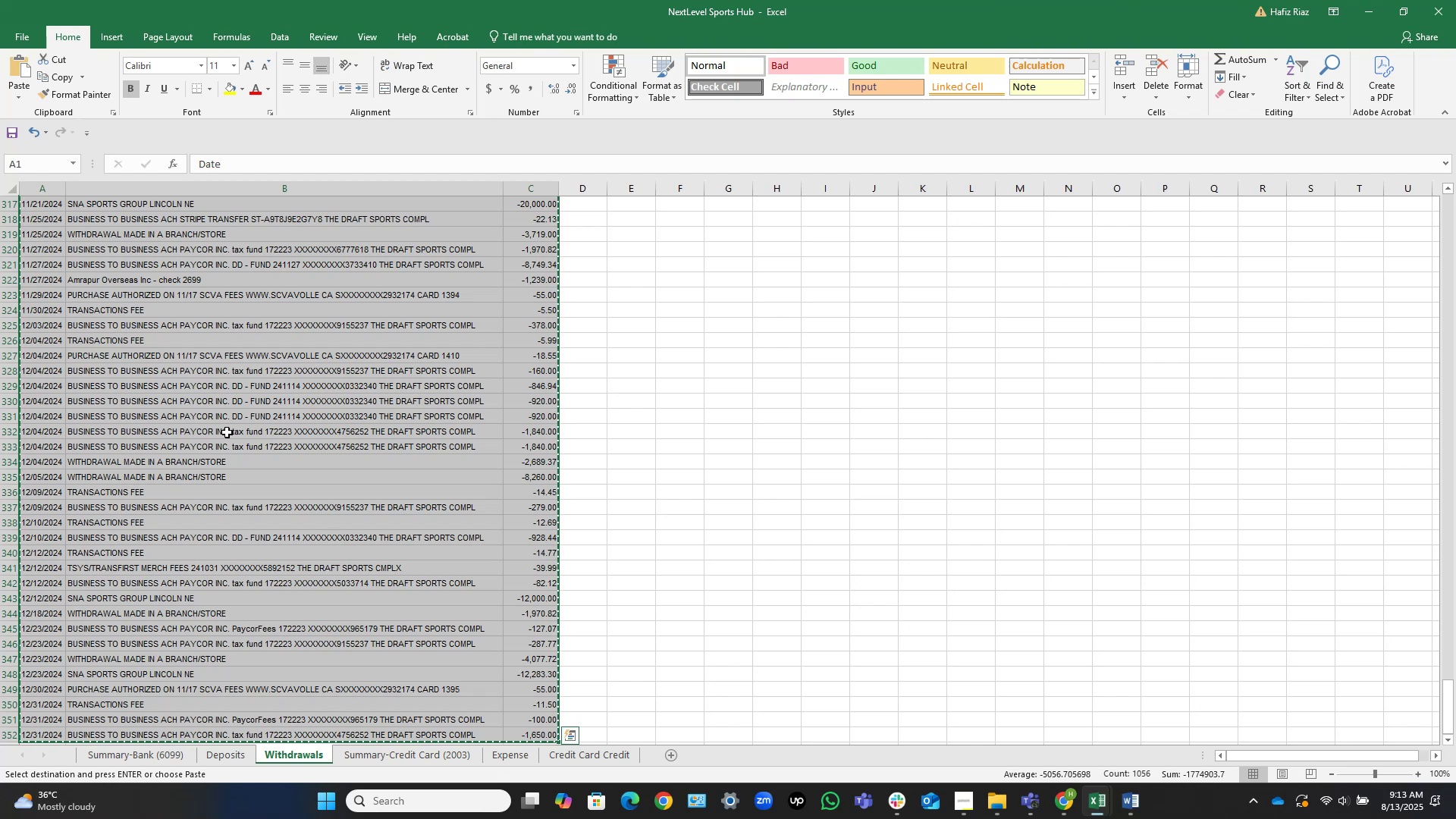 
left_click([1139, 806])
 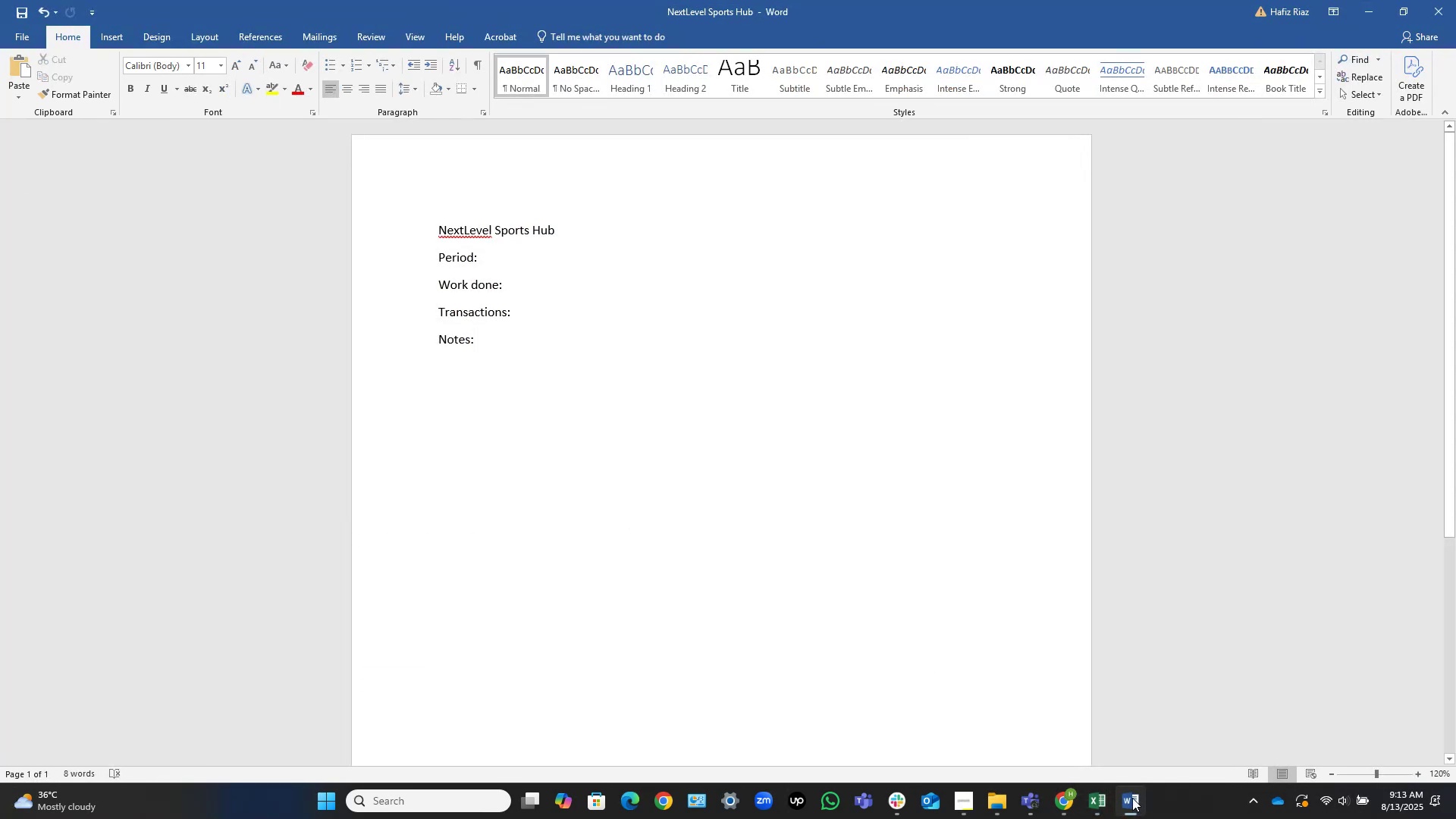 
left_click([1132, 798])
 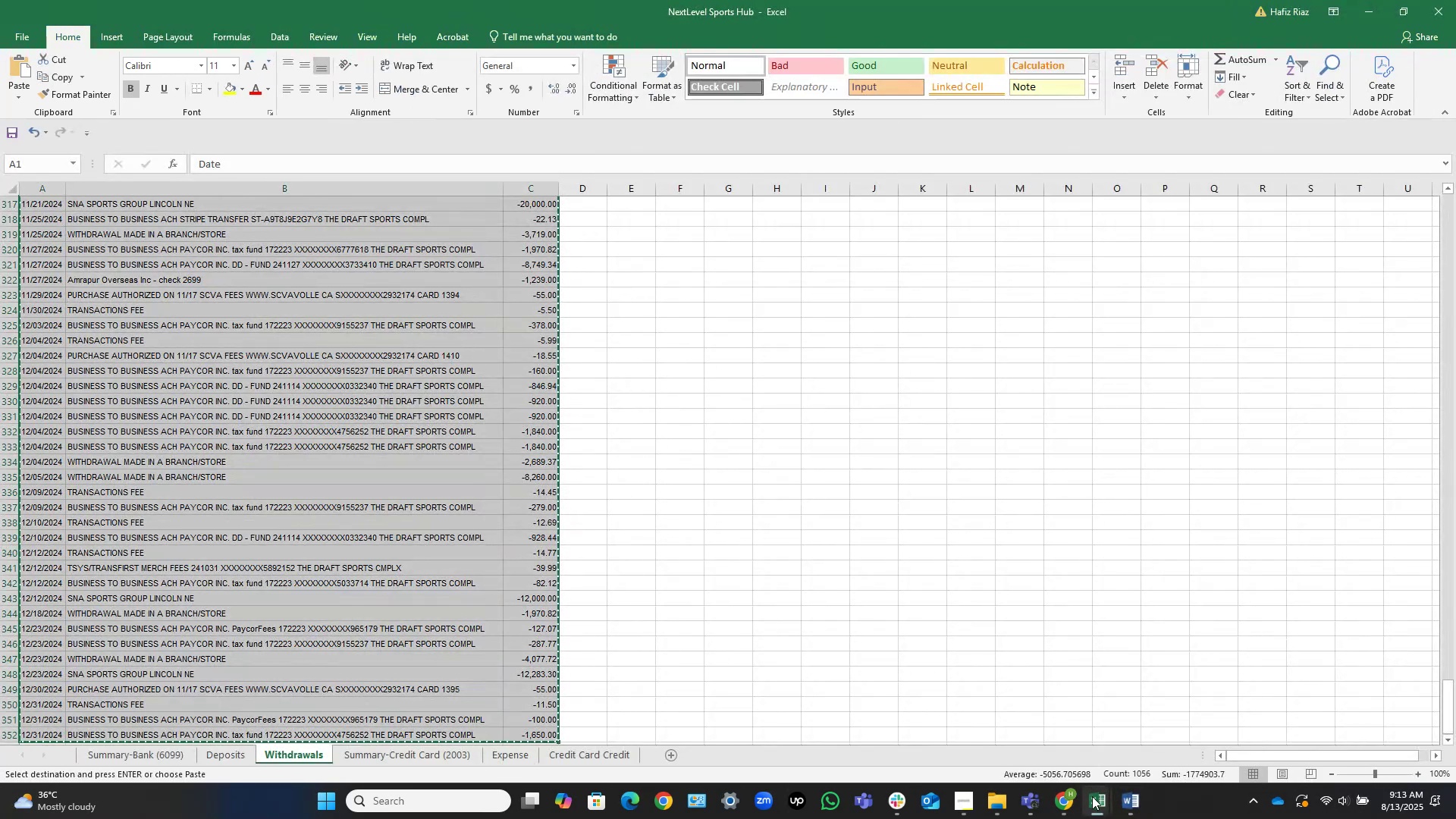 
double_click([1093, 798])
 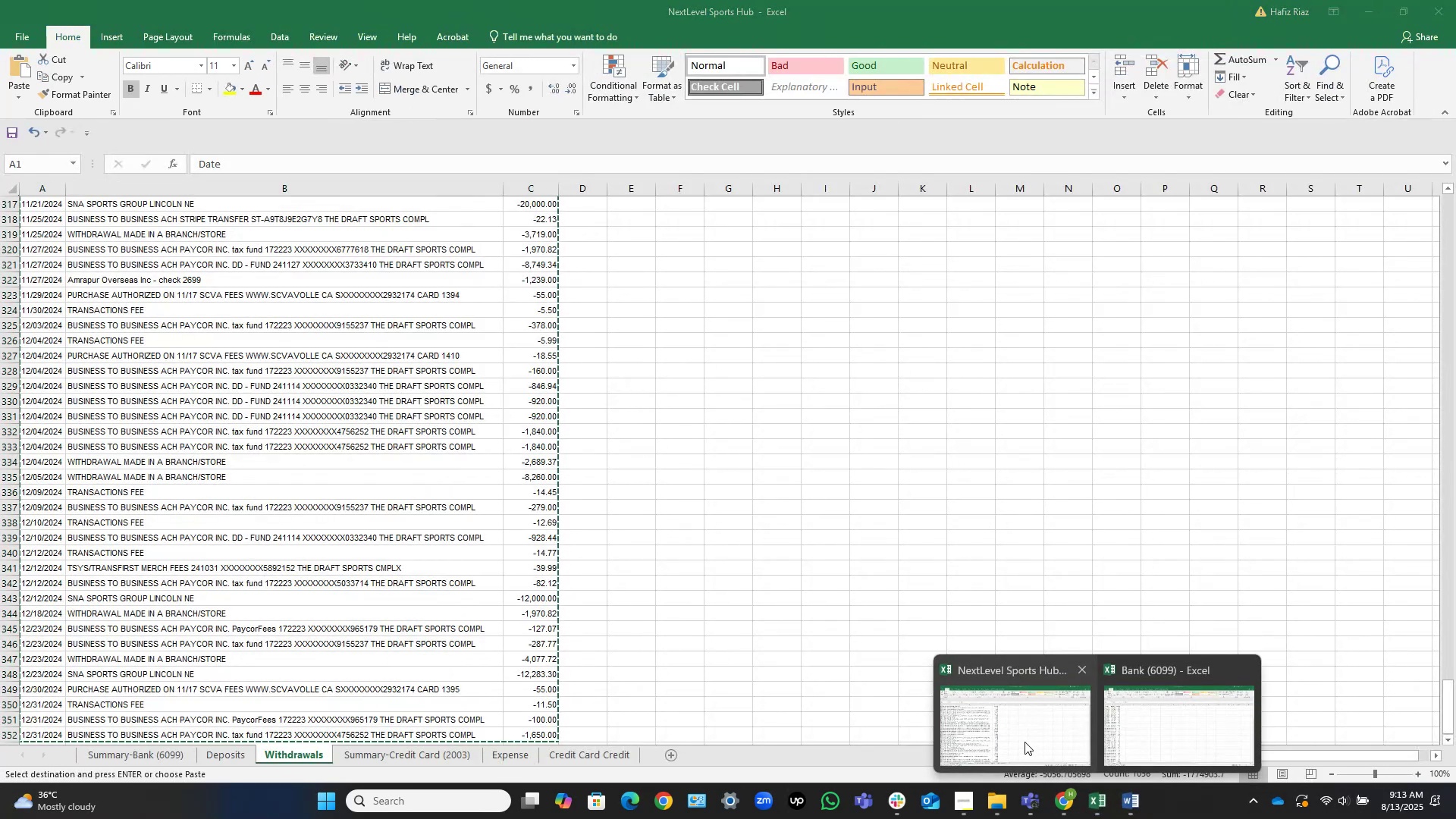 
left_click([1025, 742])
 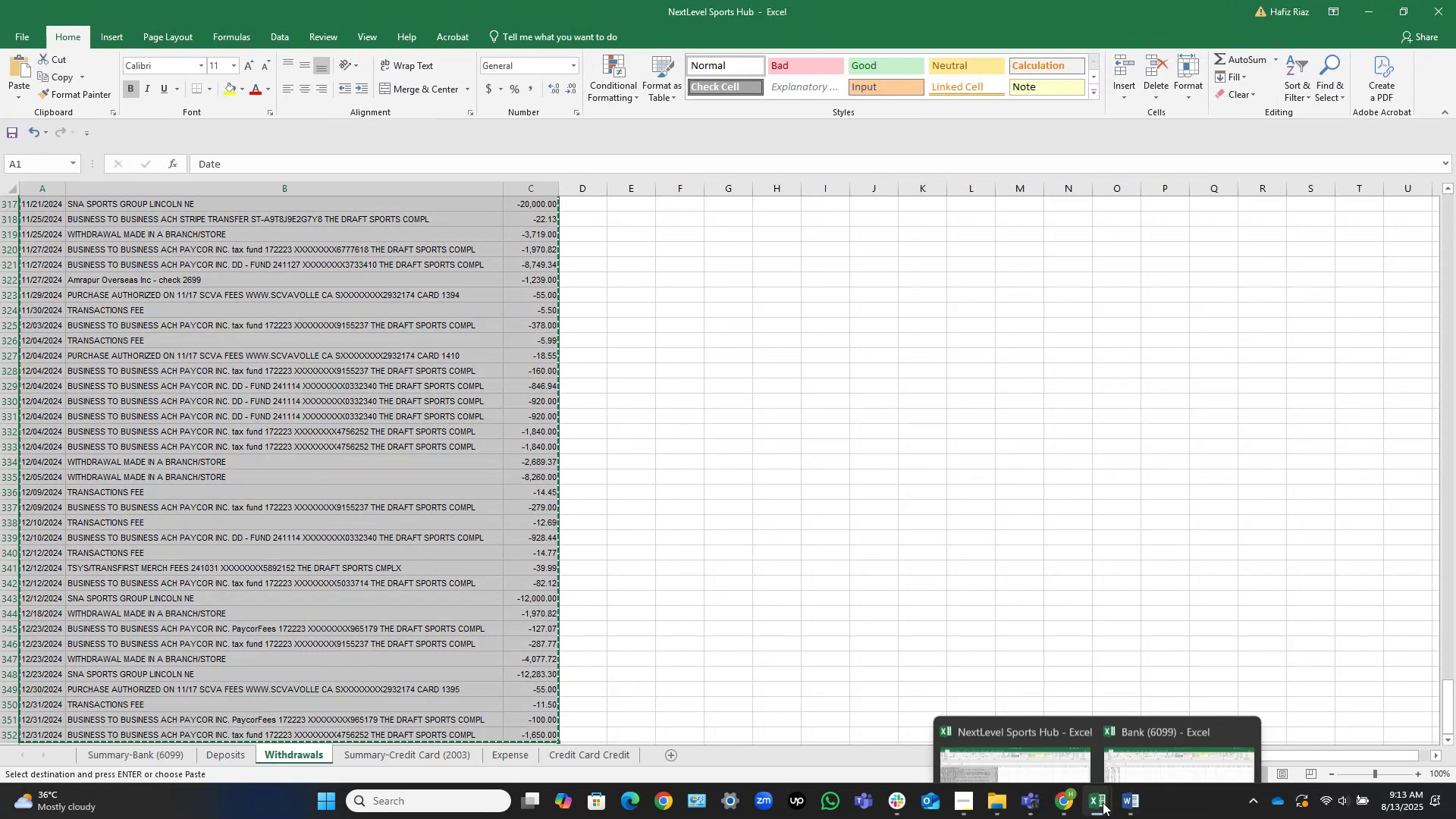 
double_click([1150, 727])
 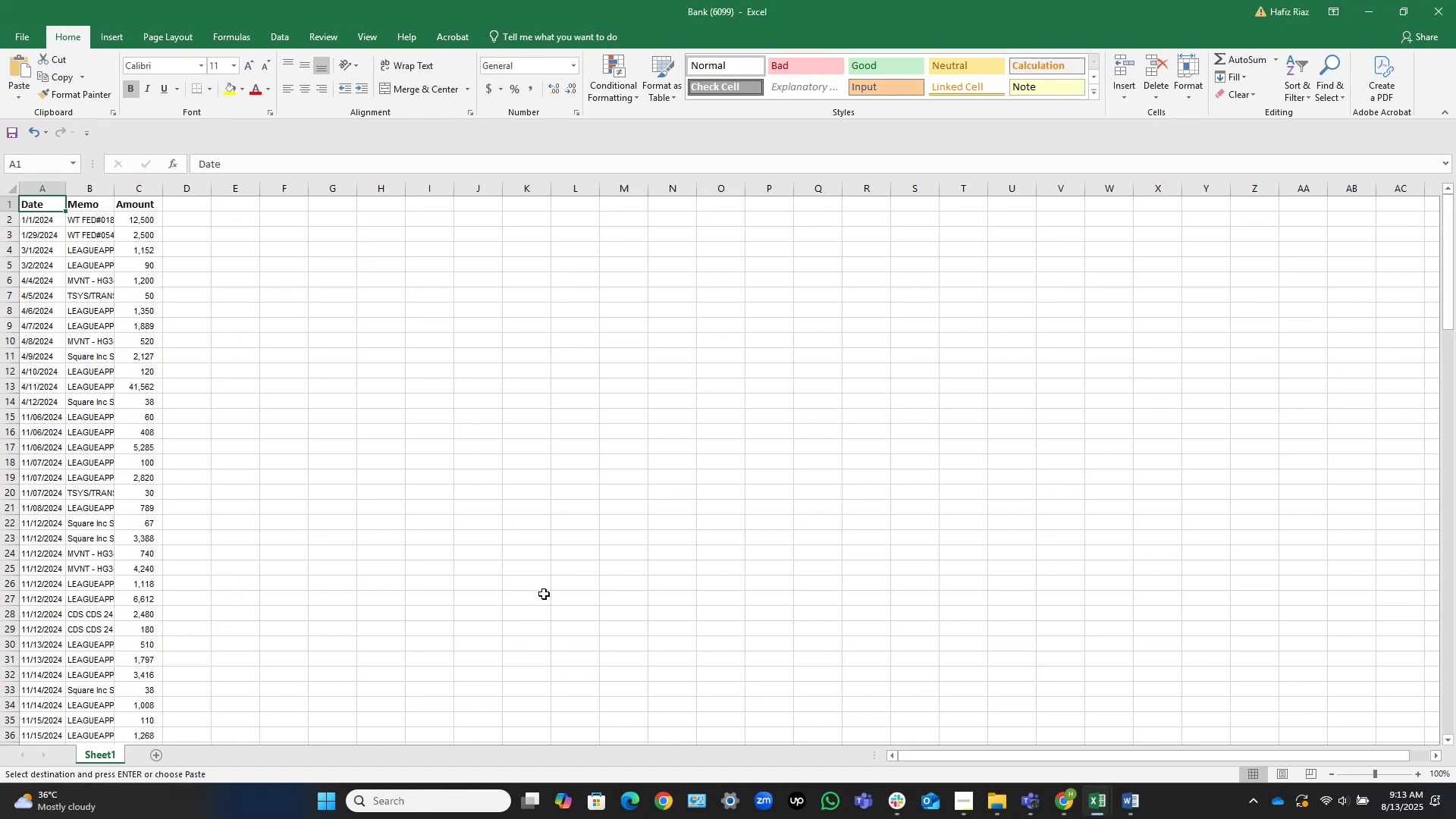 
key(Control+ArrowDown)
 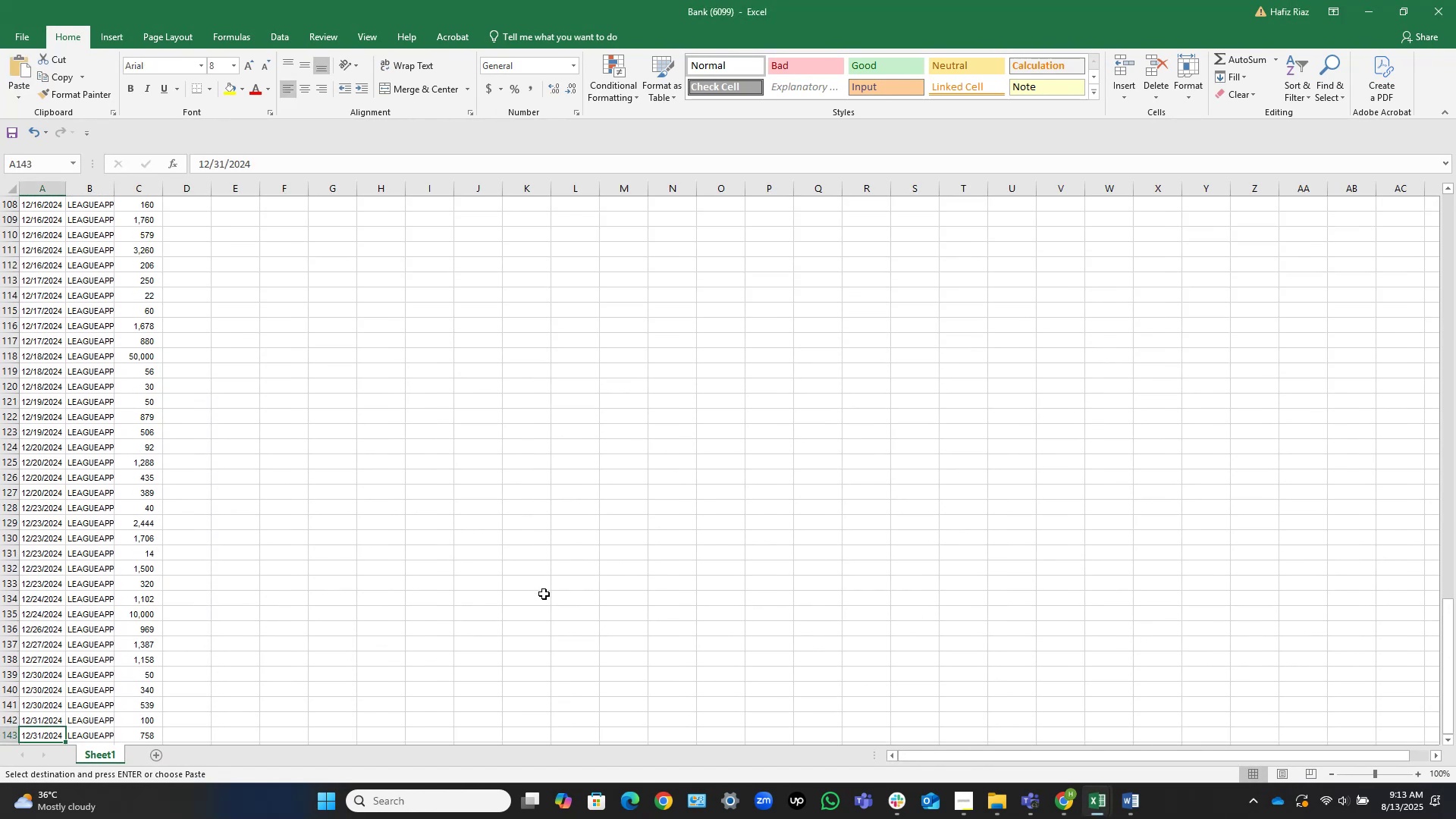 
key(ArrowDown)
 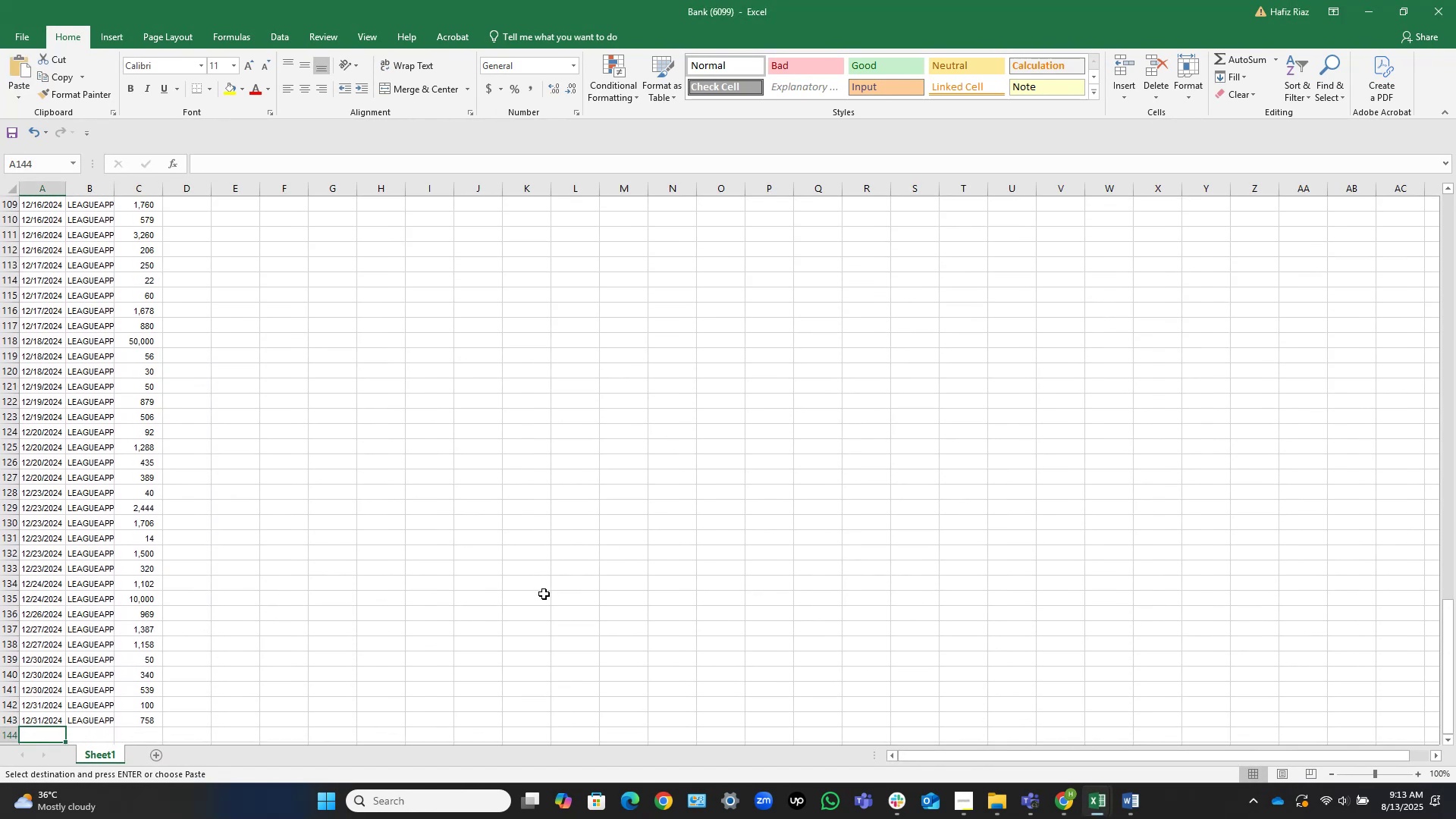 
key(ArrowDown)
 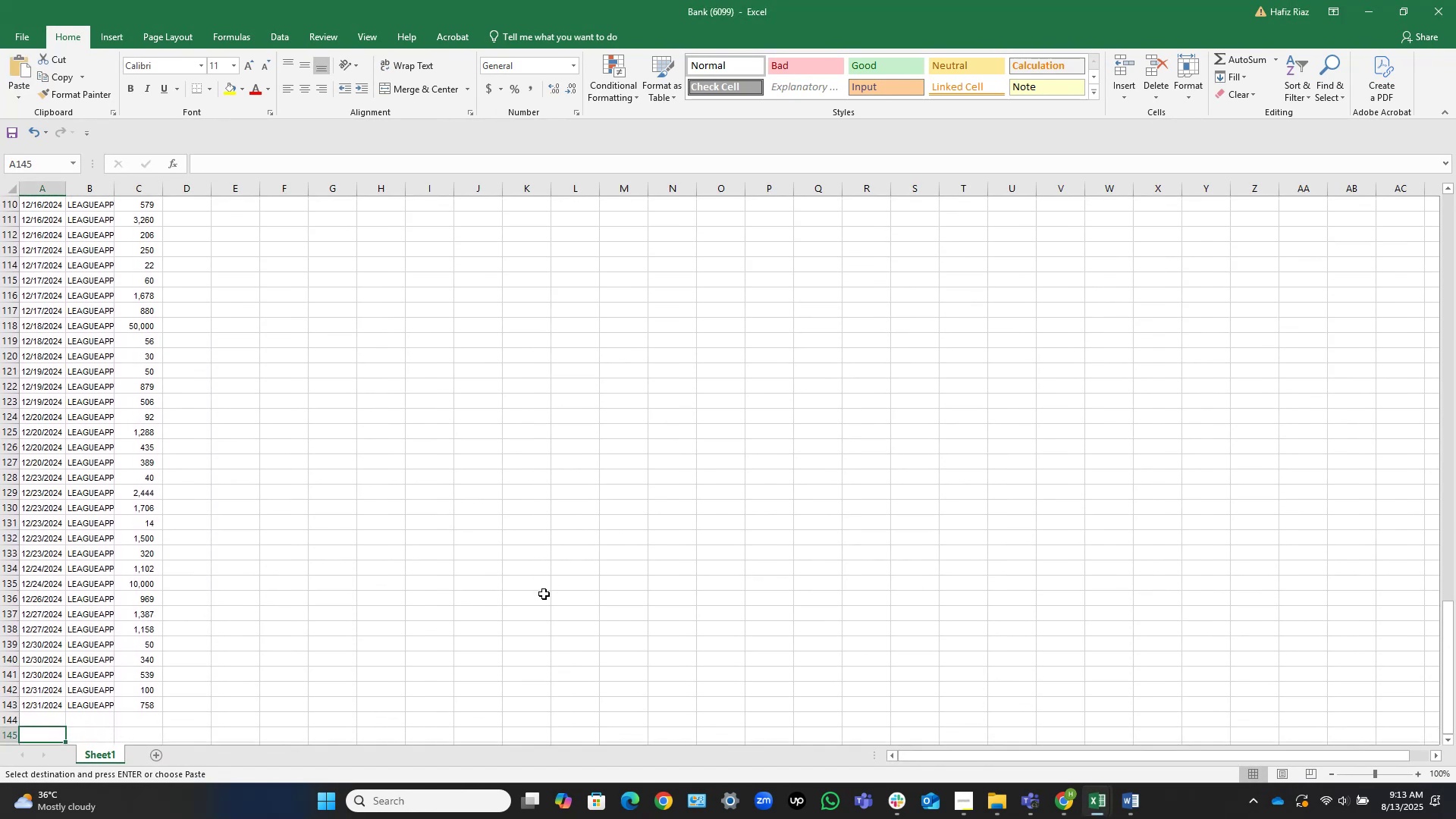 
key(ArrowUp)
 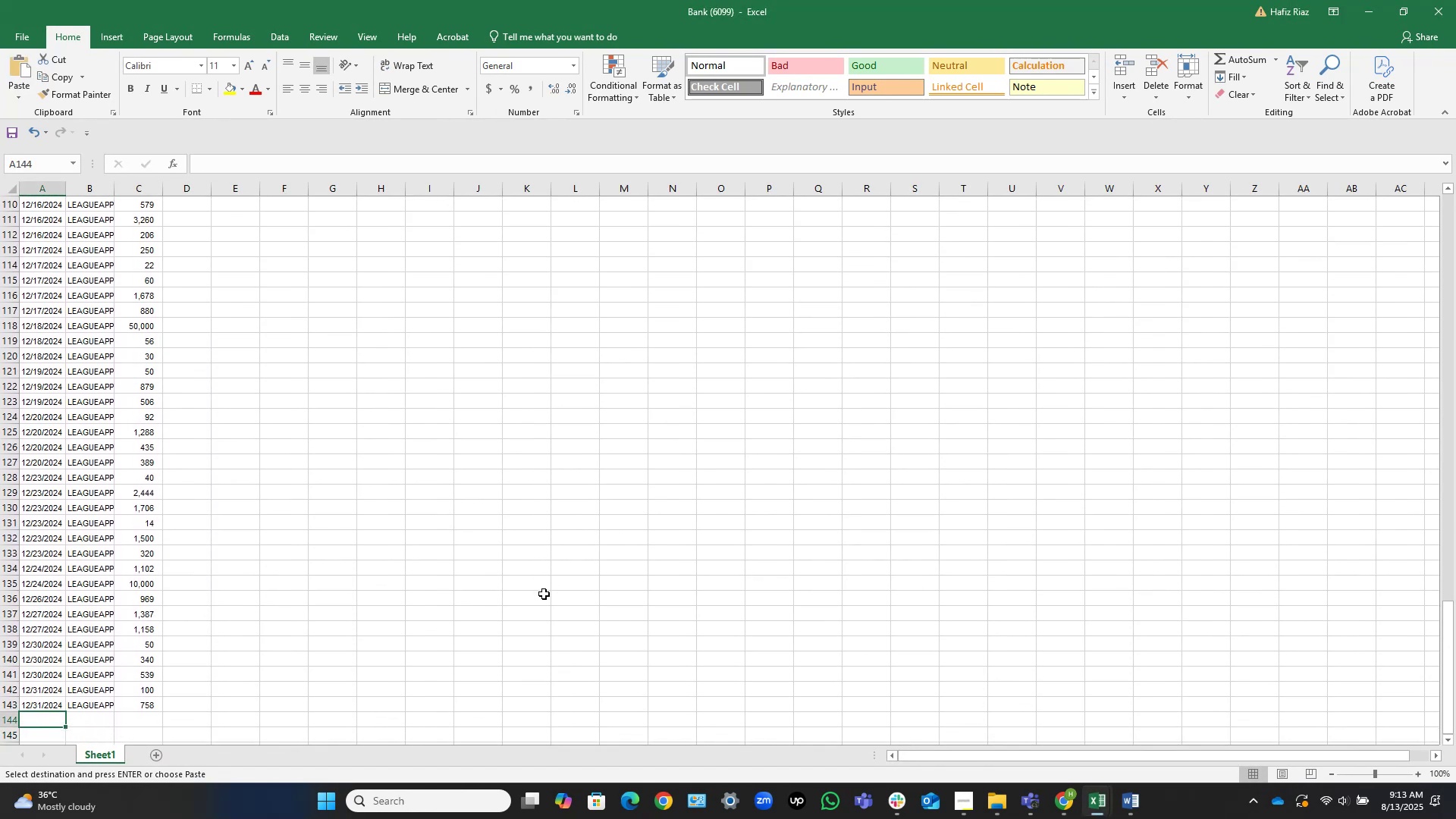 
key(Control+V)
 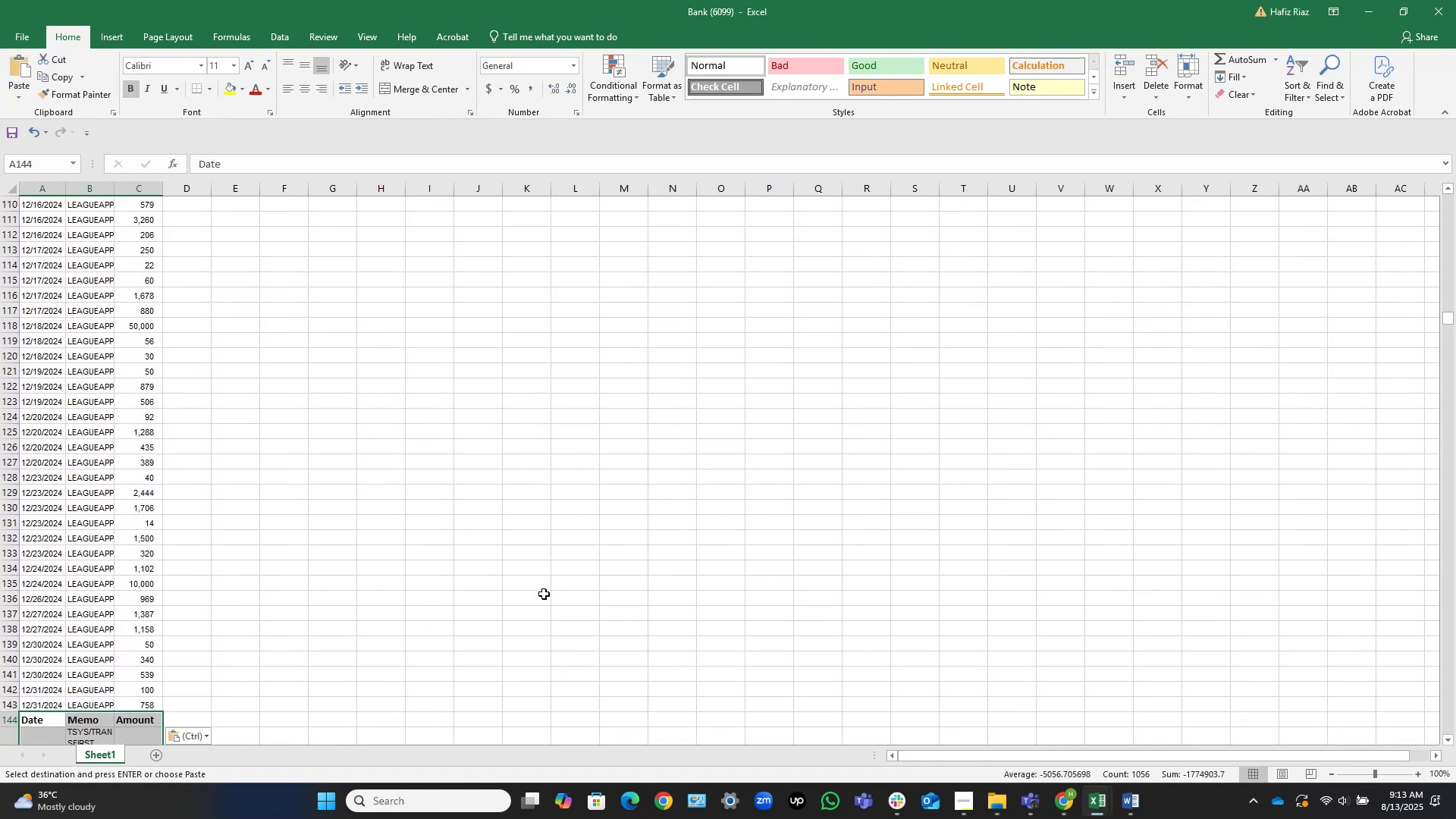 
hold_key(key=ControlLeft, duration=0.63)
 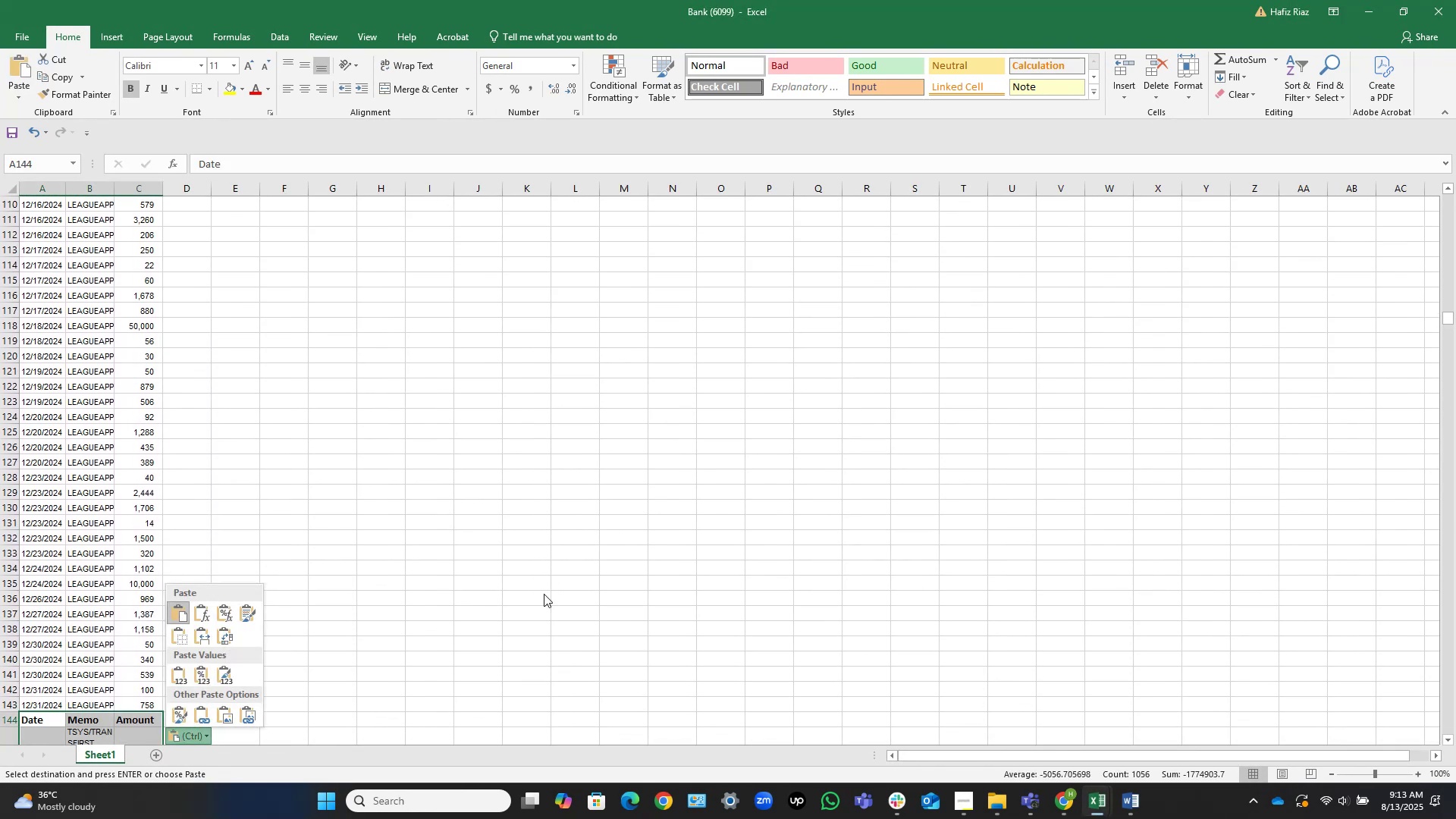 
key(Escape)
 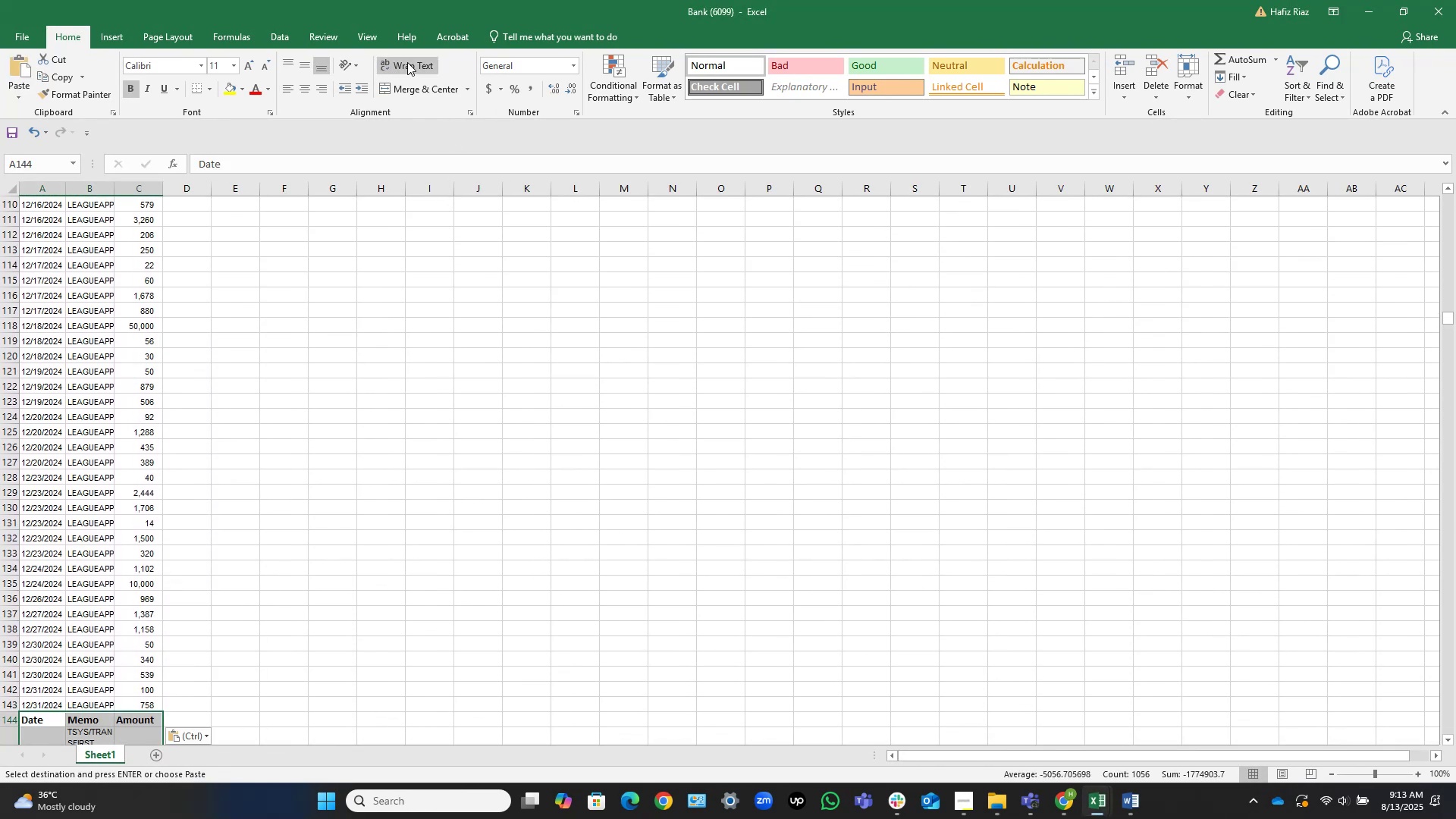 
double_click([407, 62])
 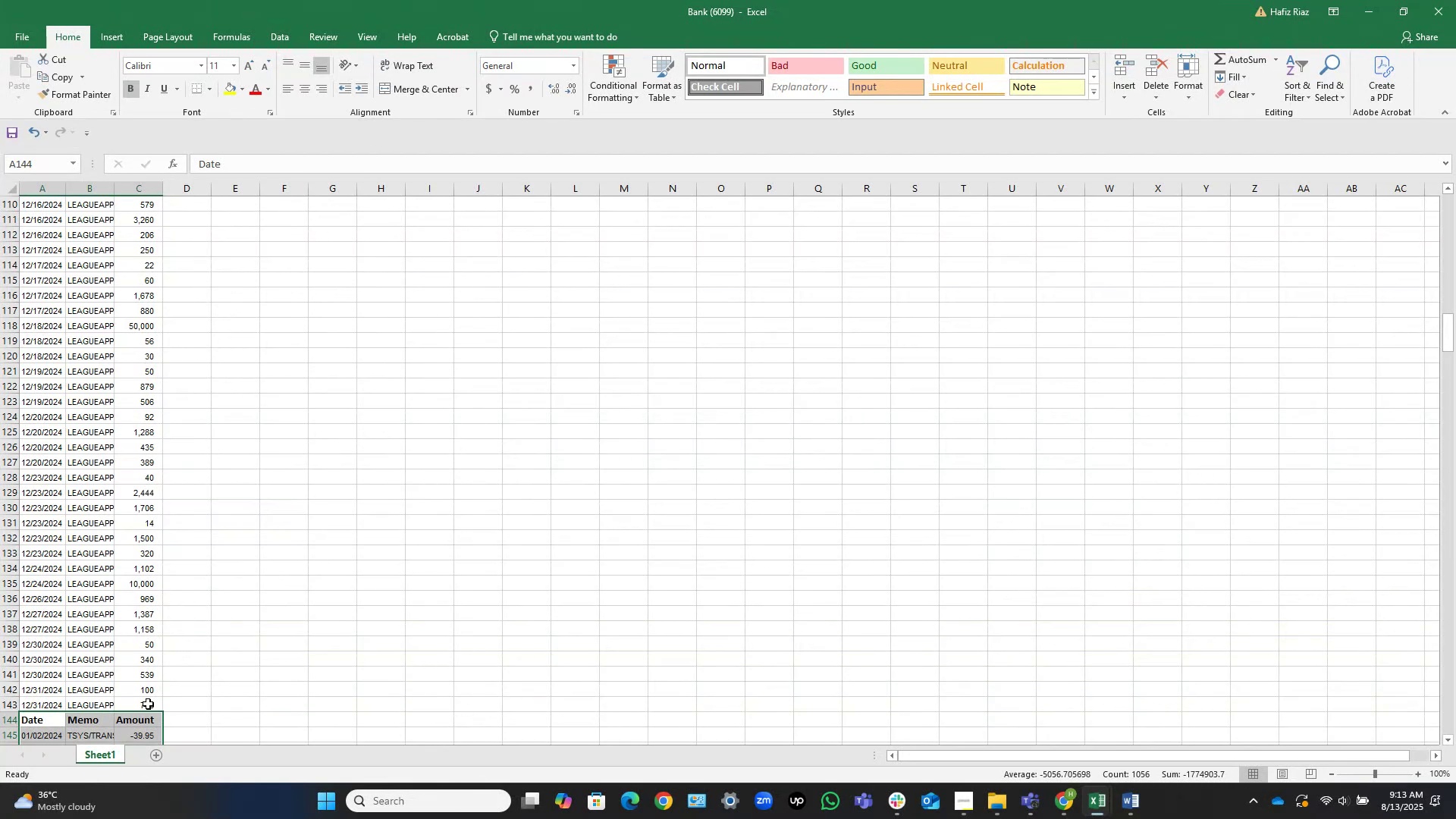 
scroll: coordinate [256, 633], scroll_direction: down, amount: 4.0
 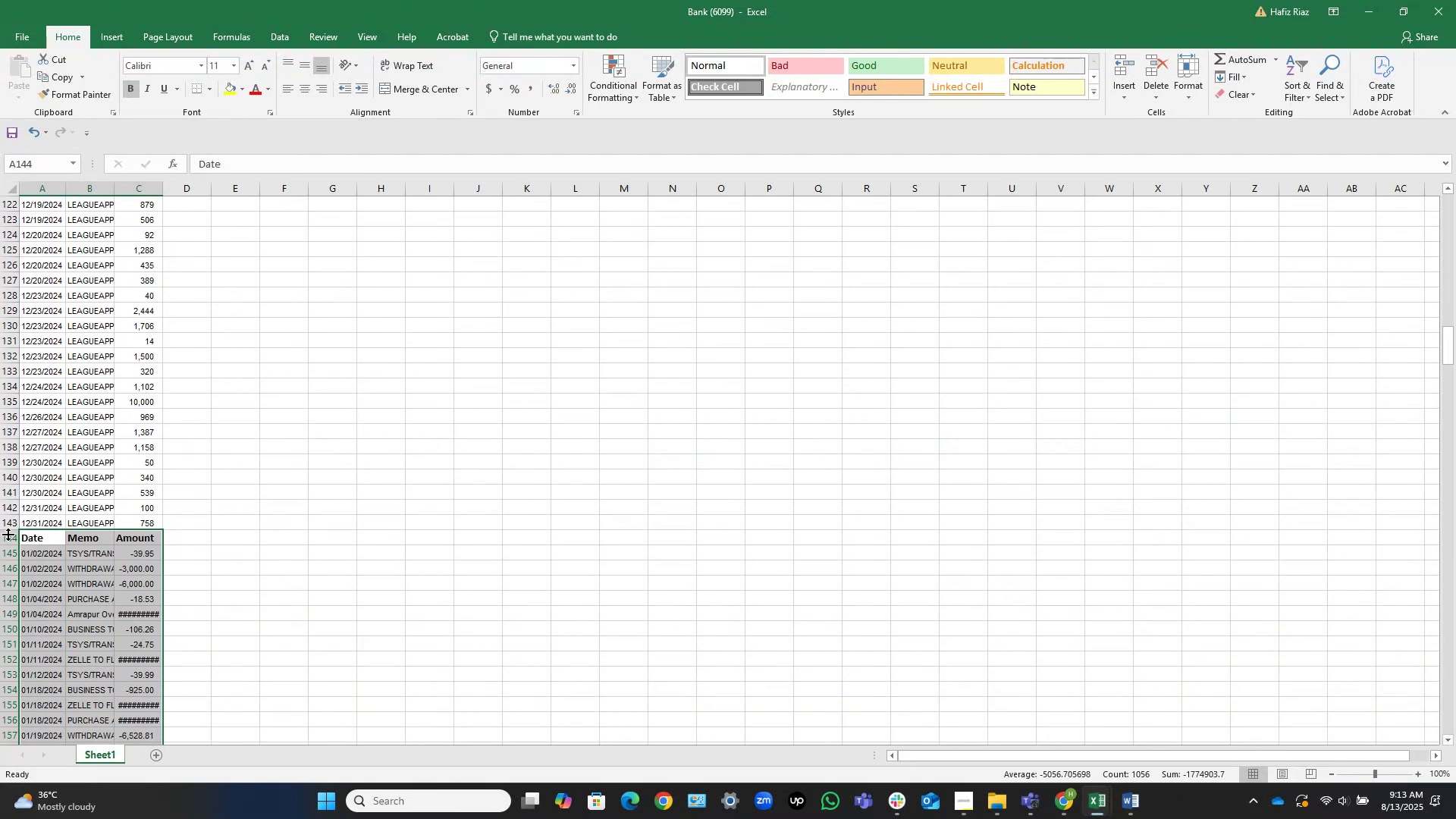 
left_click([8, 537])
 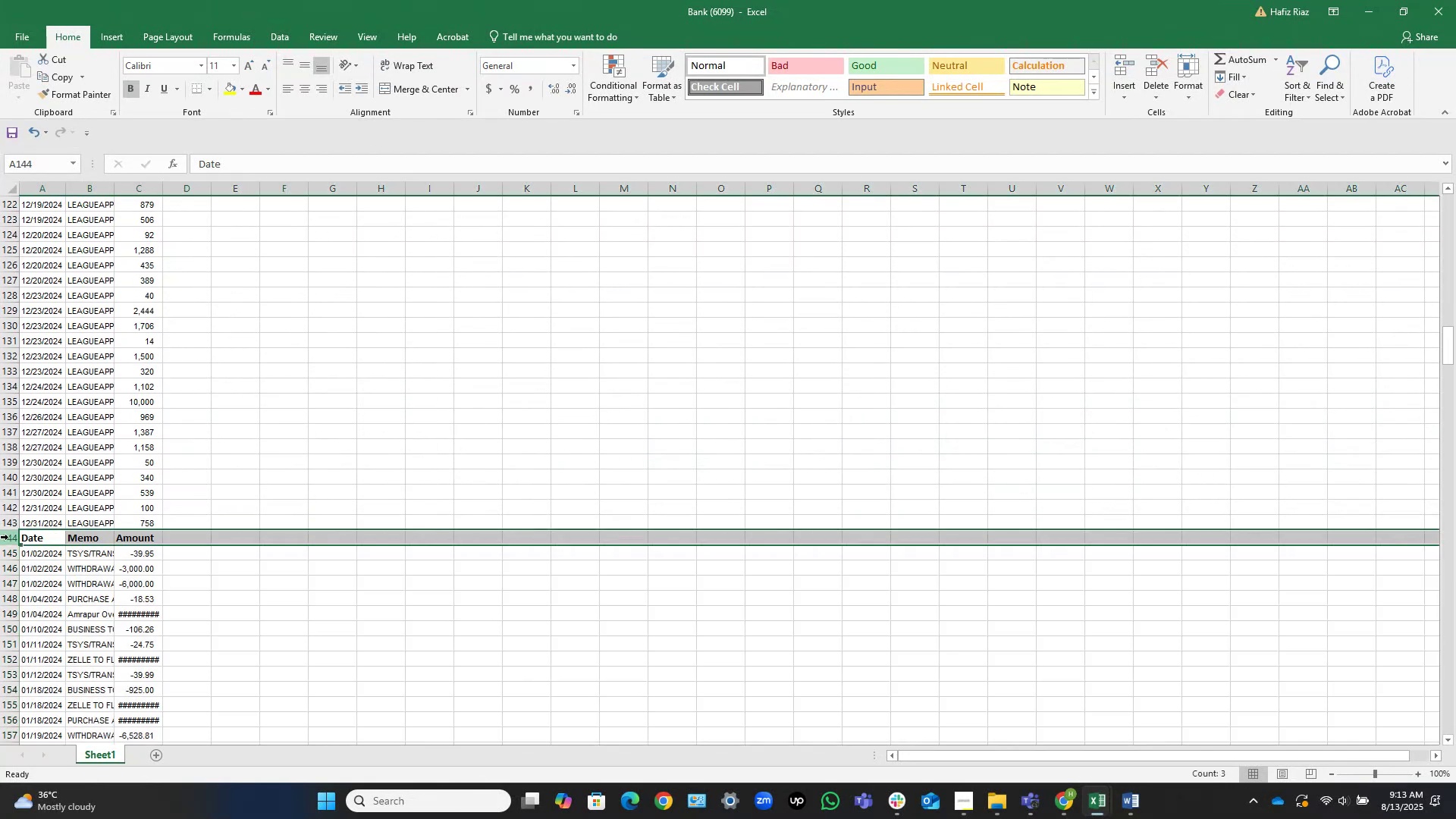 
key(Control+NumpadSubtract)
 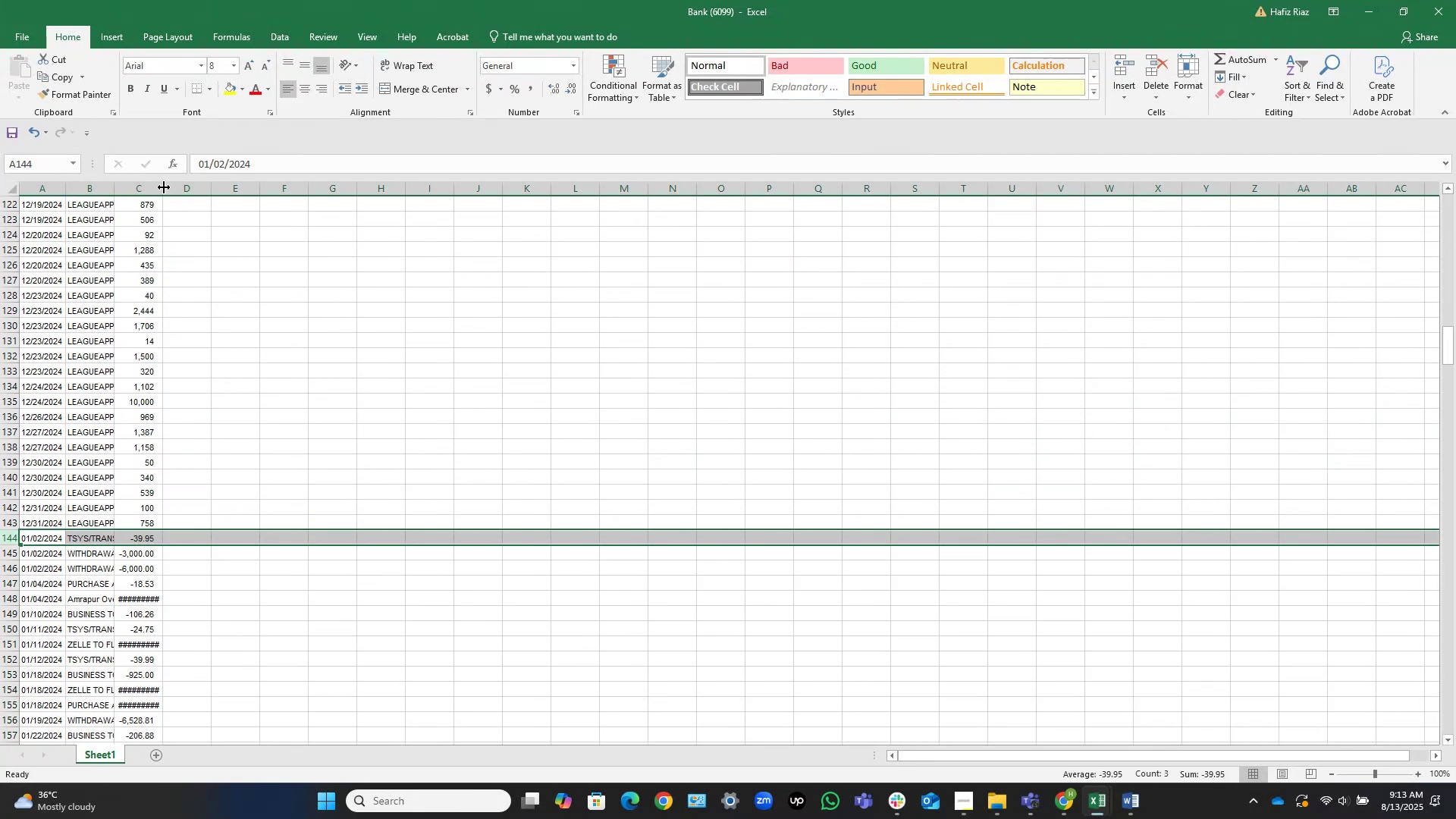 
double_click([162, 189])
 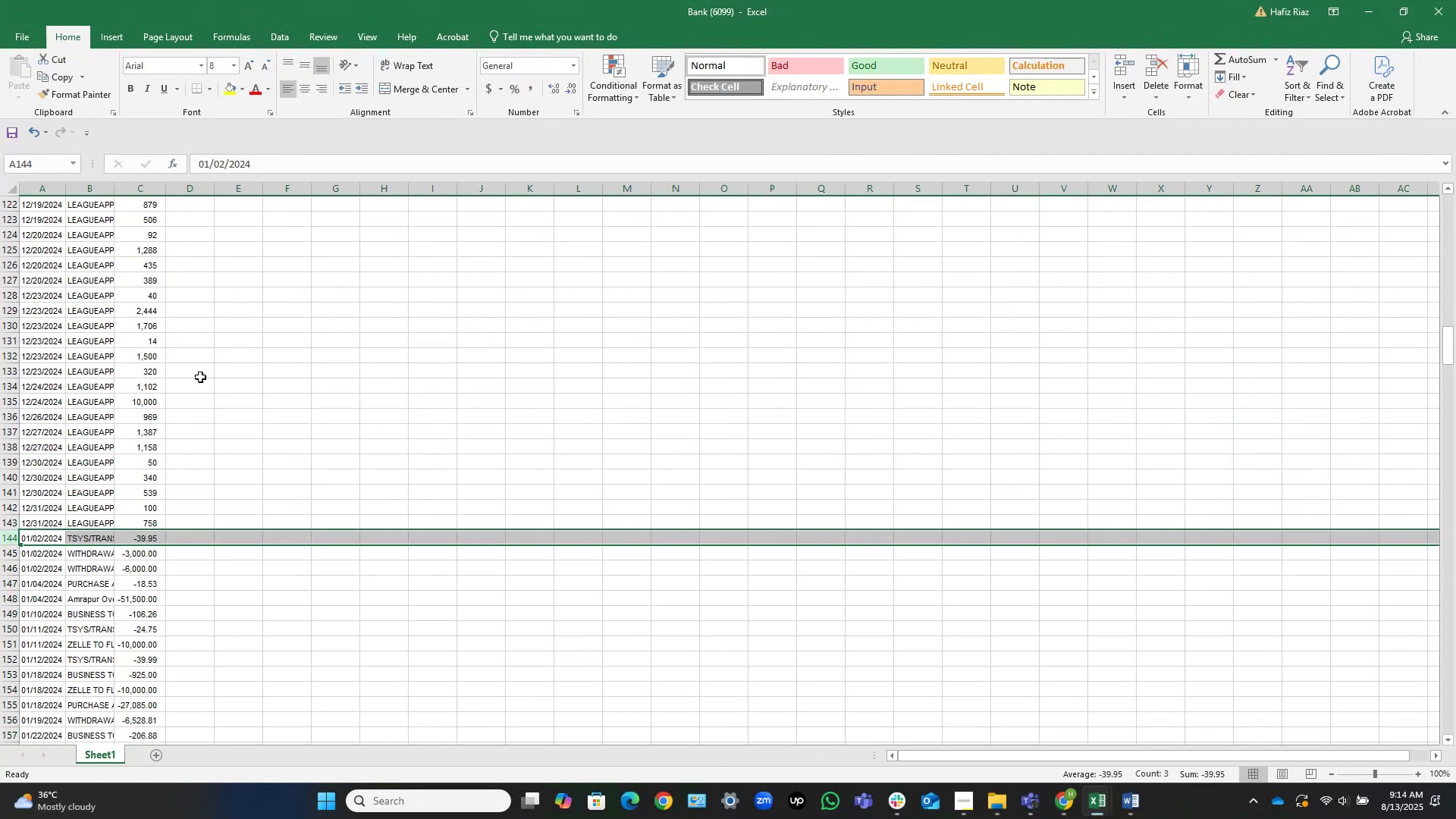 
key(ArrowUp)
 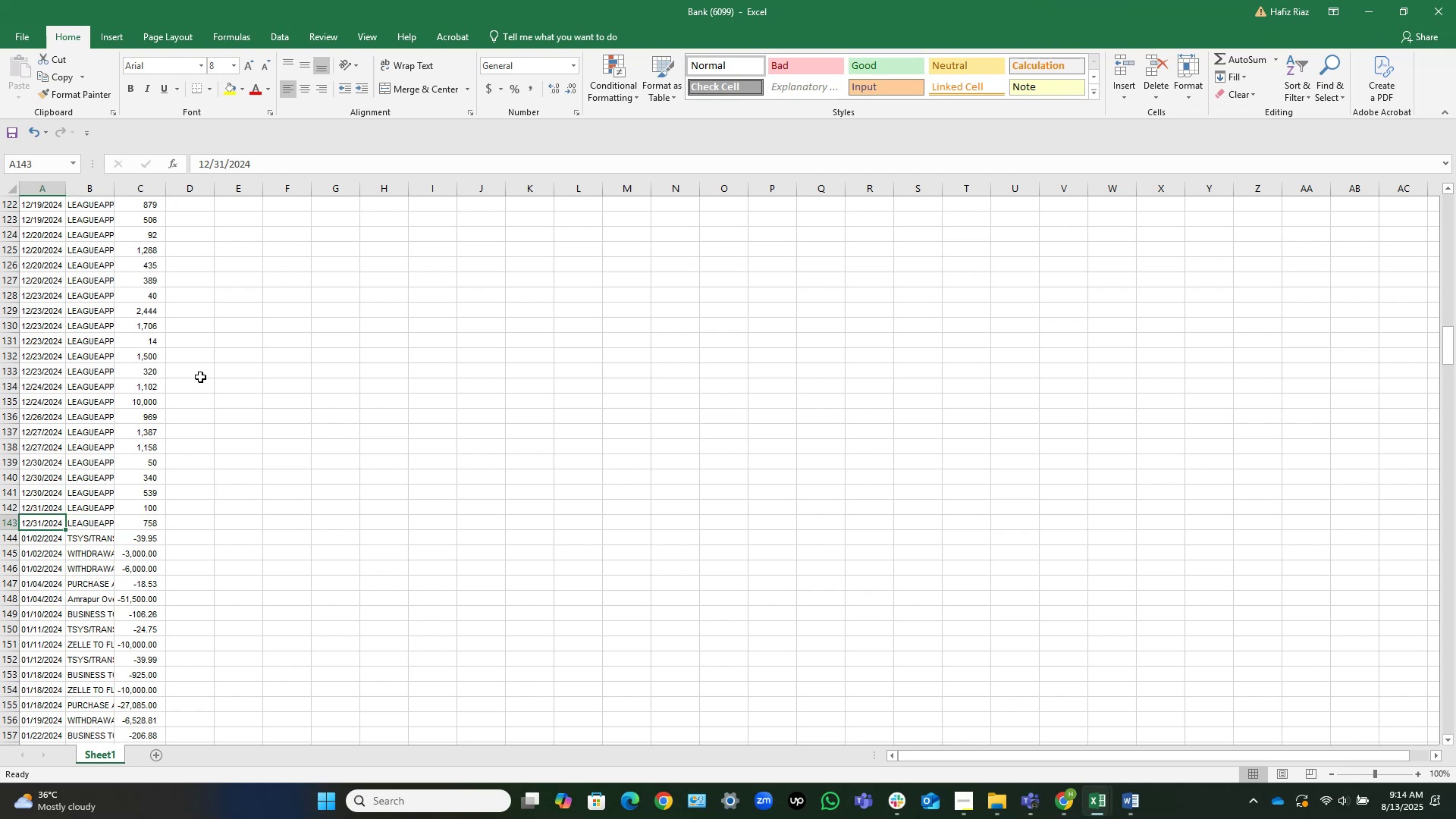 
key(Control+ArrowUp)
 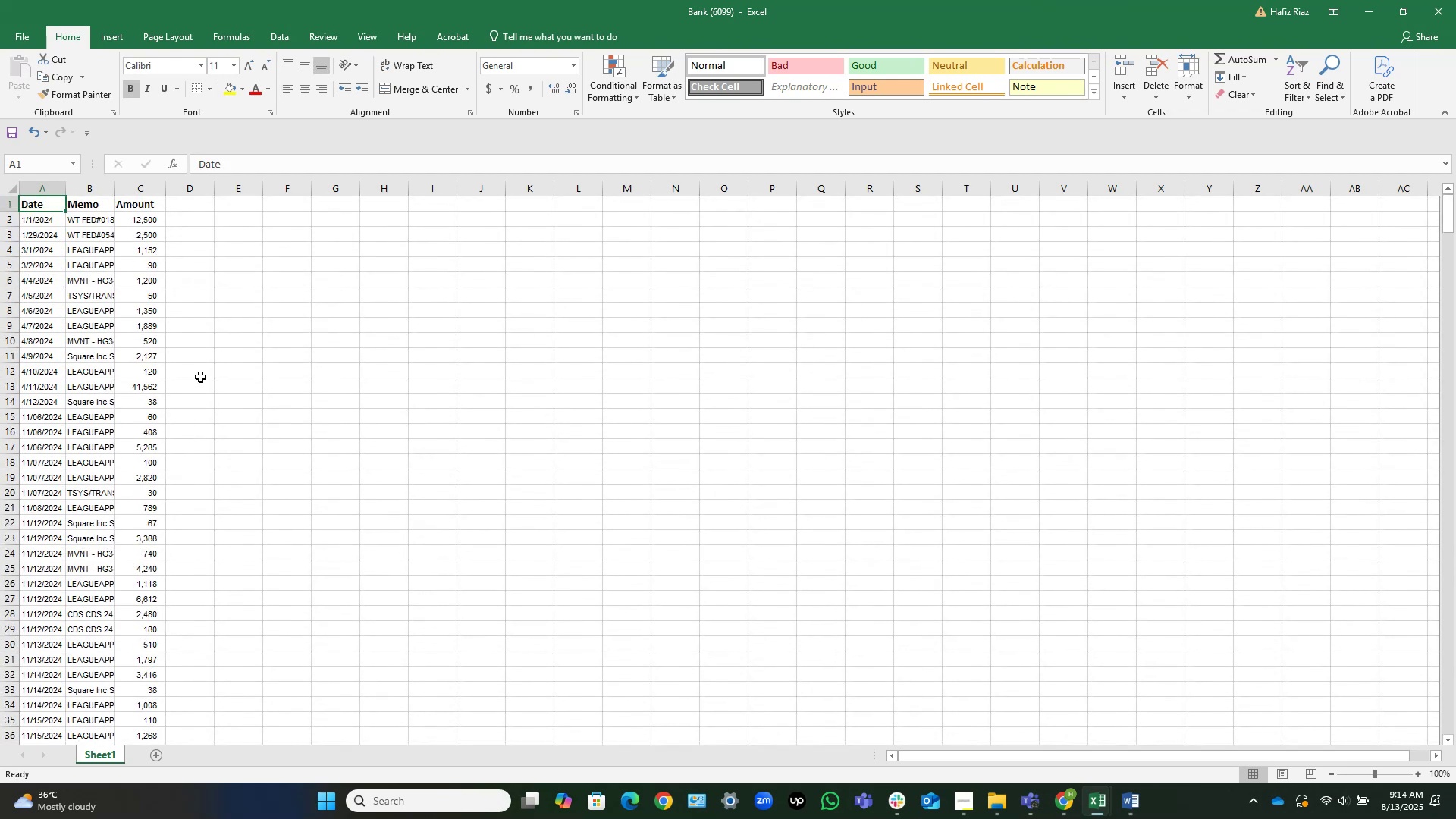 
hold_key(key=ControlLeft, duration=1.5)
 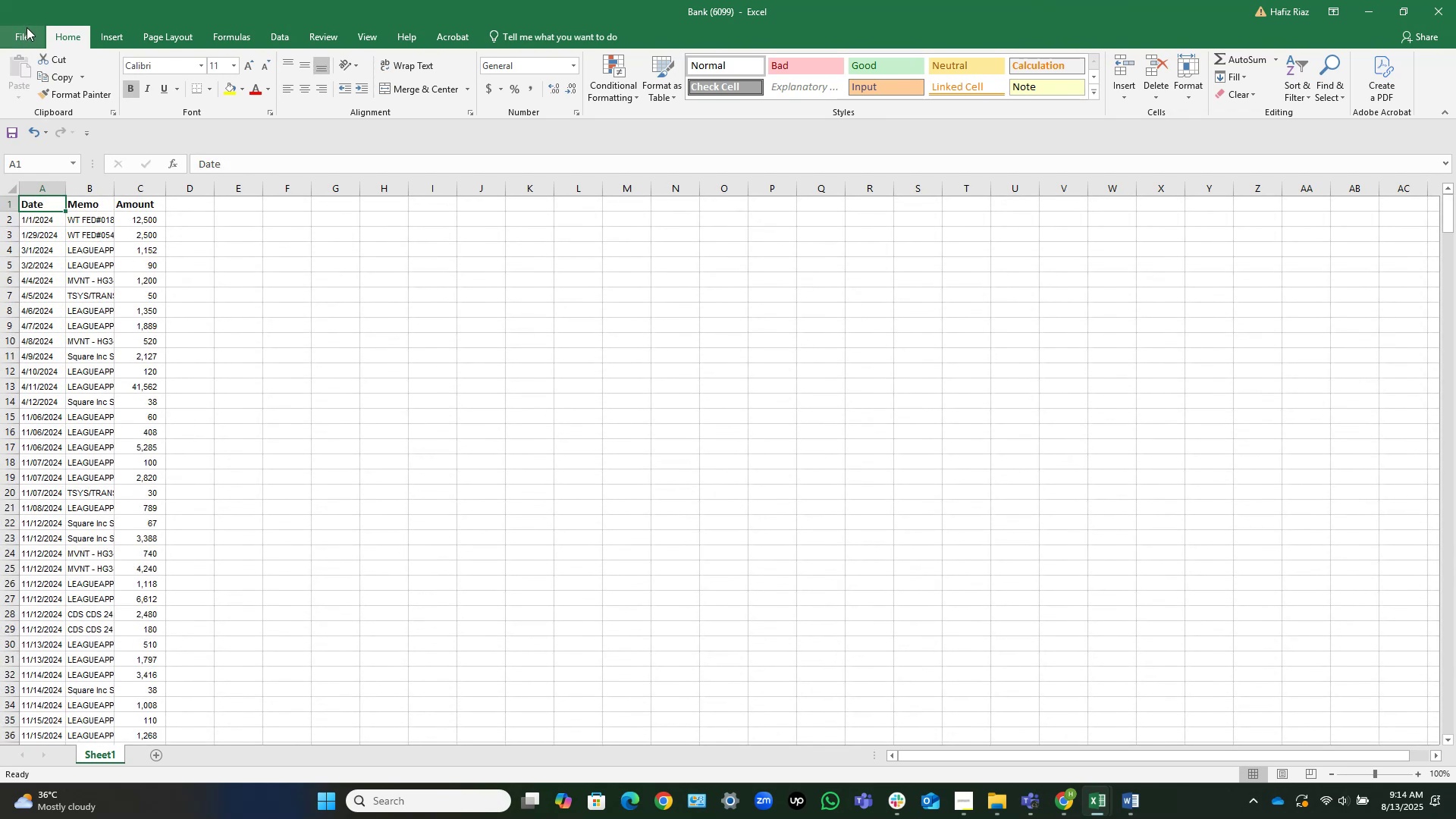 
key(Control+S)
 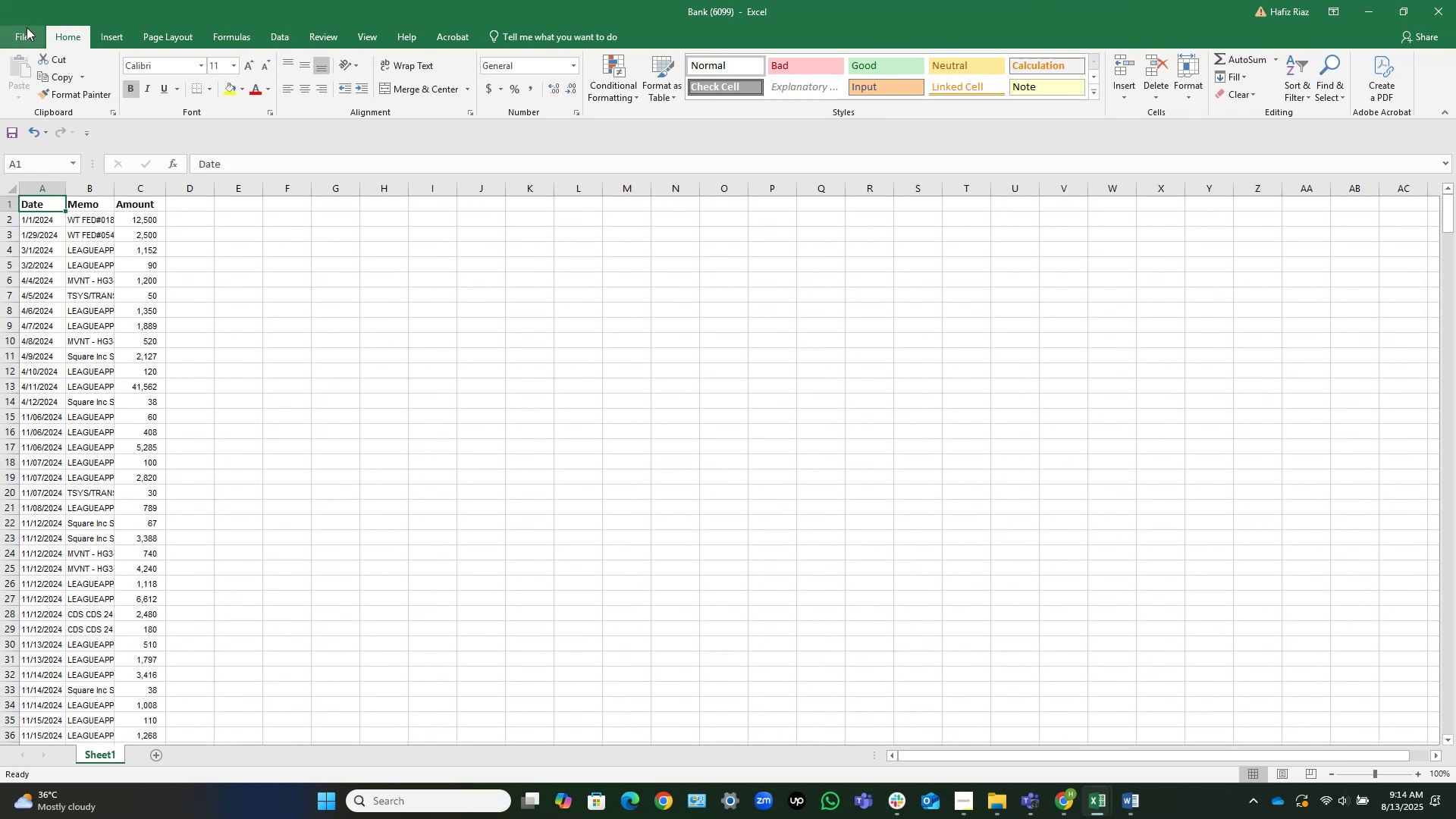 
left_click([27, 27])
 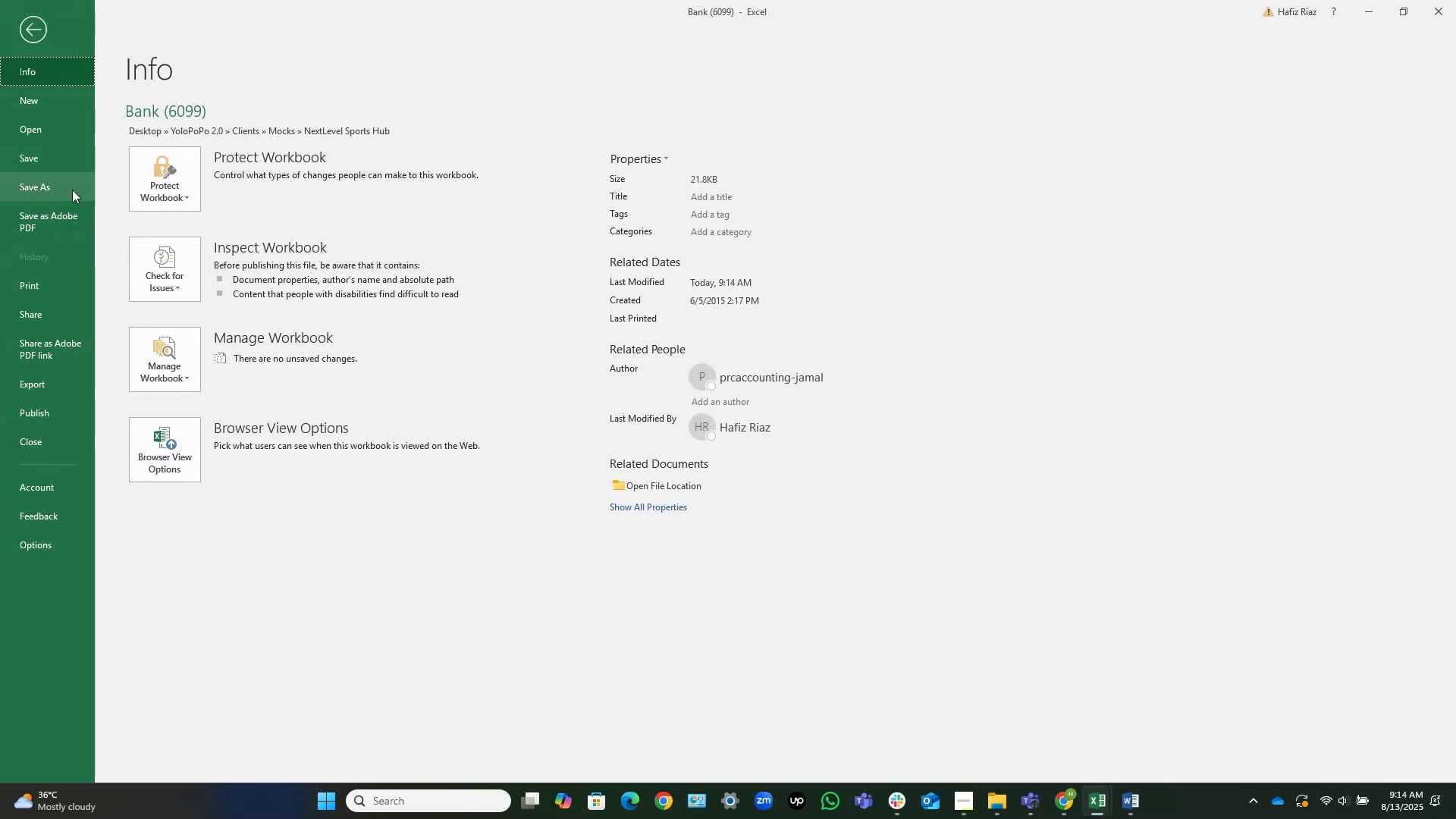 
left_click([50, 190])
 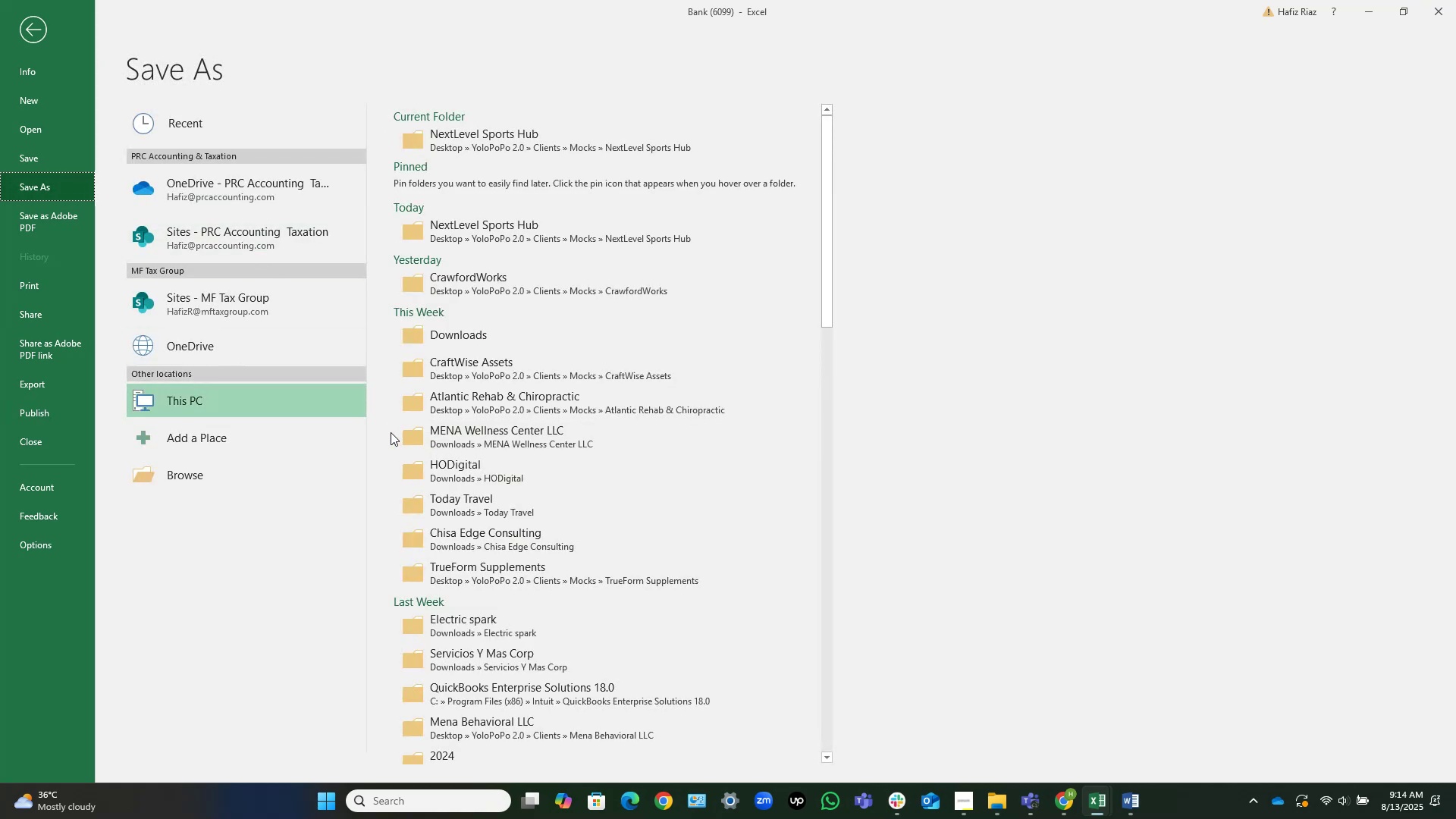 
left_click([300, 481])
 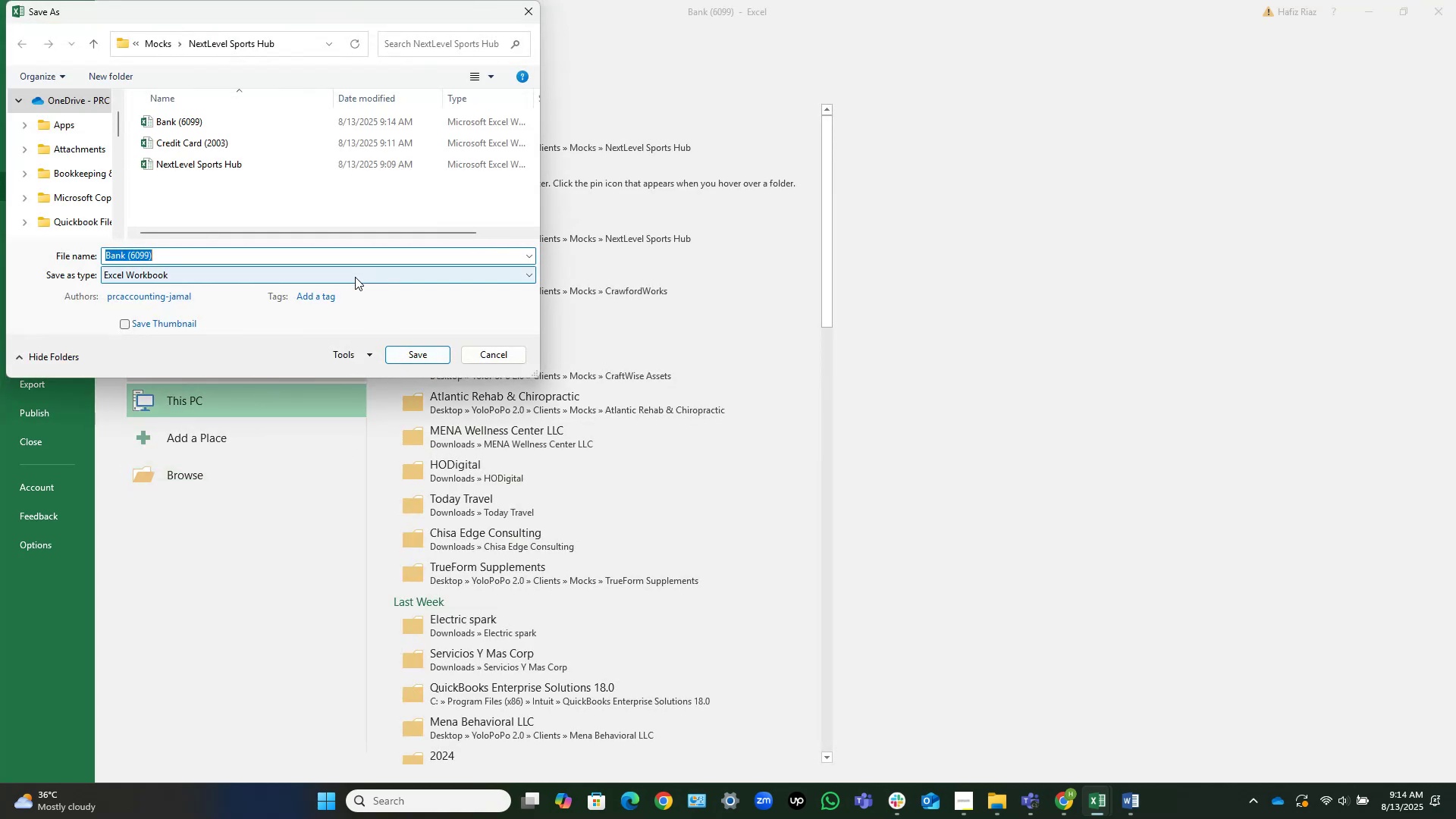 
wait(6.66)
 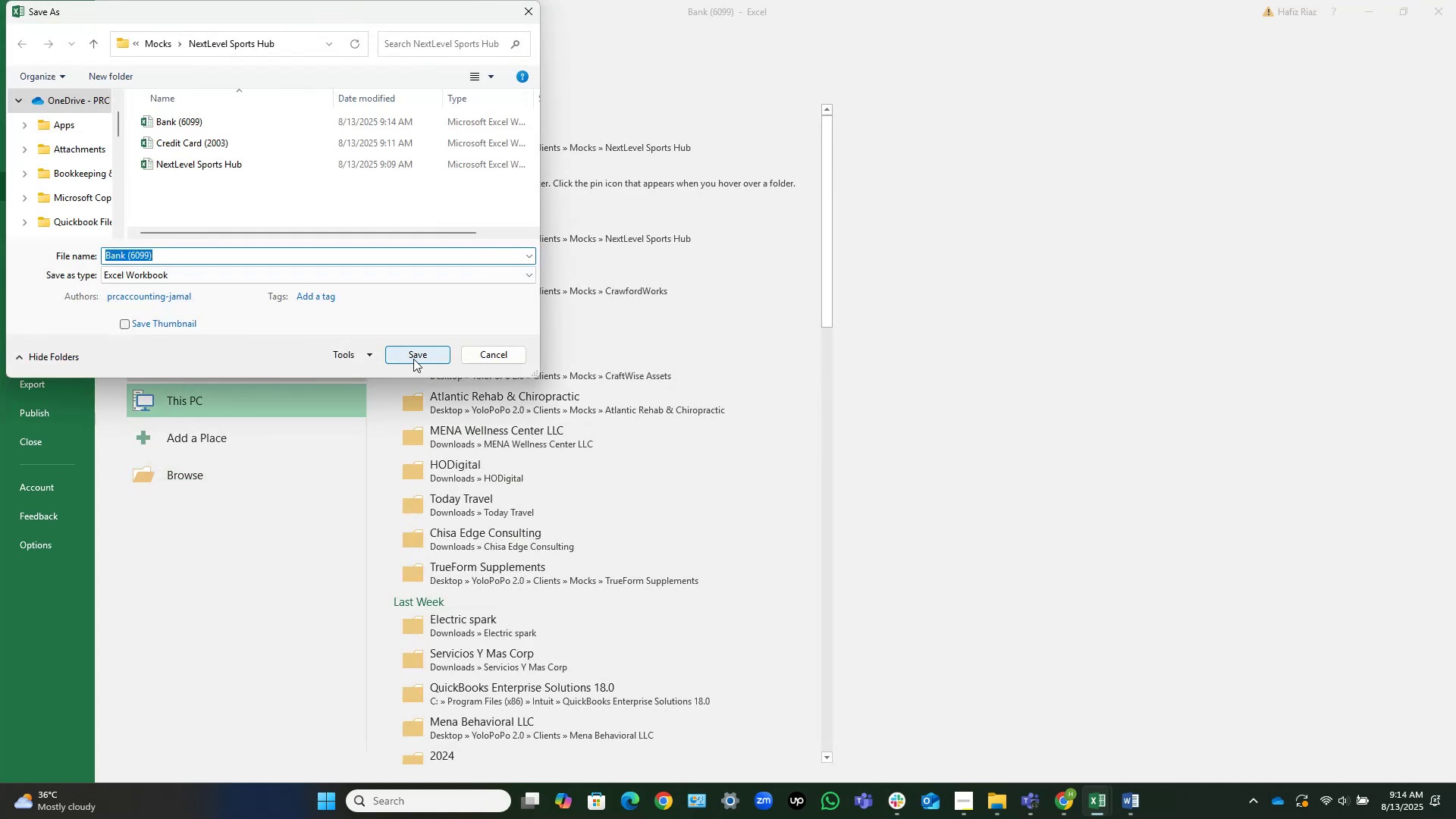 
left_click([346, 272])
 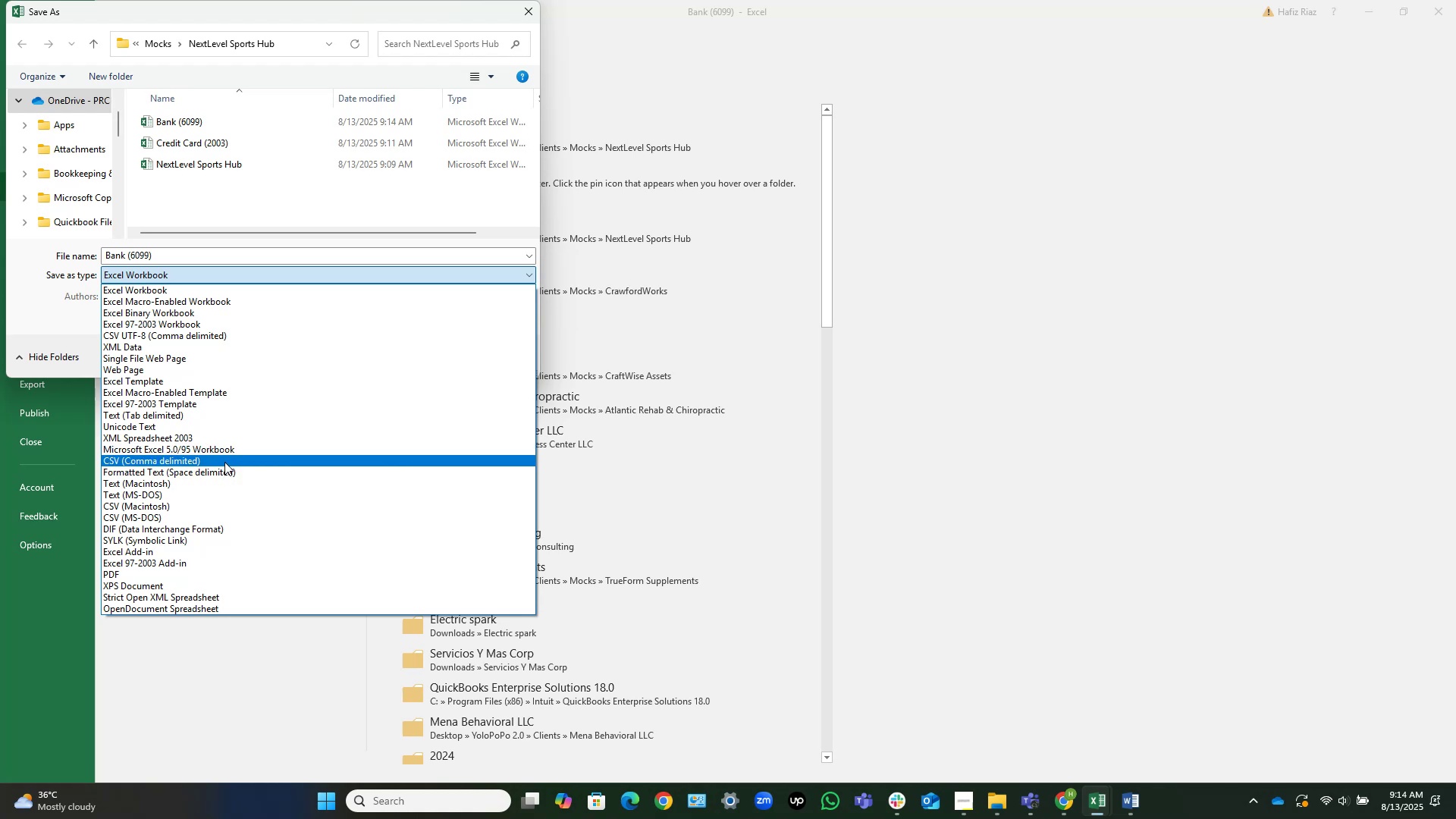 
left_click([224, 462])
 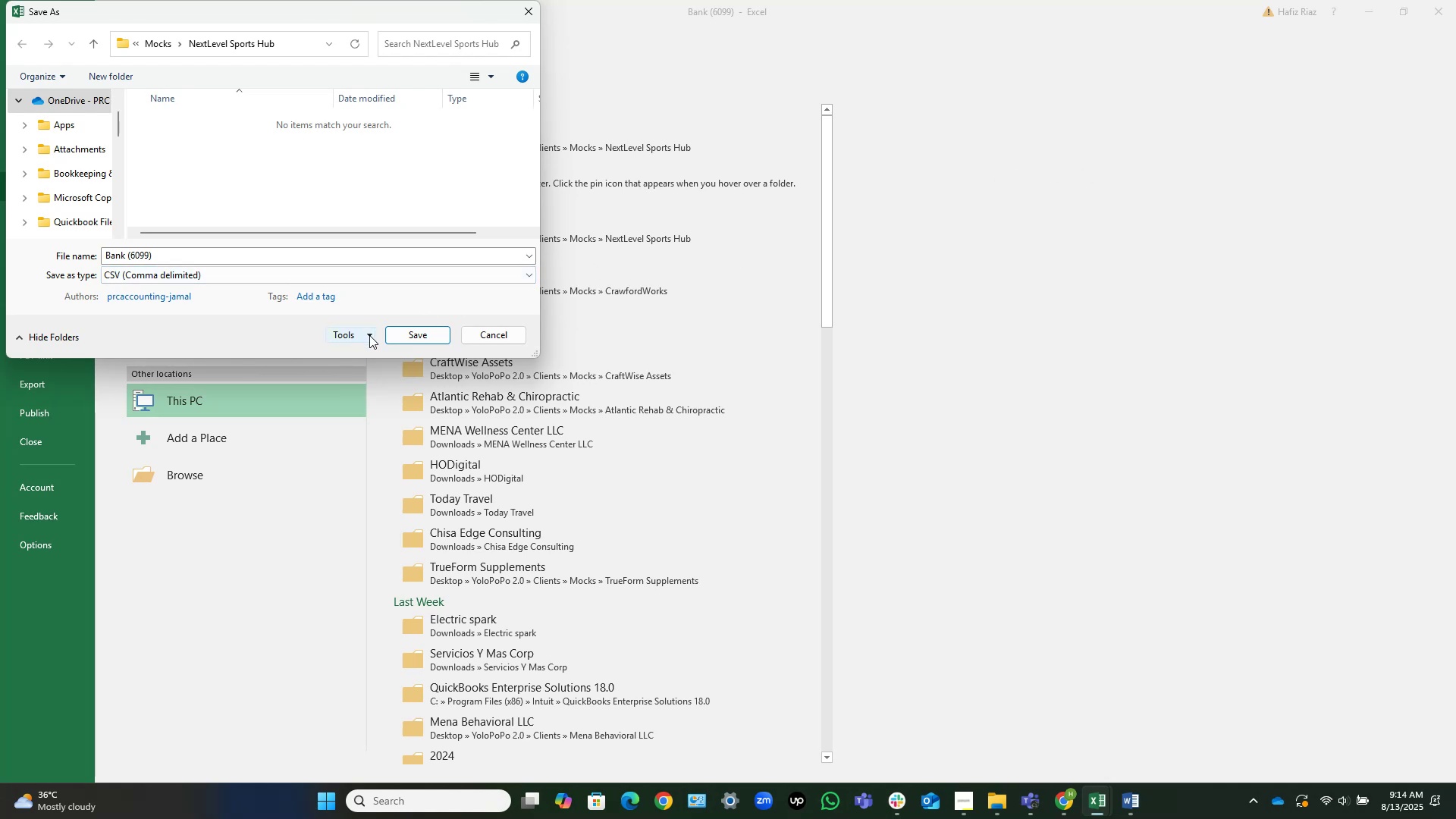 
wait(22.11)
 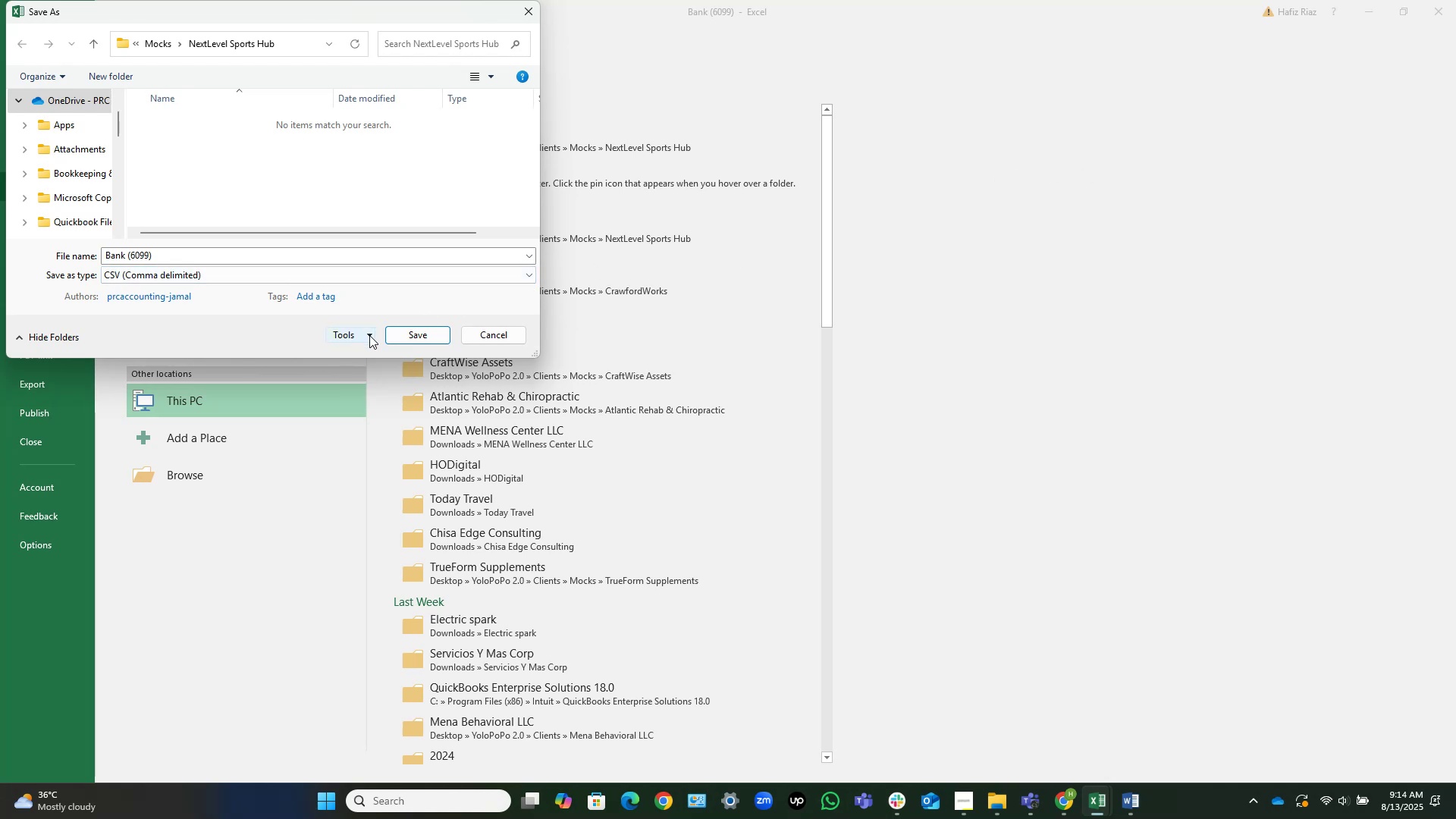 
left_click([419, 338])
 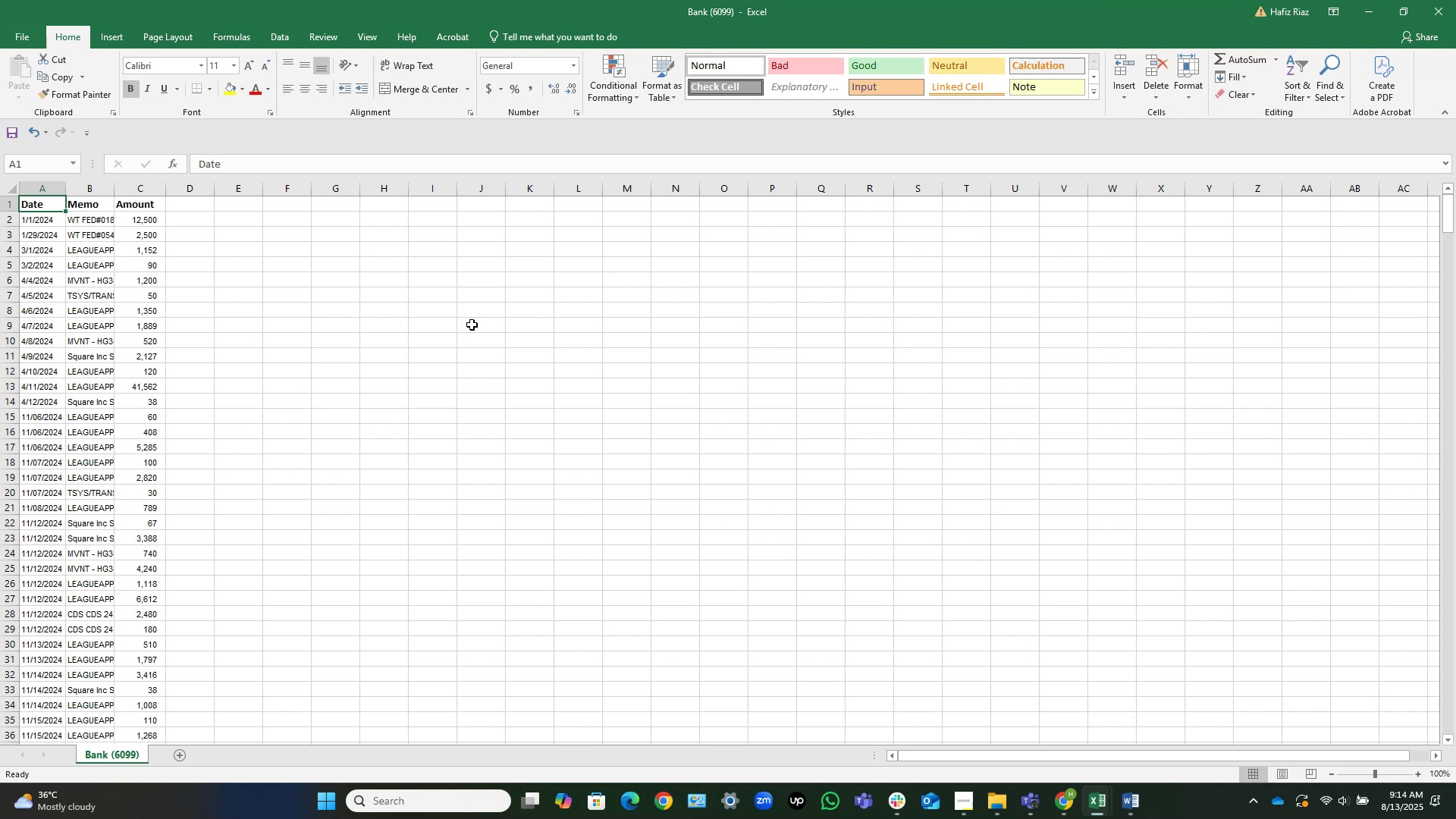 
wait(12.66)
 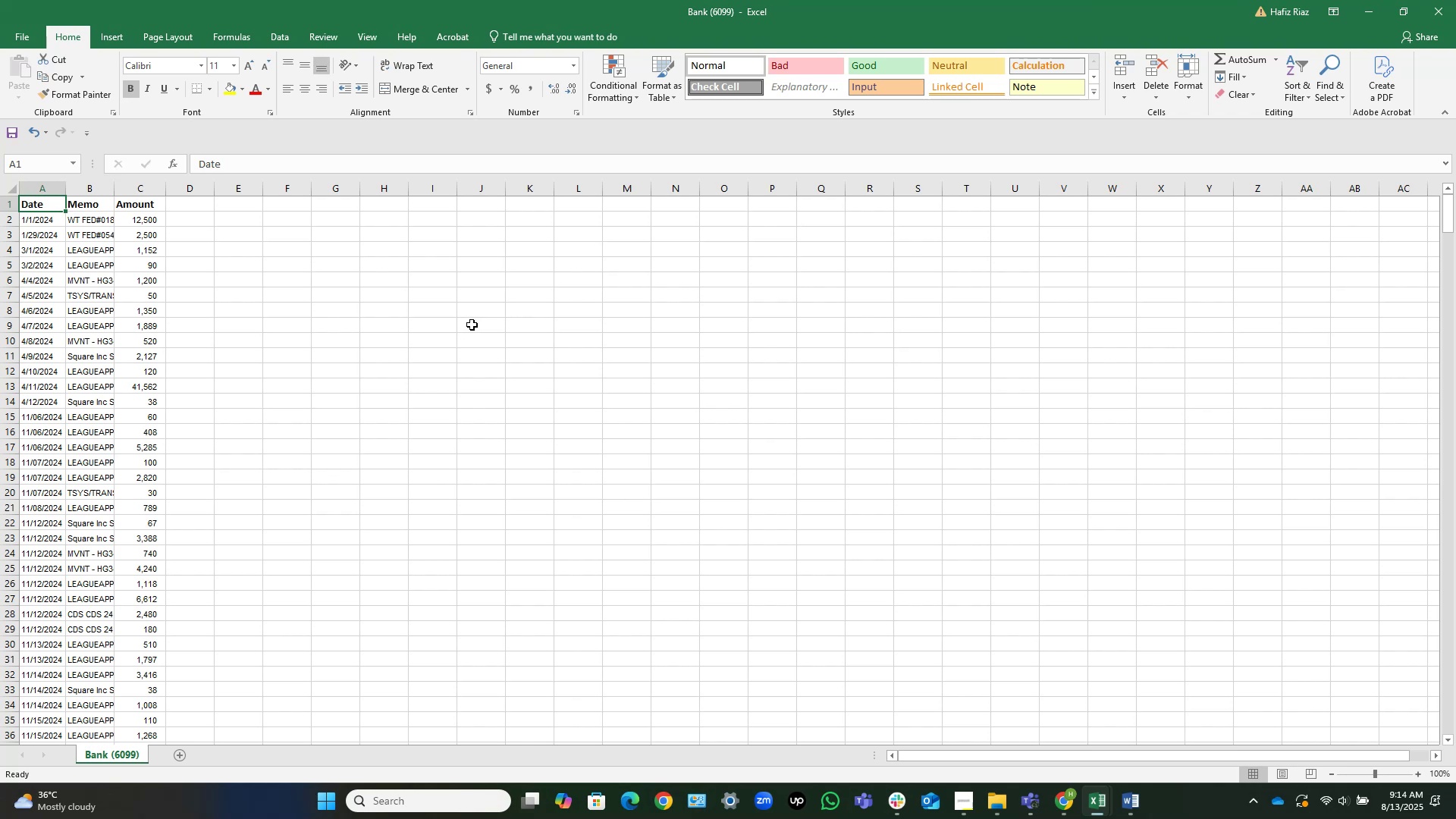 
key(Control+S)
 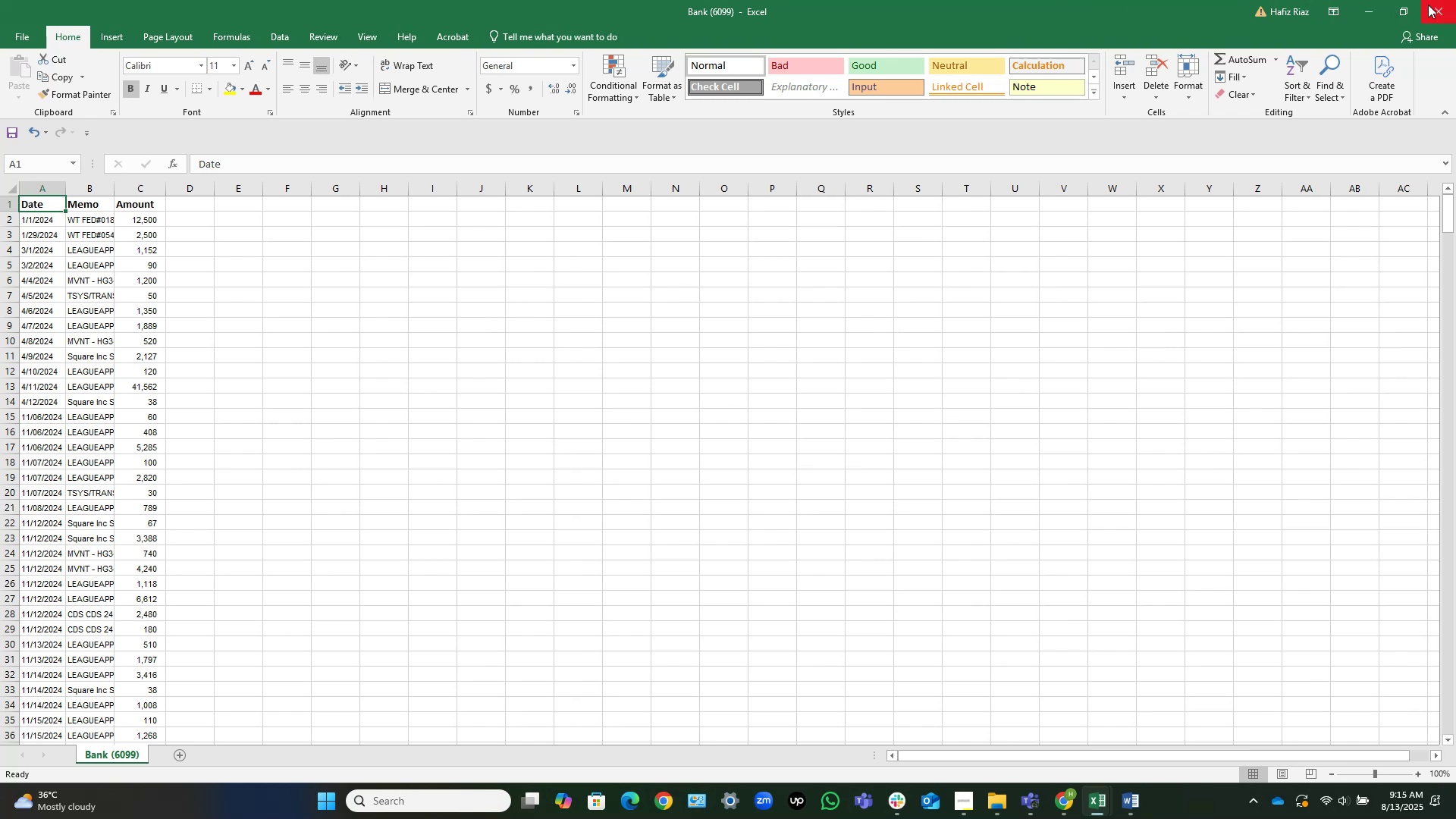 
left_click([1428, 5])
 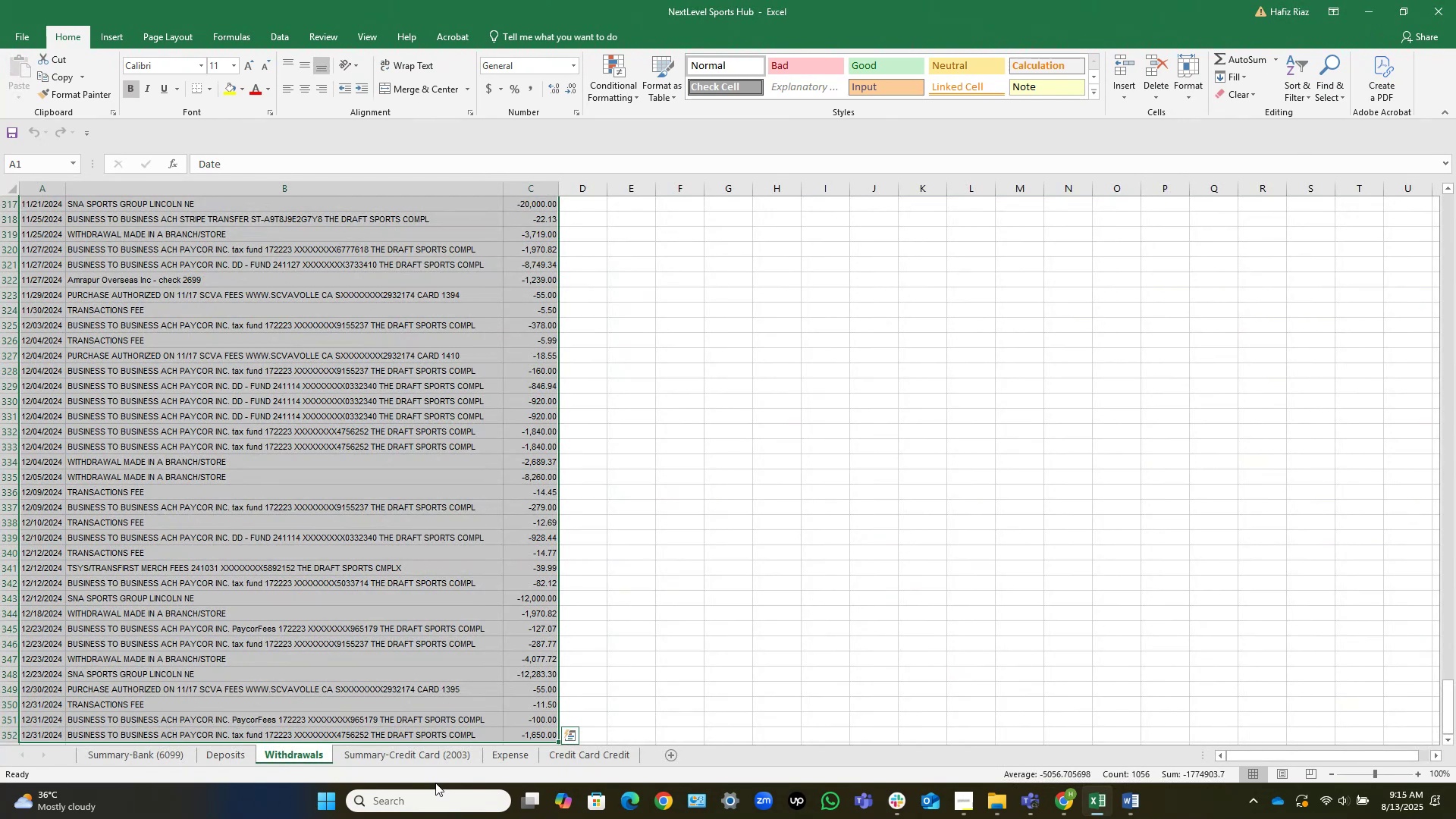 
left_click([512, 755])
 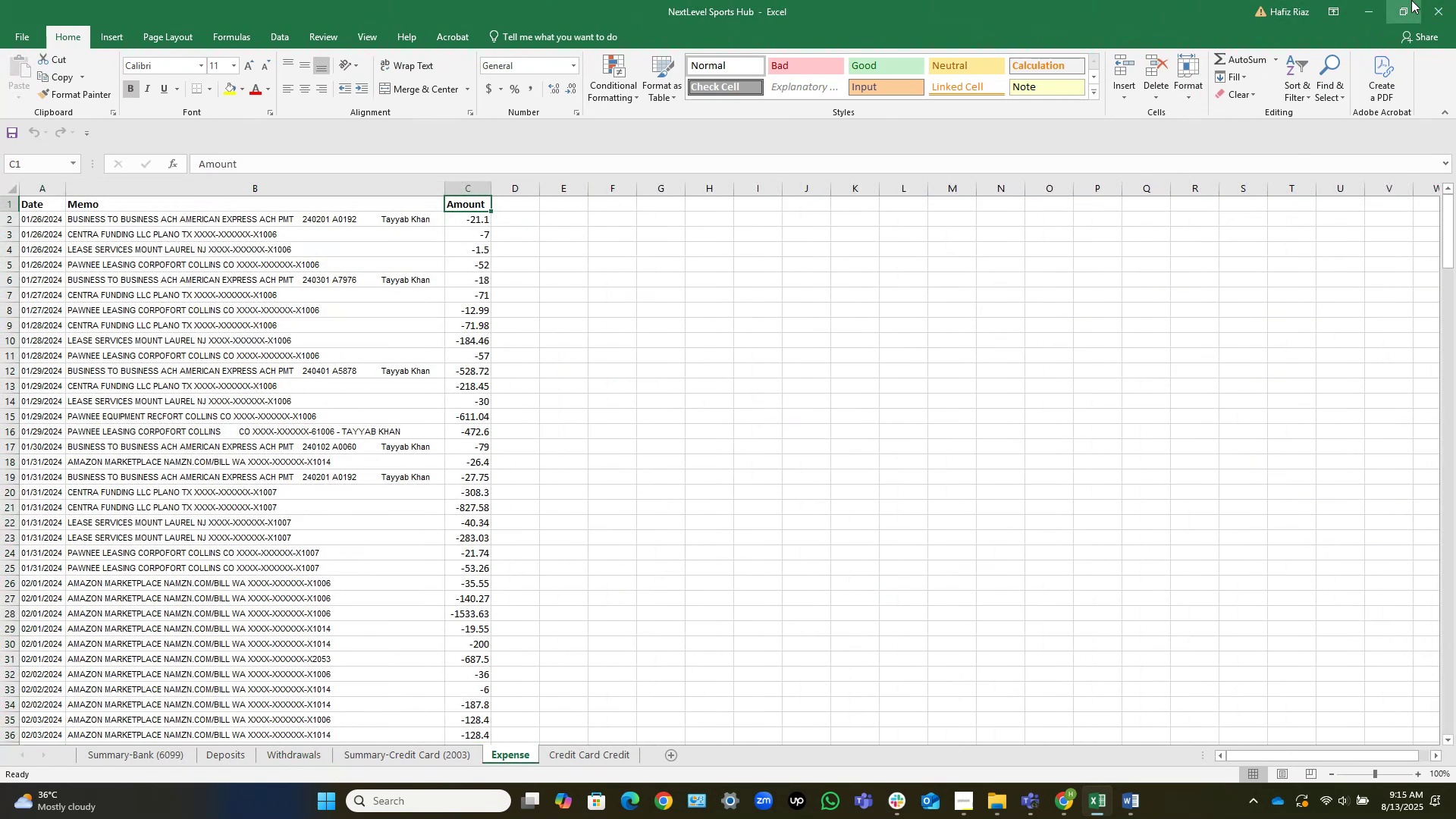 
left_click([1360, 2])
 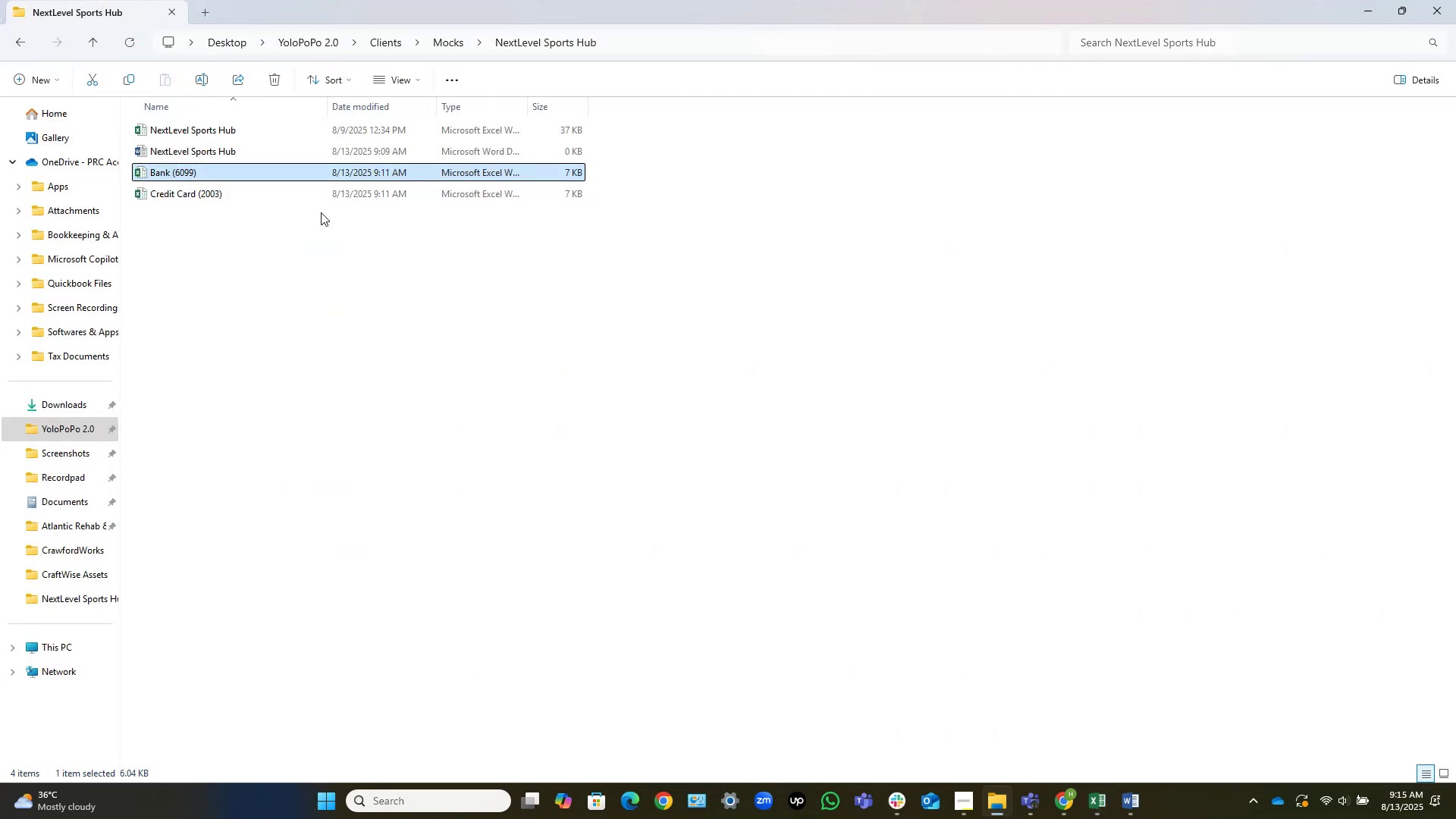 
left_click([299, 209])
 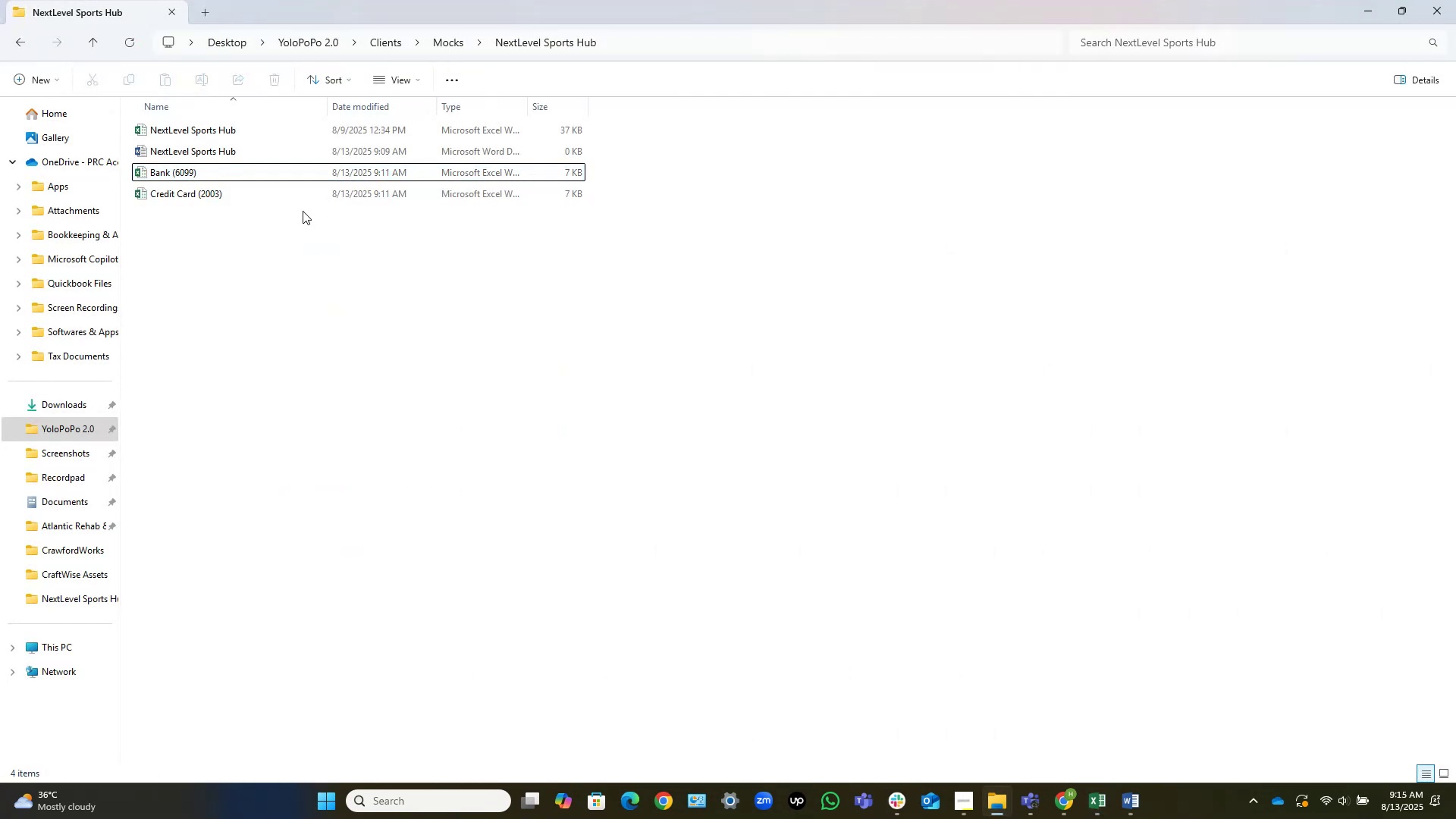 
left_click([303, 211])
 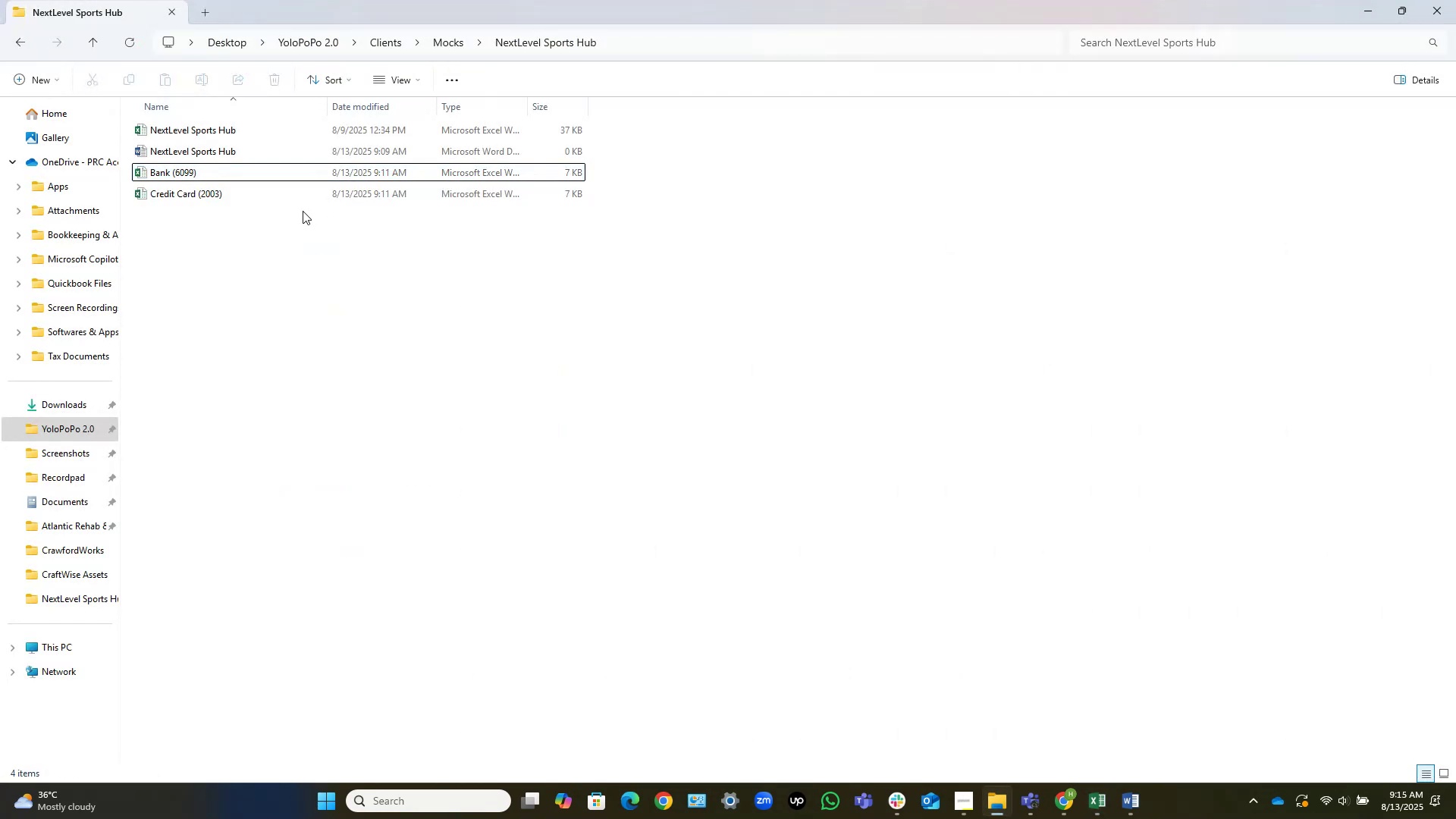 
right_click([303, 211])
 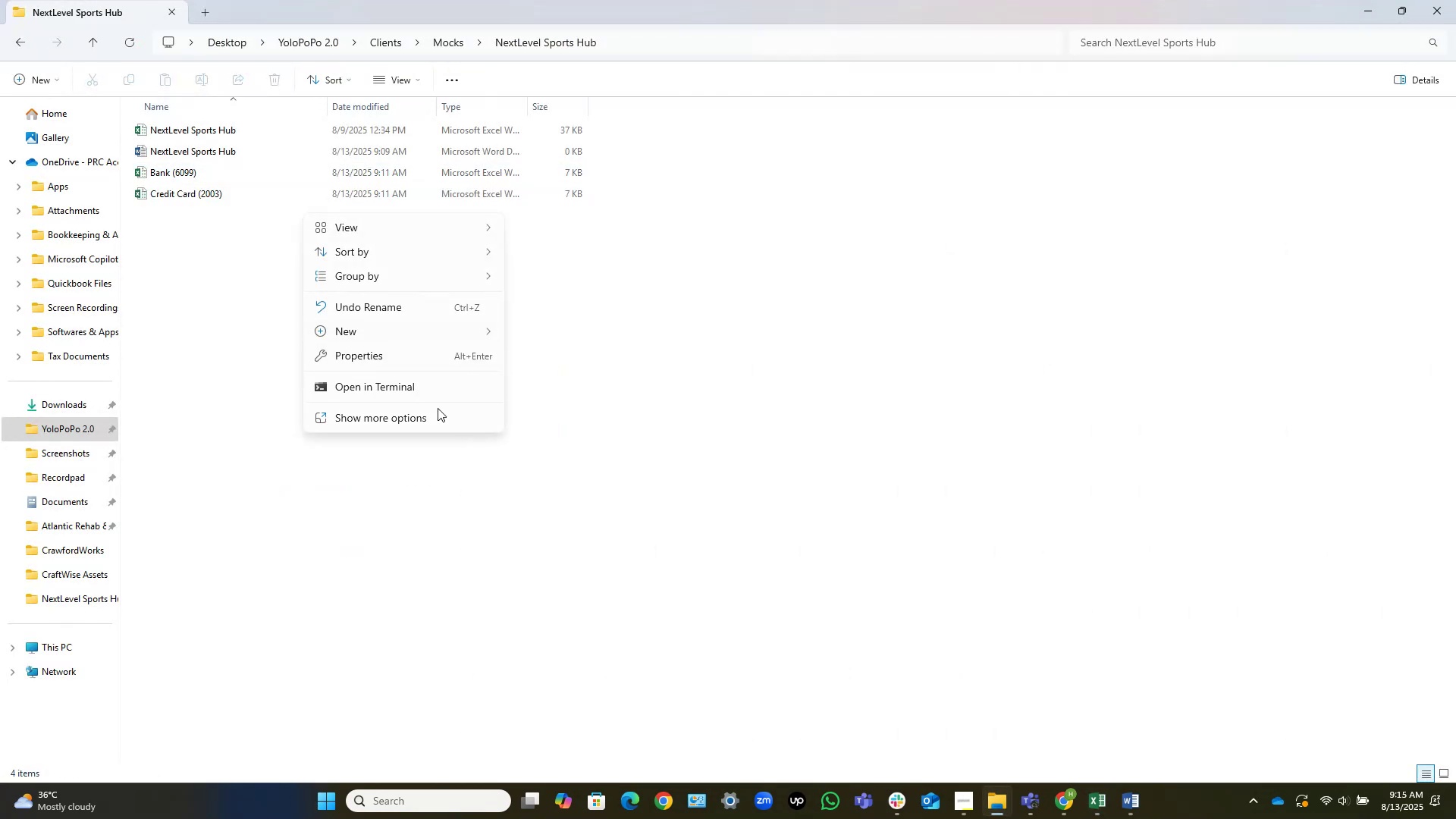 
left_click([430, 420])
 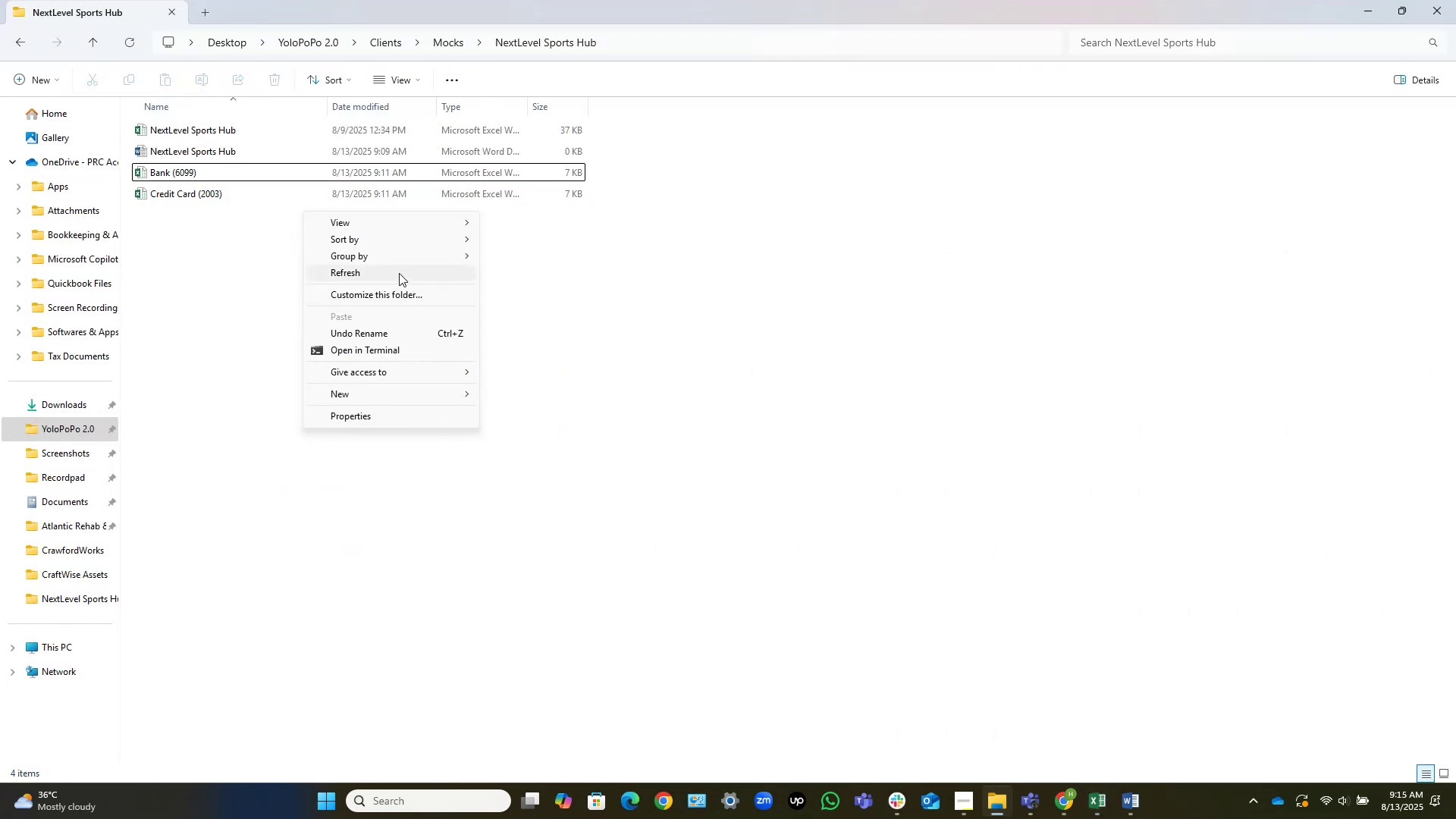 
left_click([399, 273])
 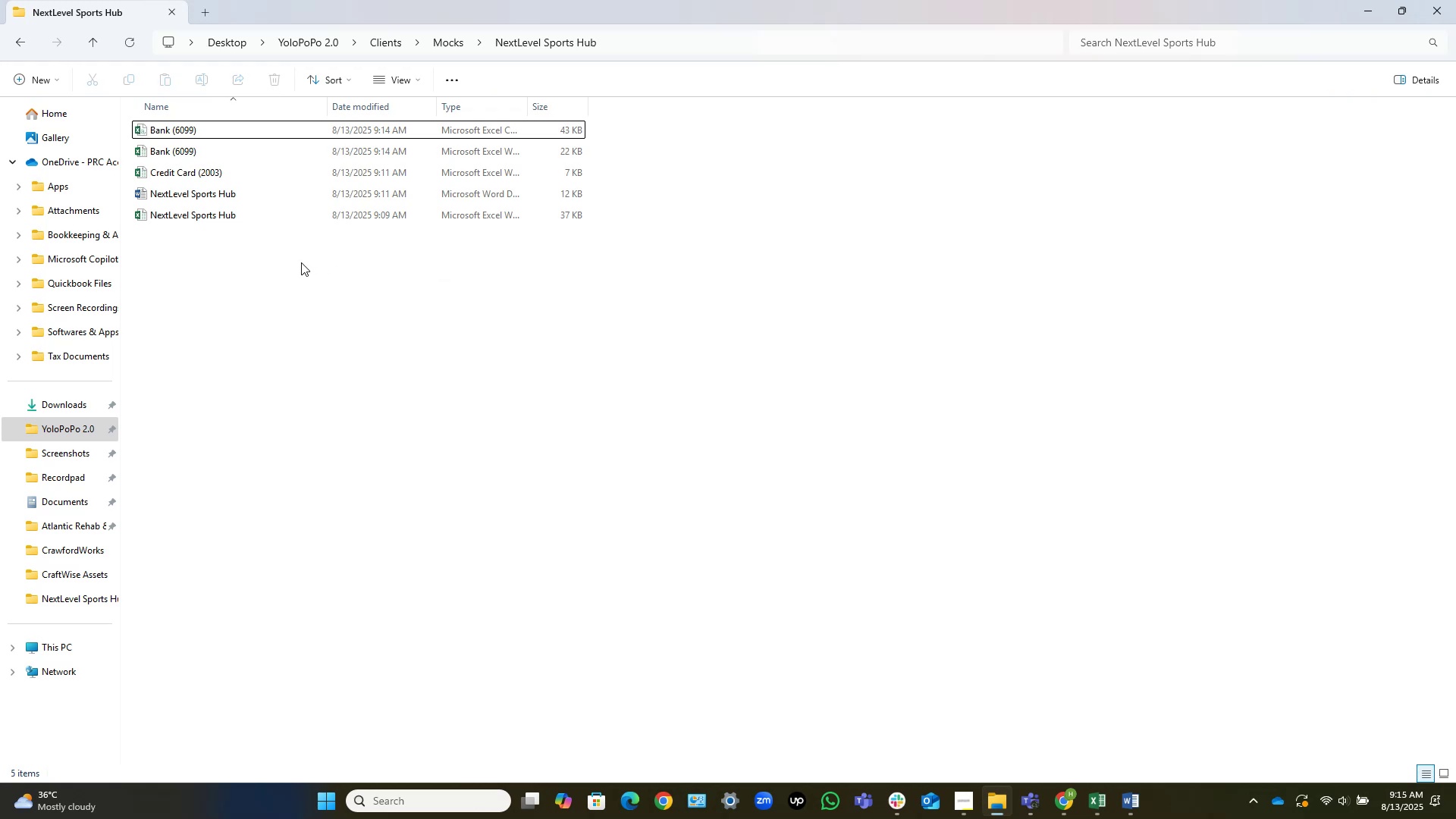 
left_click([301, 262])
 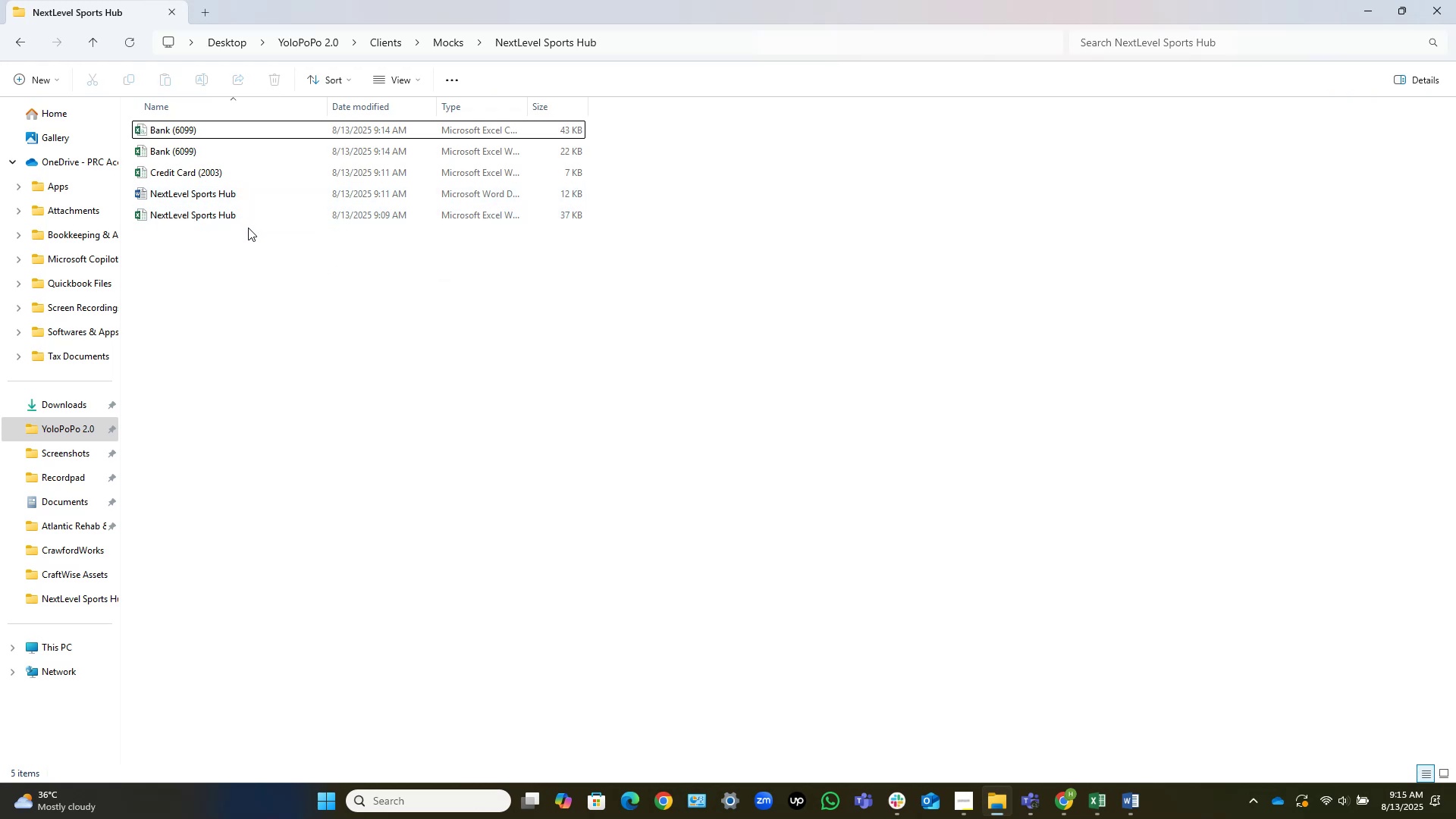 
wait(10.41)
 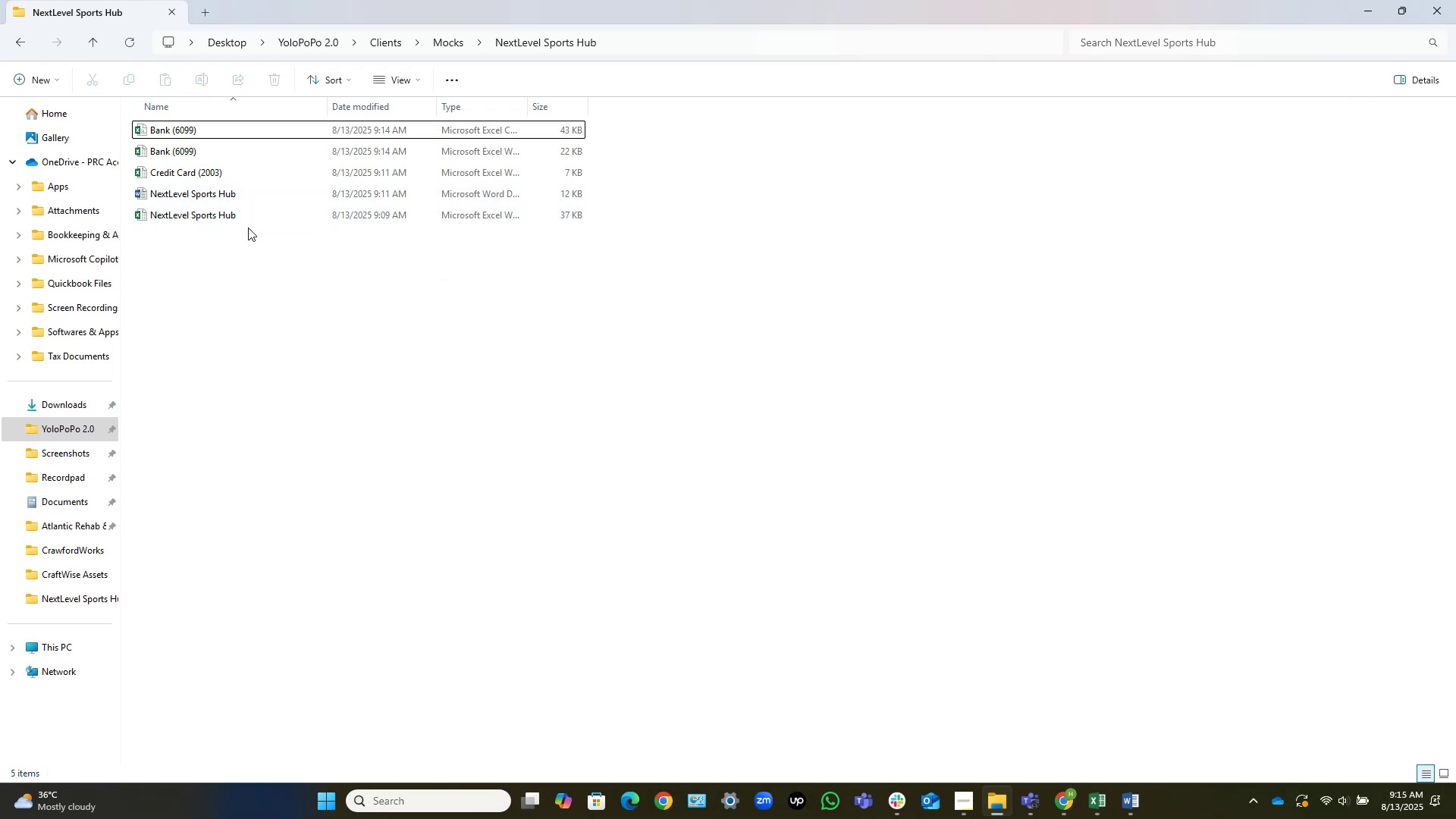 
double_click([231, 171])
 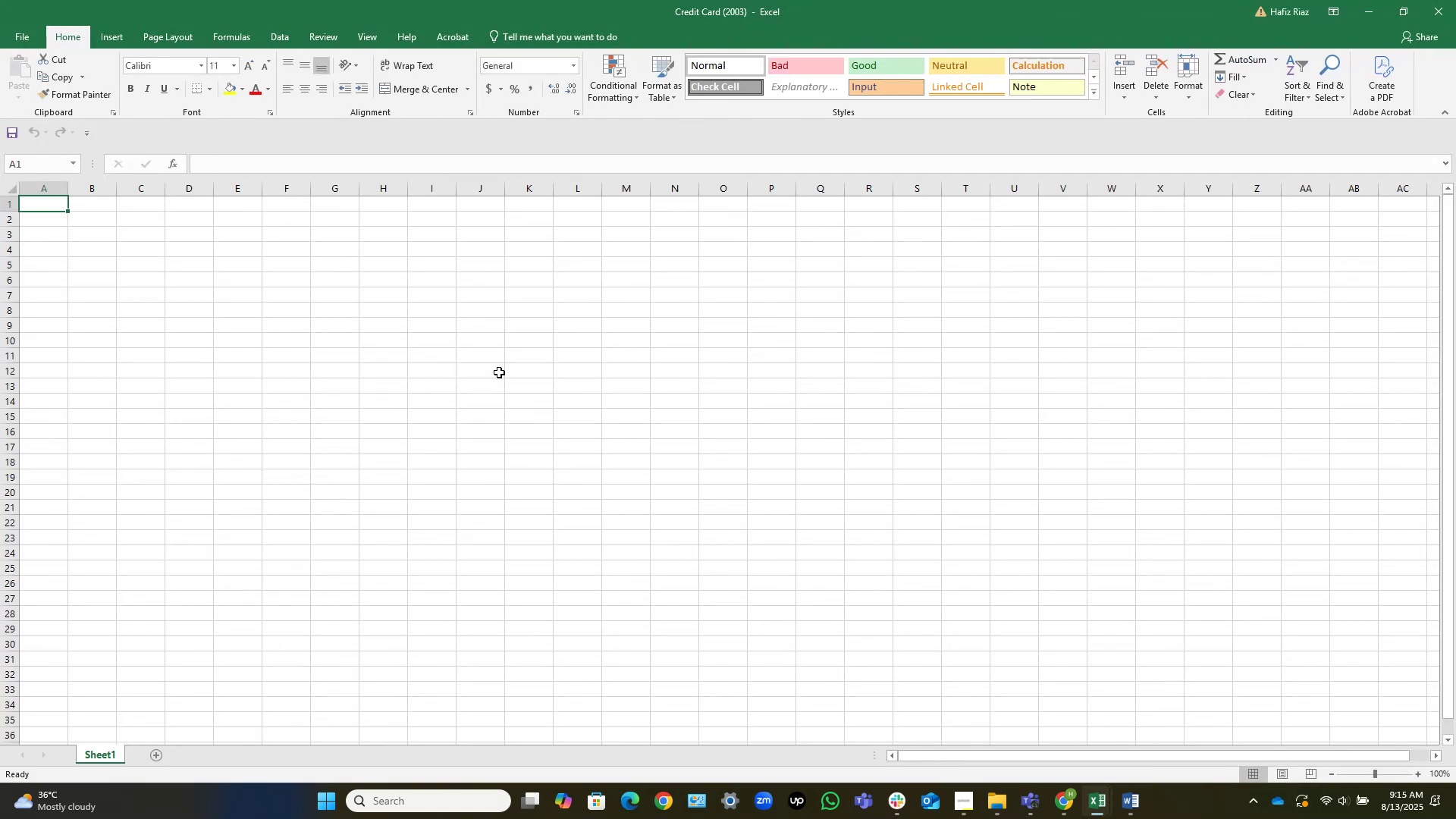 
left_click([1096, 801])
 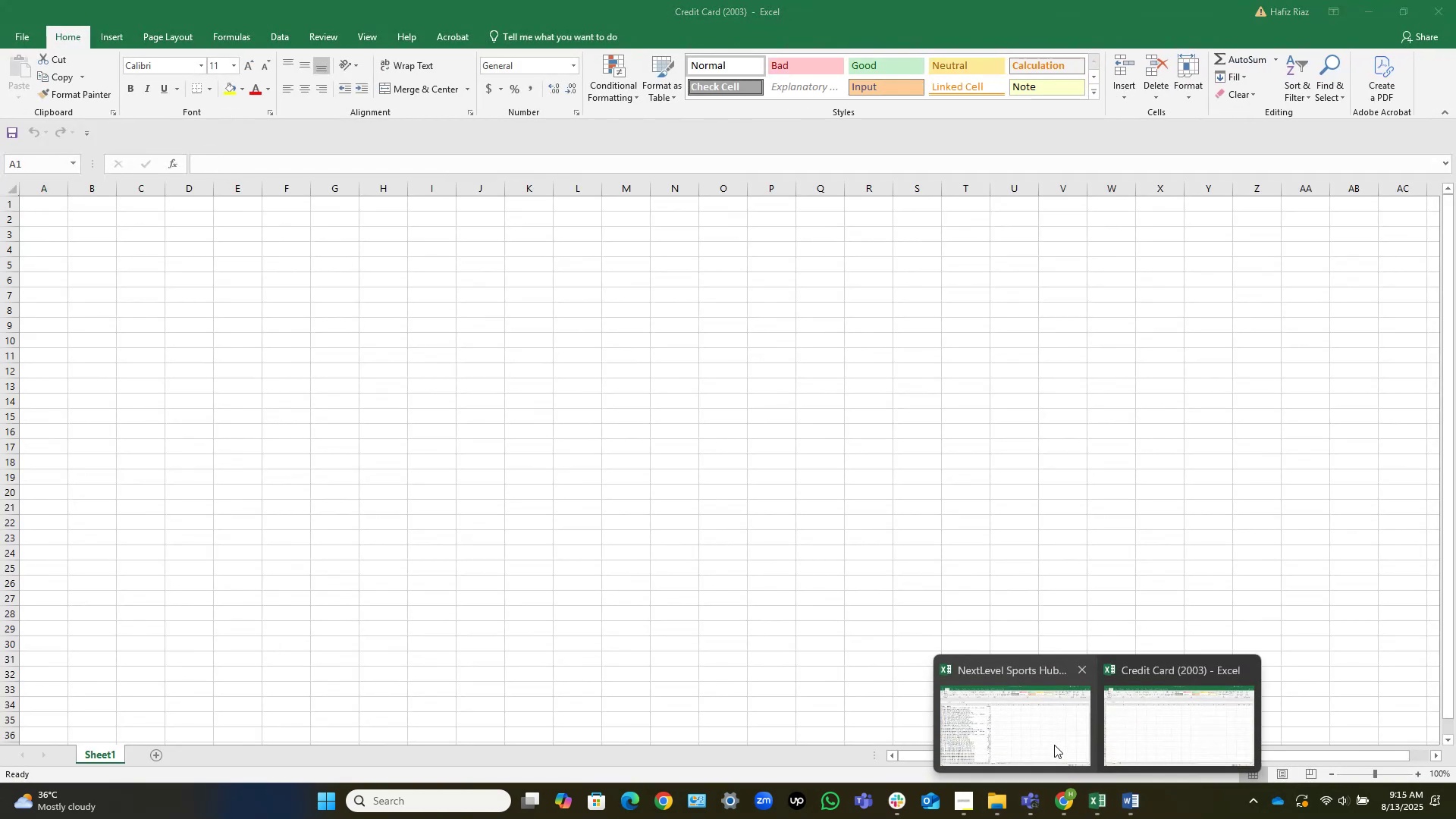 
left_click([1054, 745])
 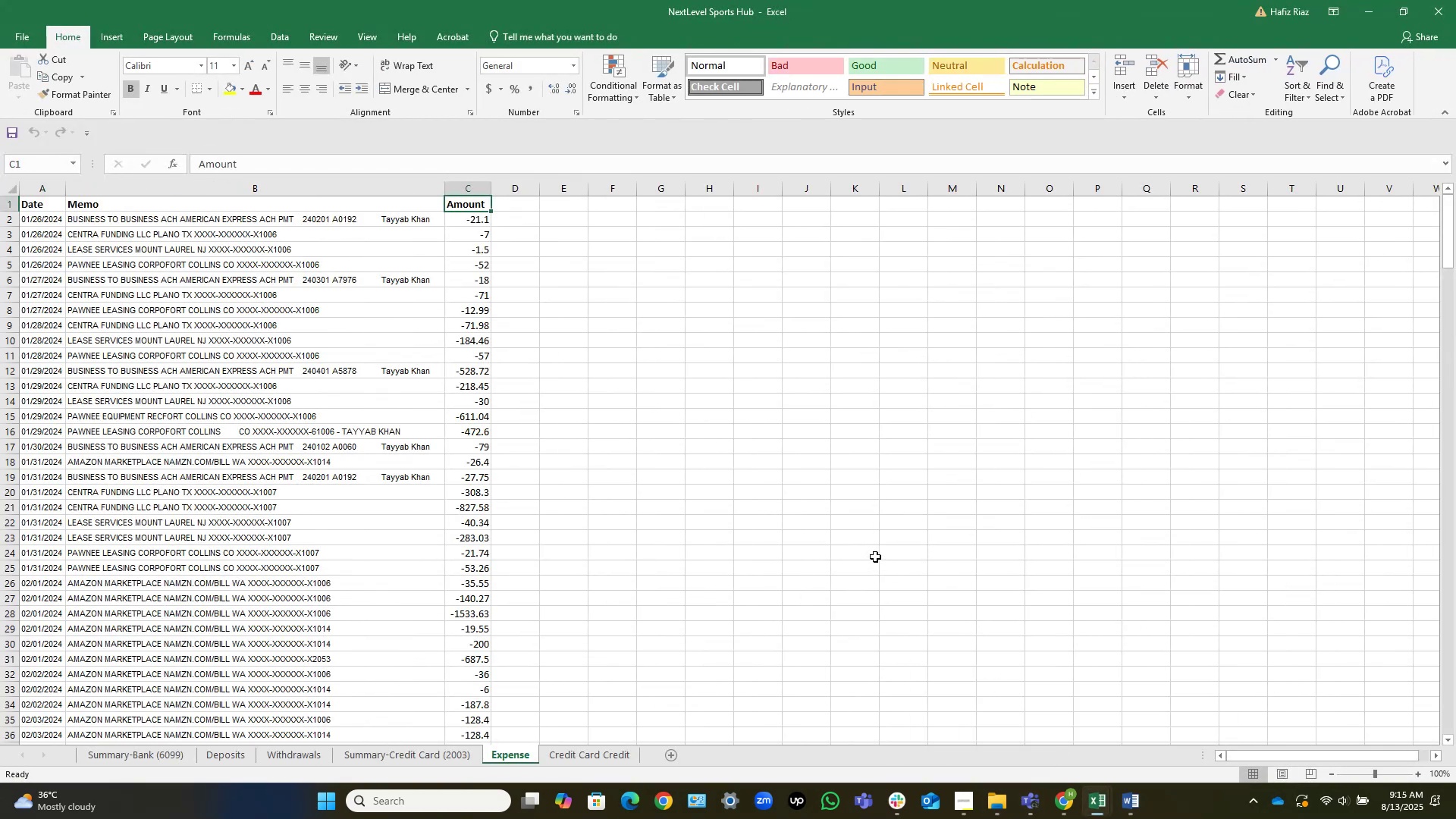 
key(Control+ArrowLeft)
 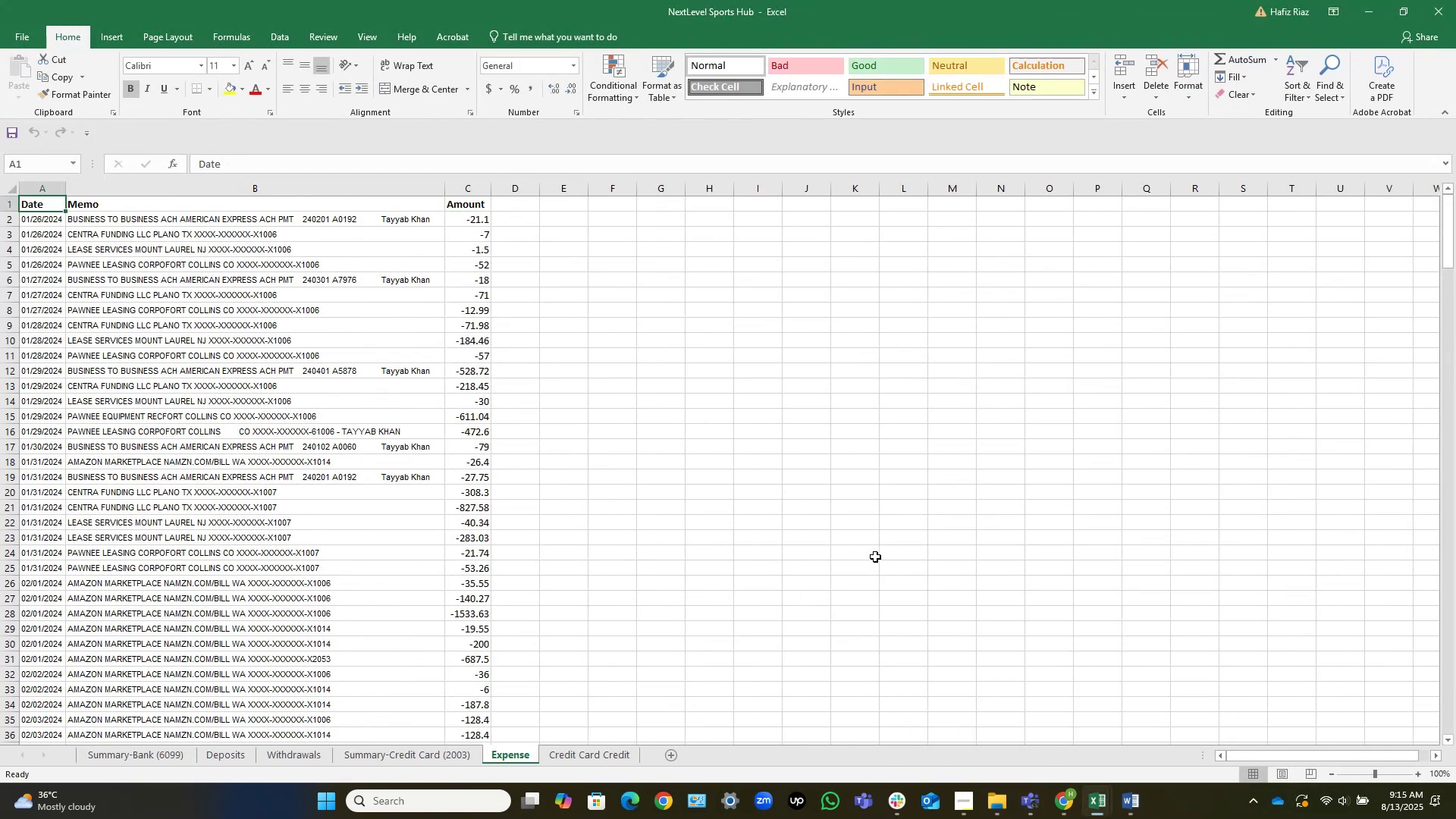 
key(Control+Shift+ArrowRight)
 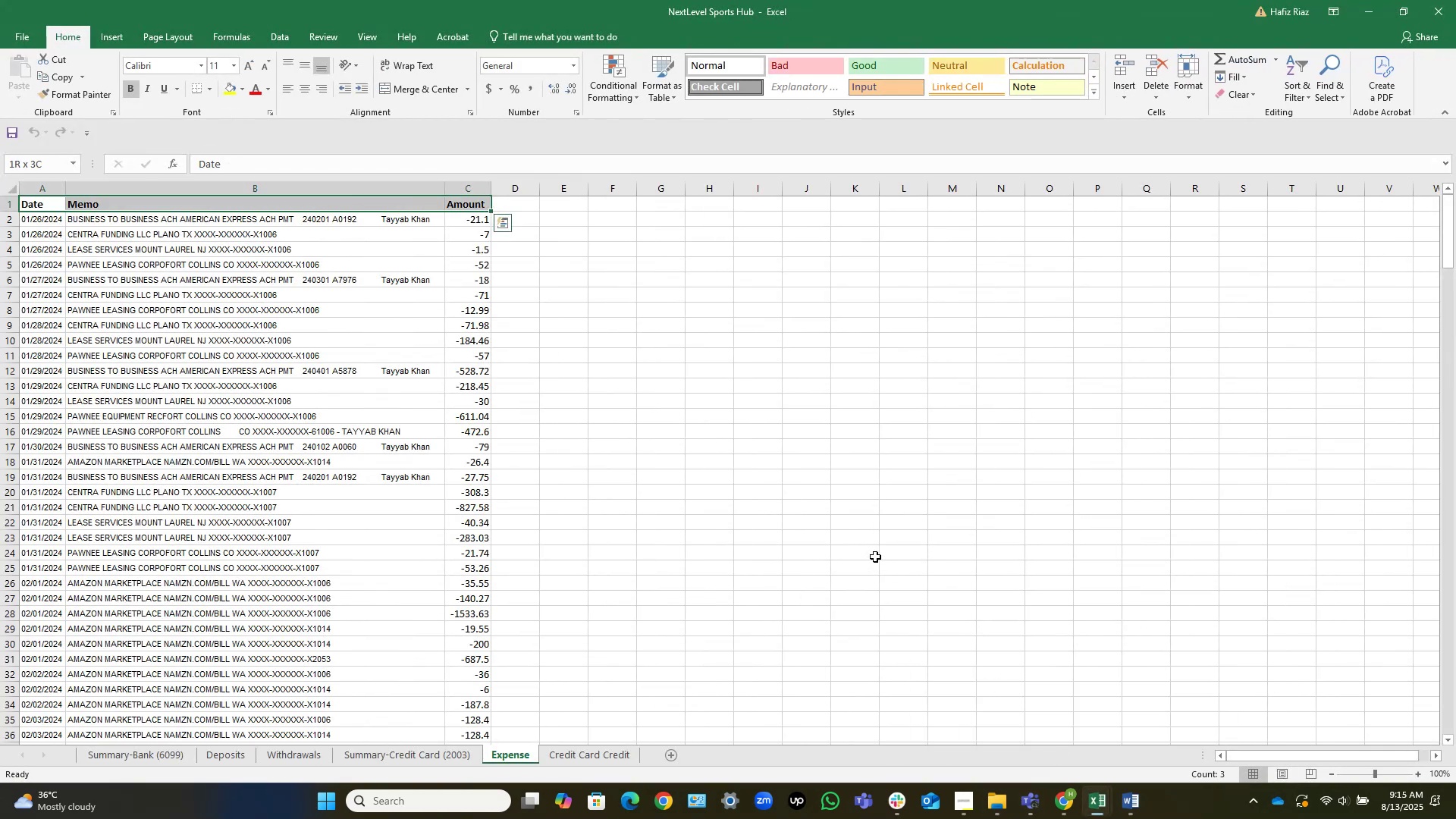 
key(Control+Shift+ArrowDown)
 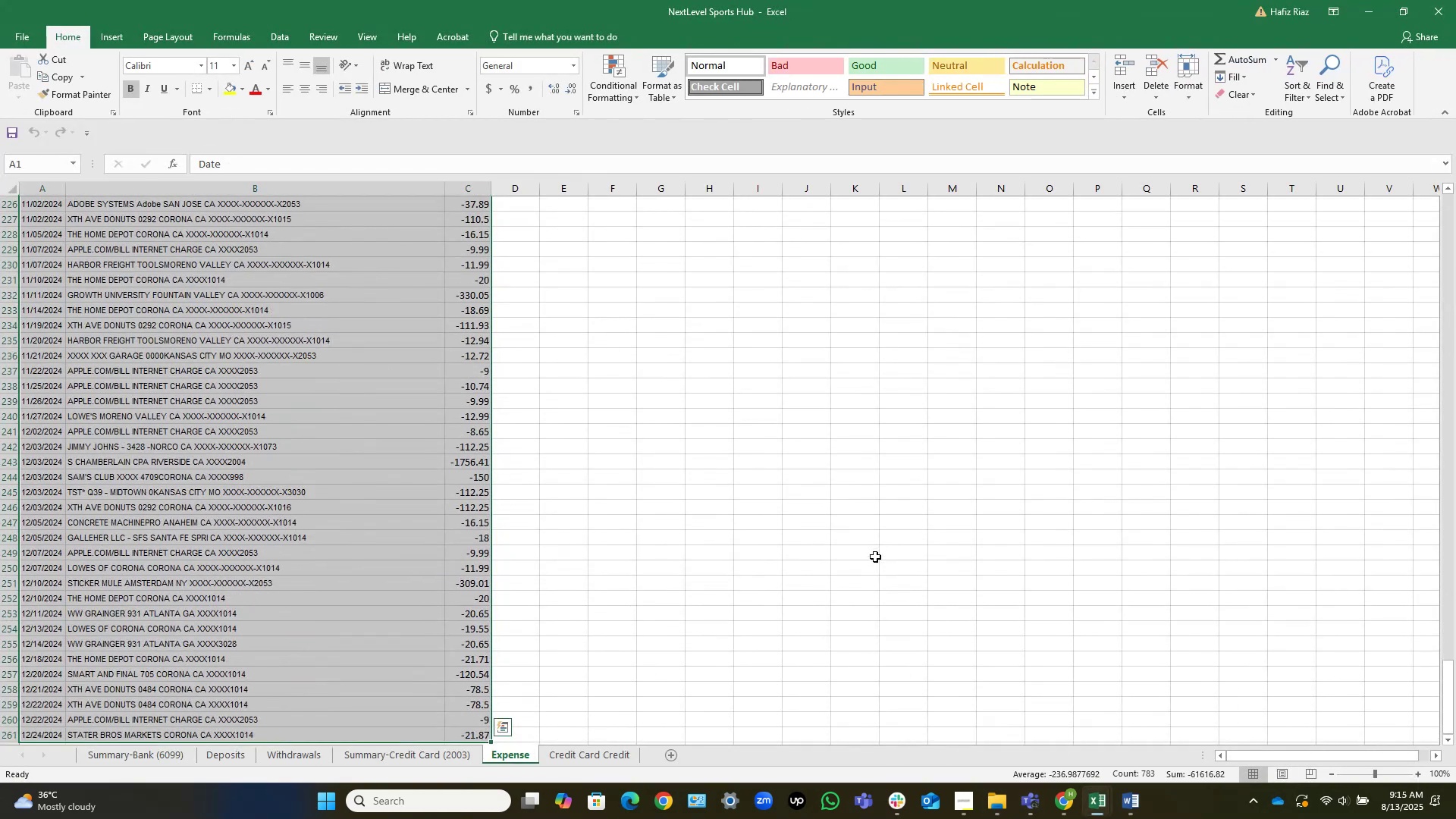 
key(Control+C)
 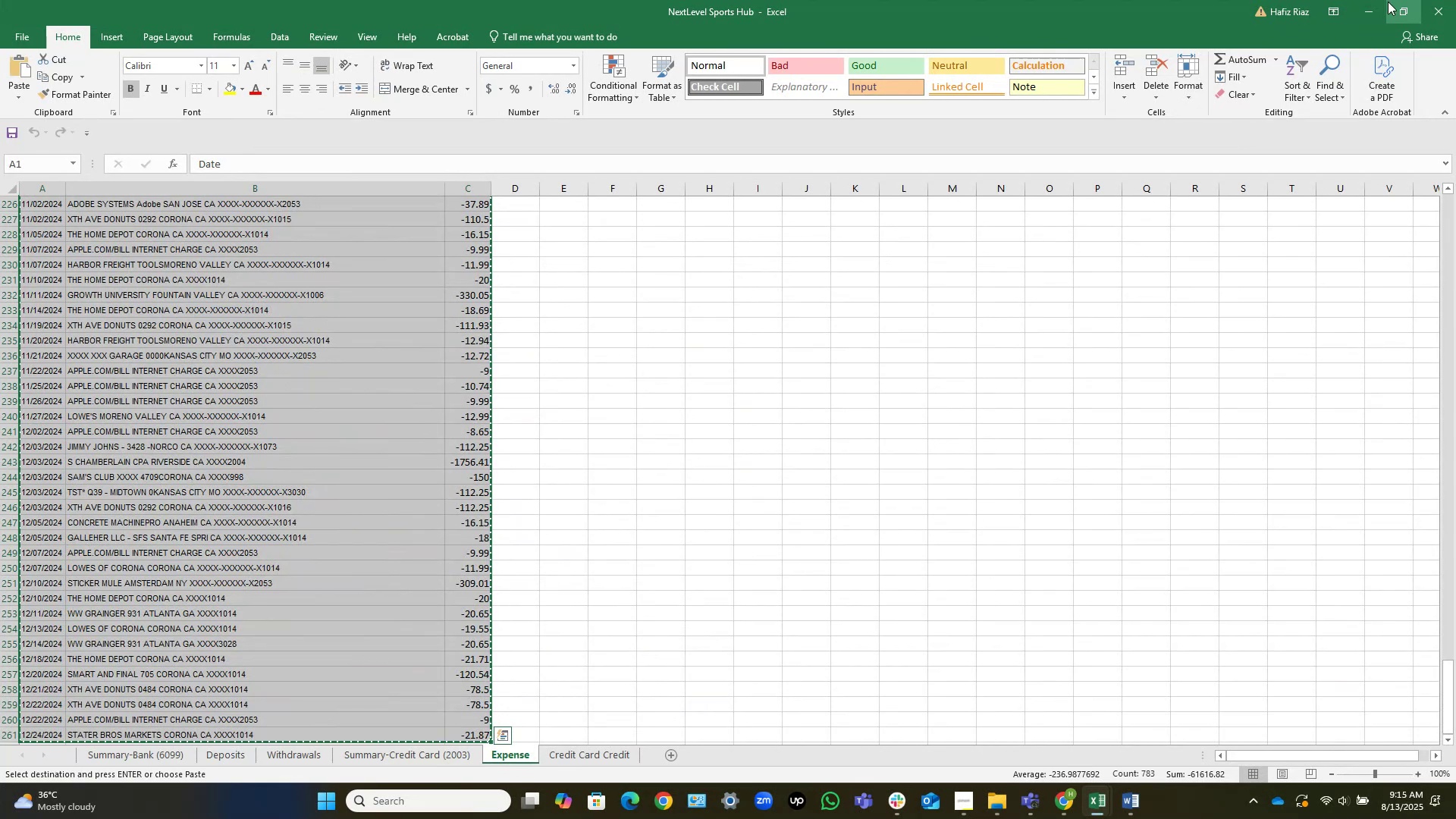 
left_click([1378, 7])
 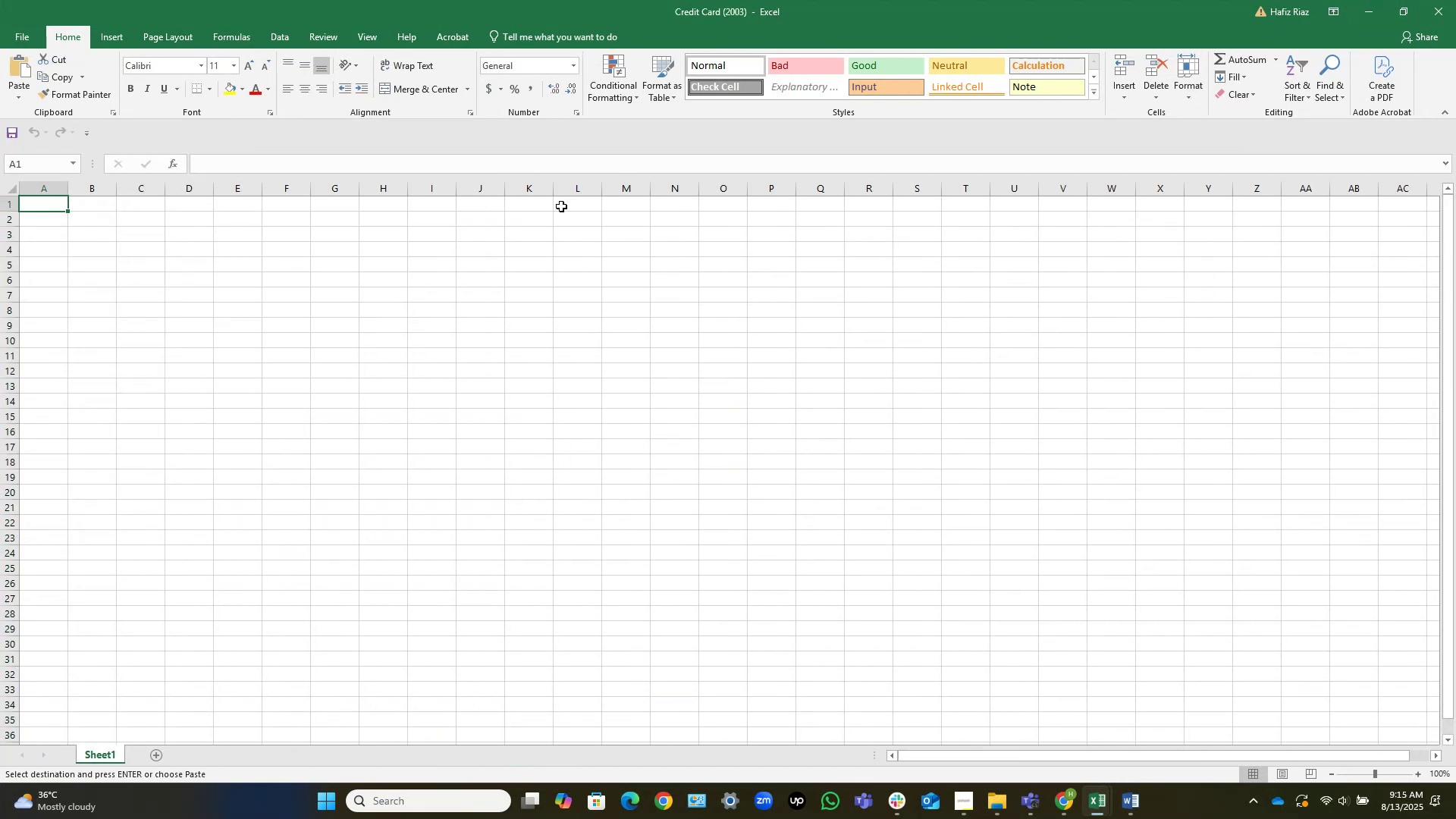 
key(Control+V)
 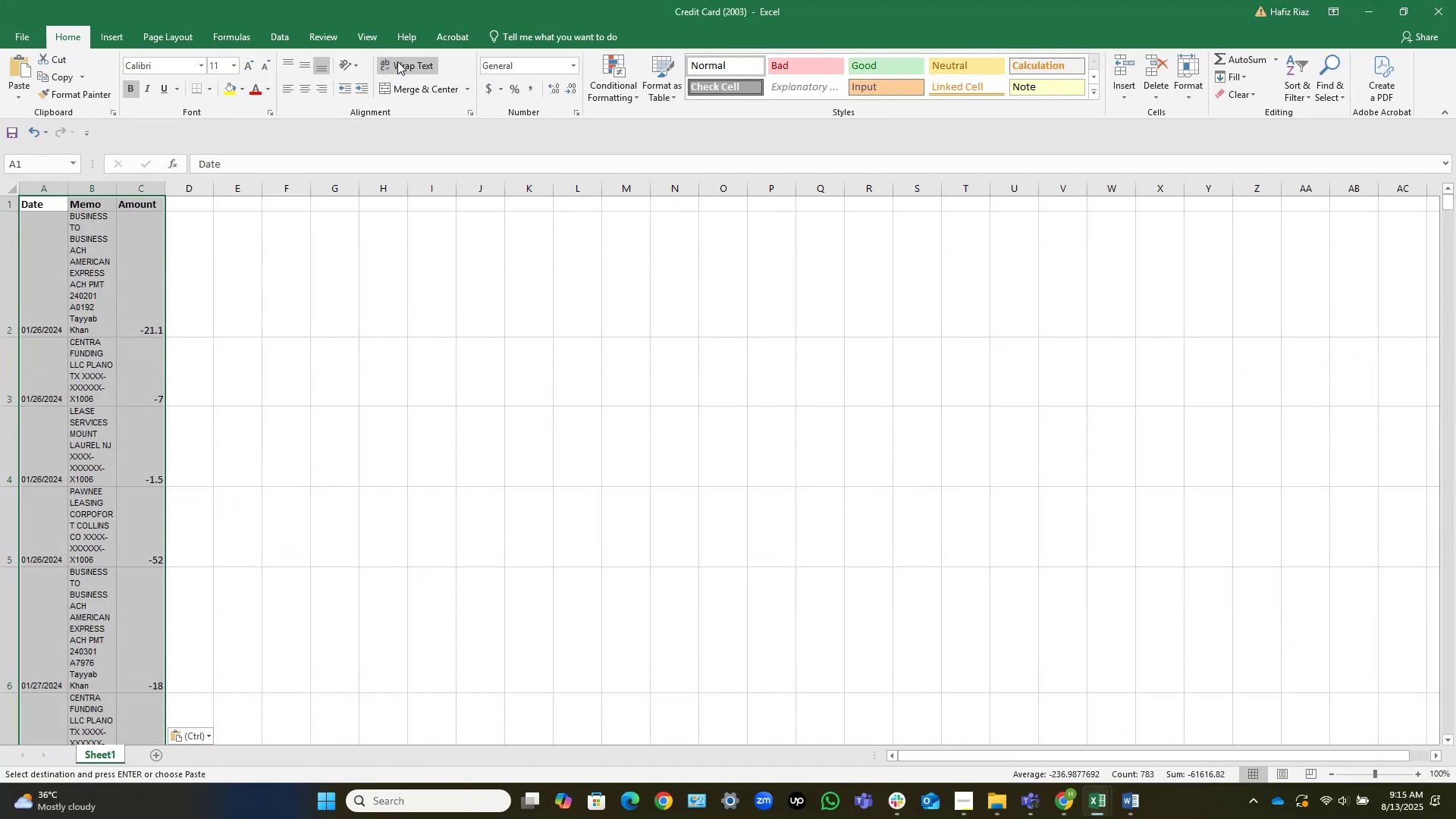 
double_click([401, 60])
 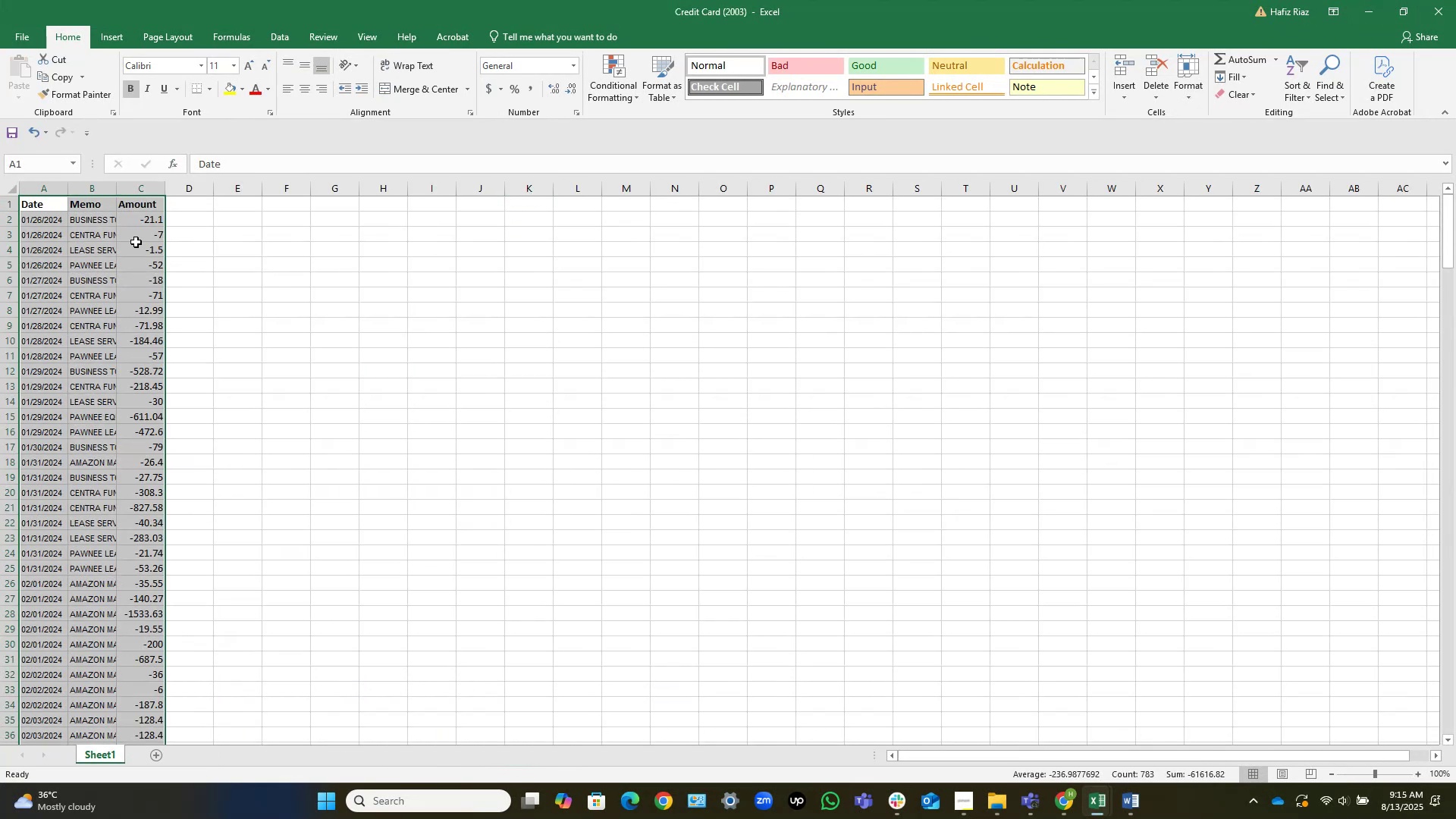 
key(ArrowLeft)
 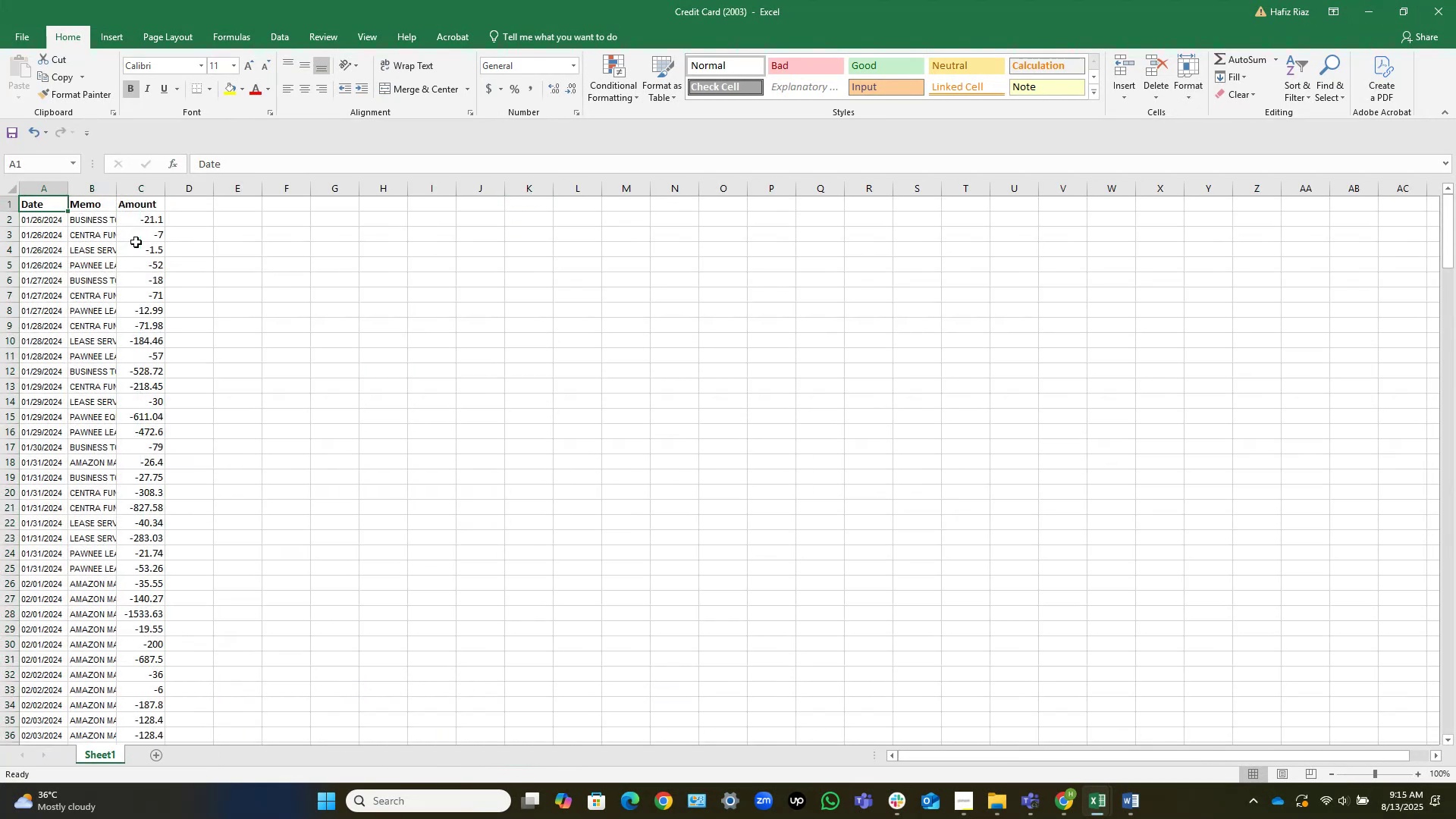 
key(Control+ArrowDown)
 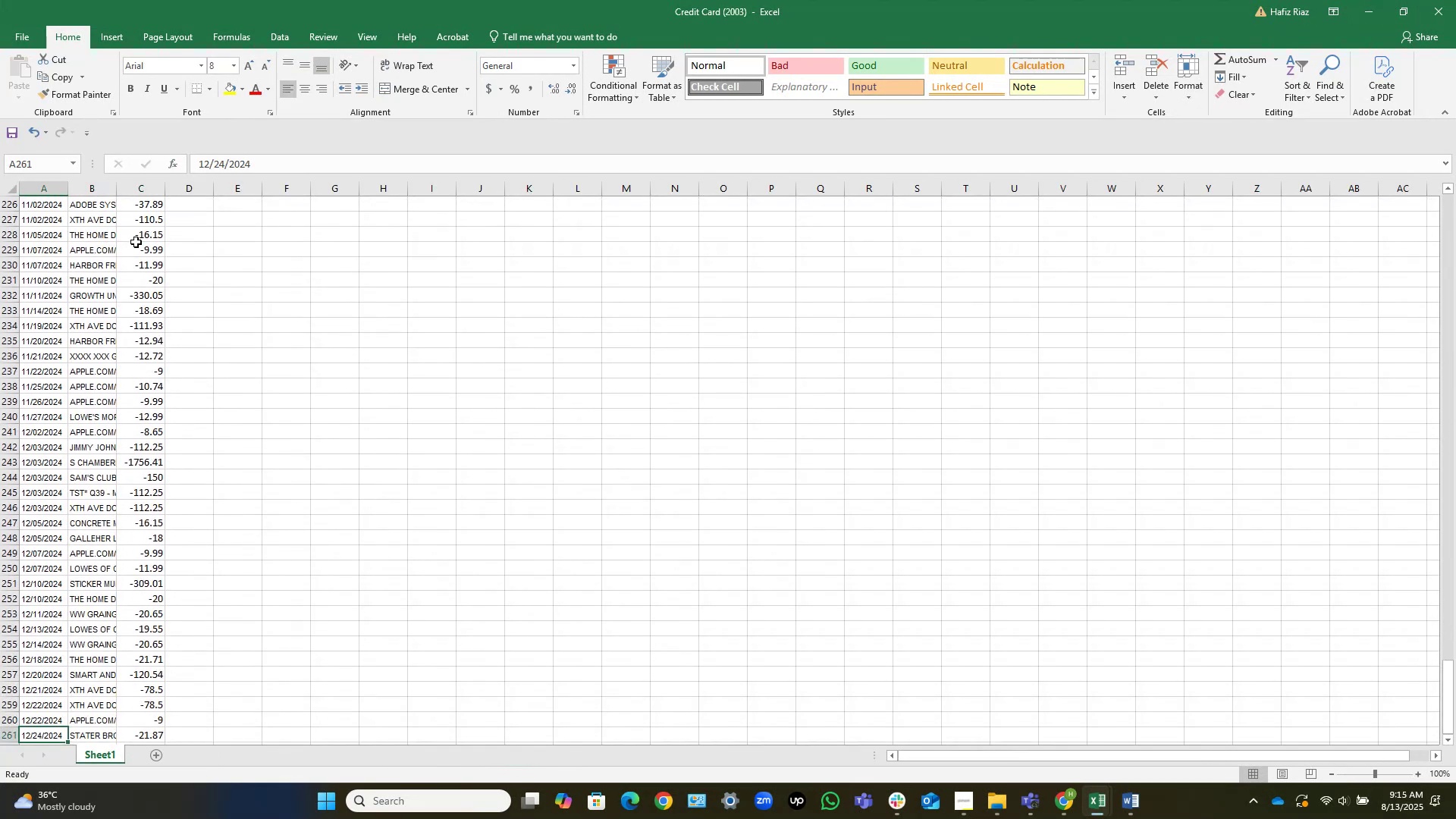 
key(ArrowDown)
 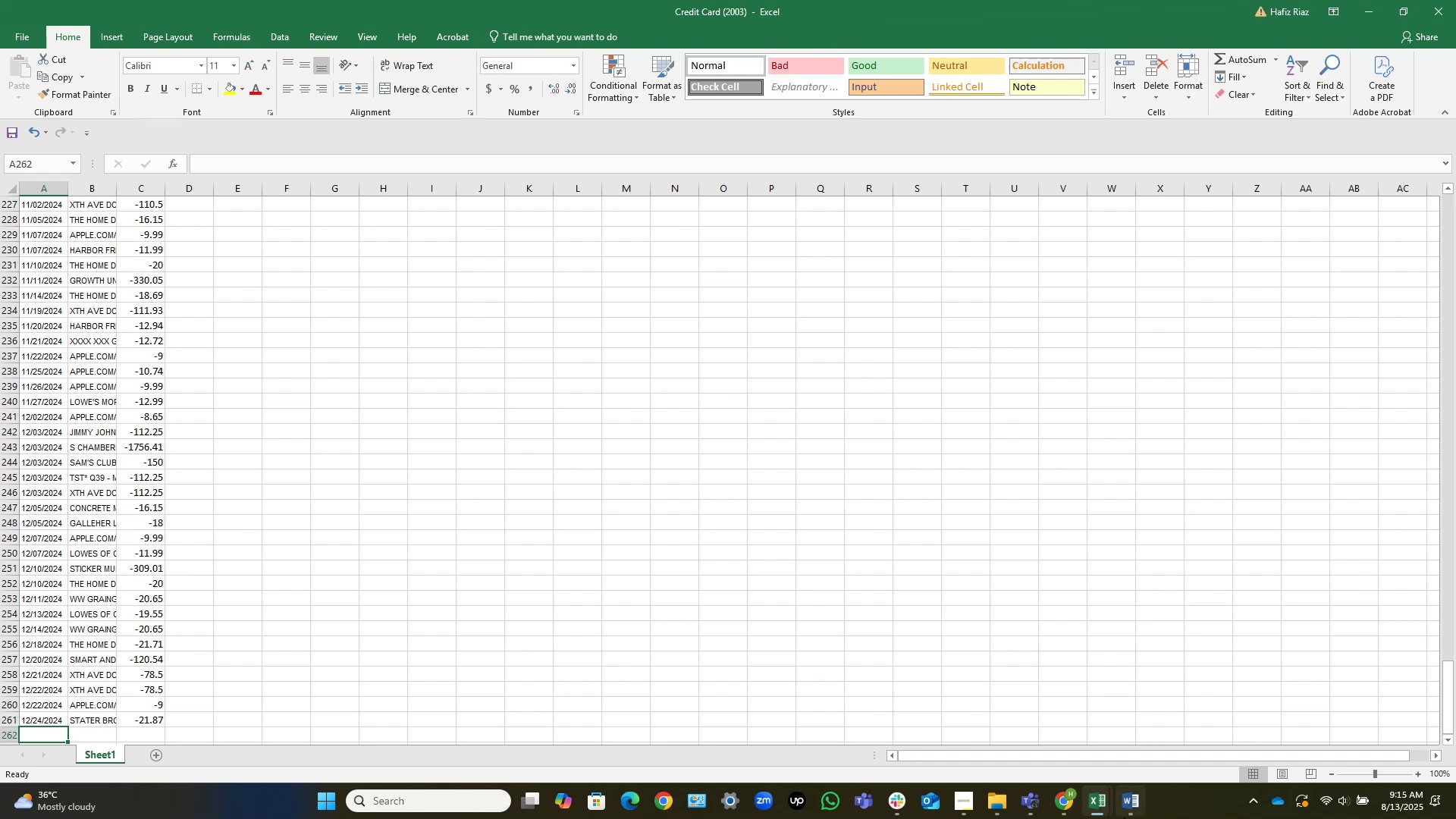 
left_click([1103, 802])
 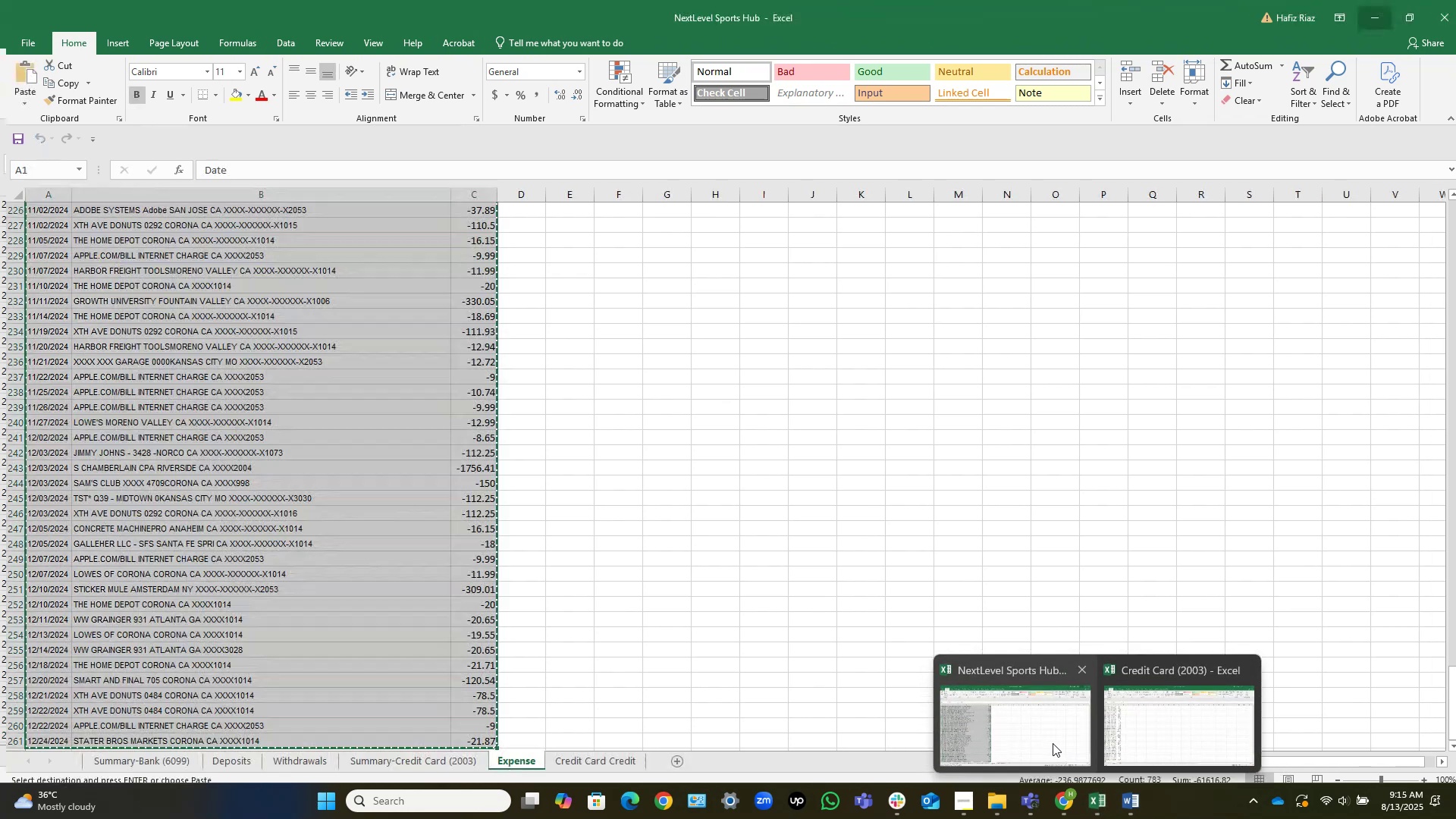 
left_click([1053, 743])
 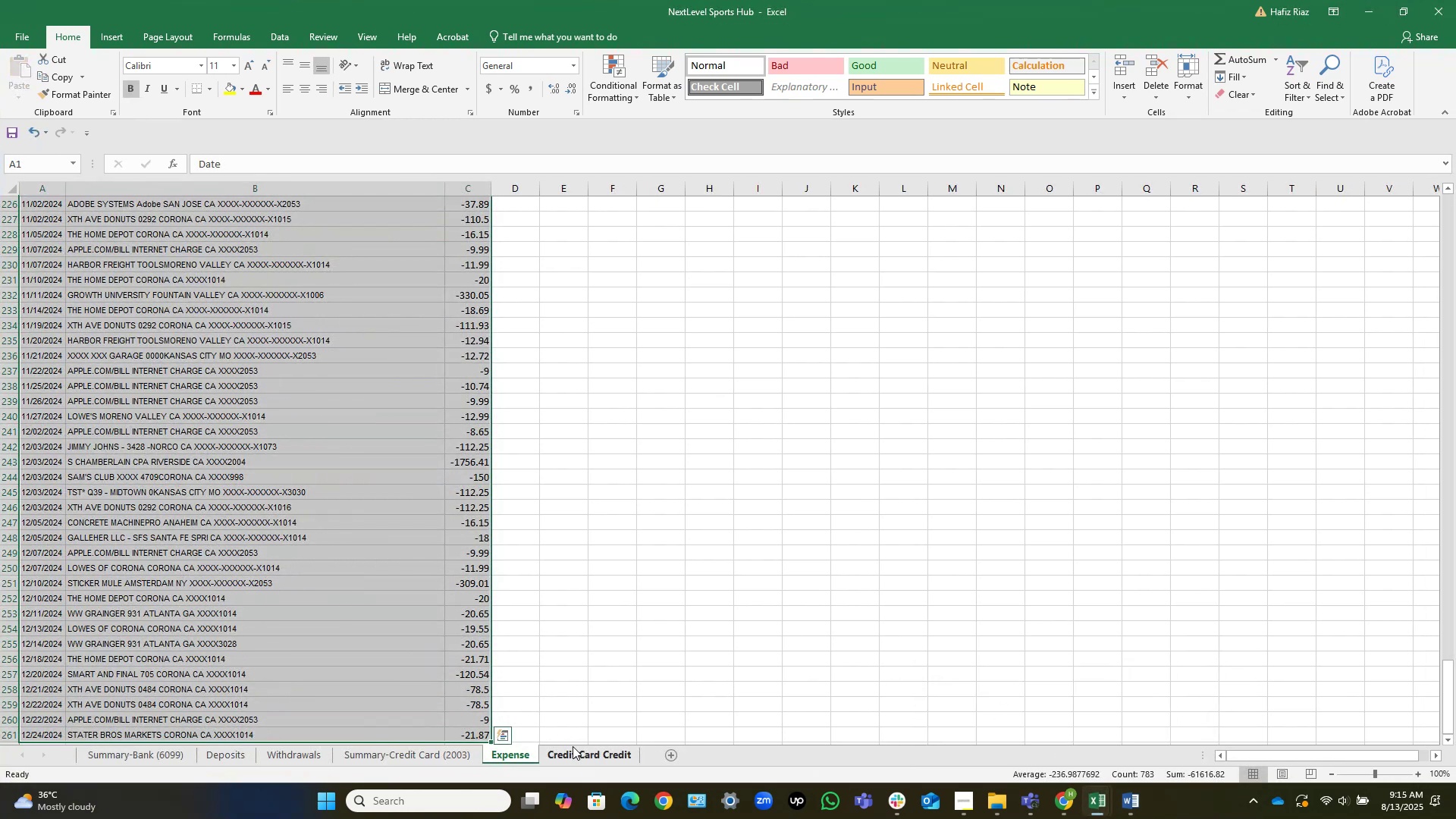 
left_click([574, 749])
 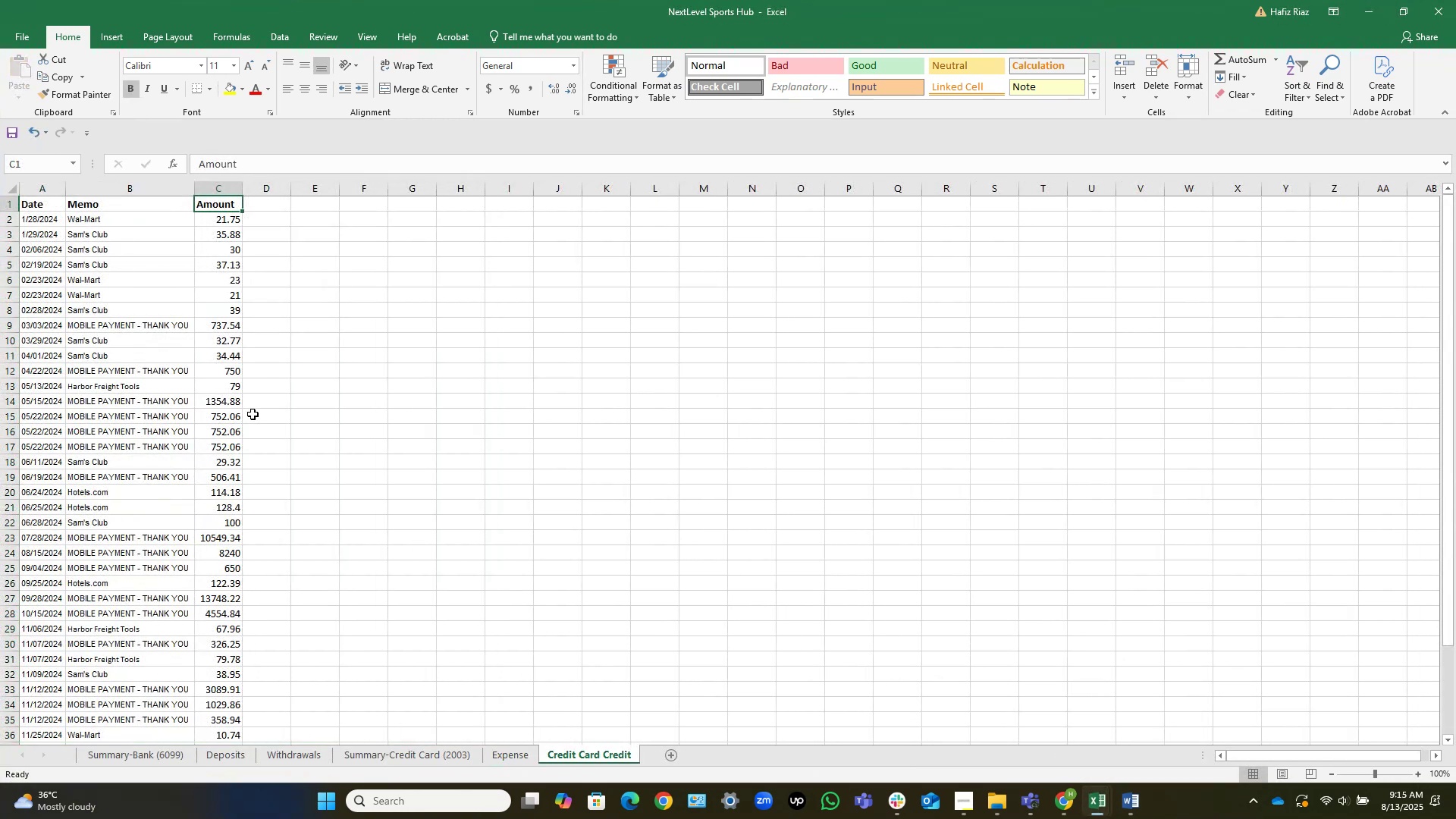 
key(ArrowDown)
 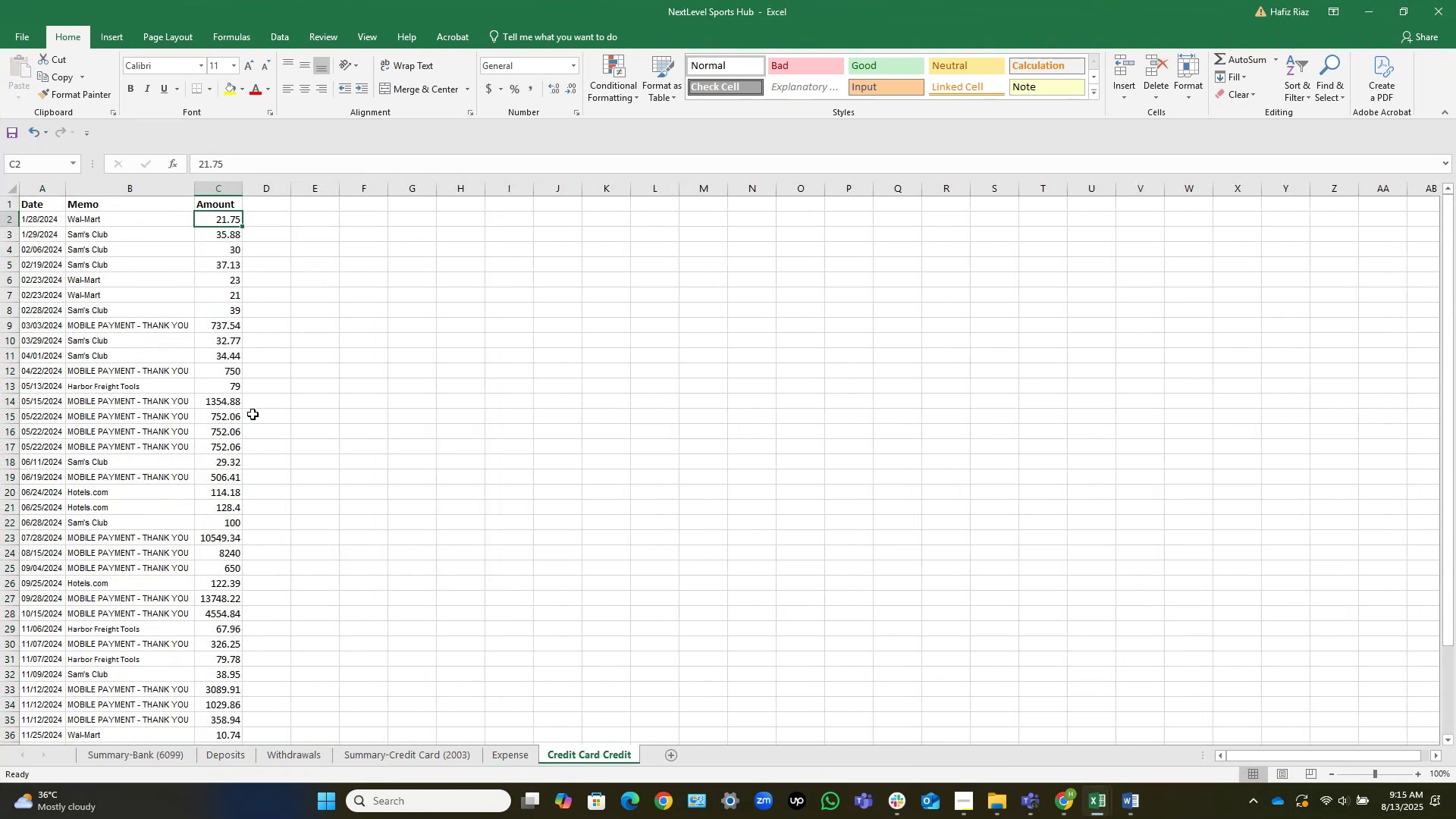 
key(Control+ArrowLeft)
 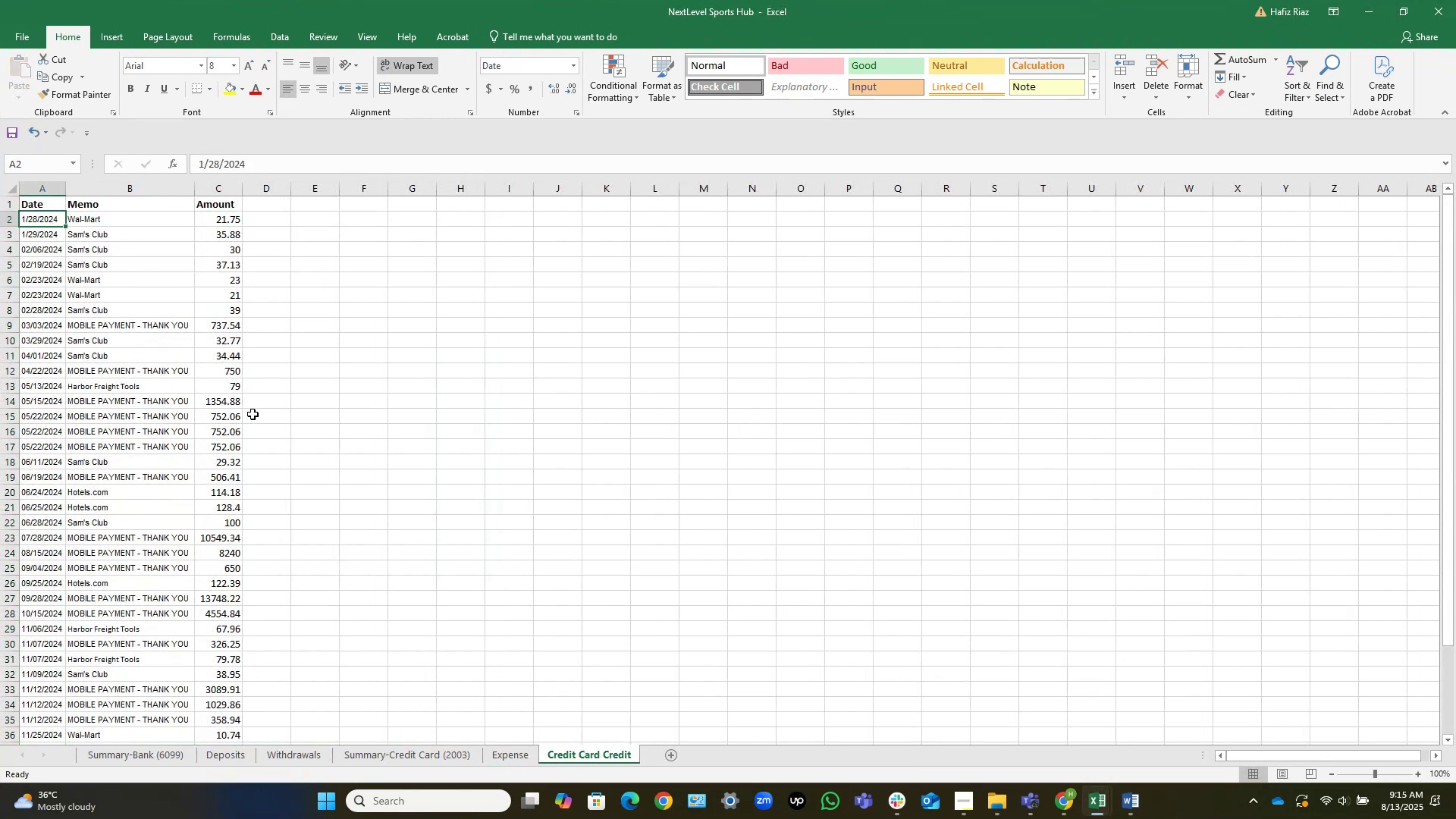 
key(Control+Shift+ArrowRight)
 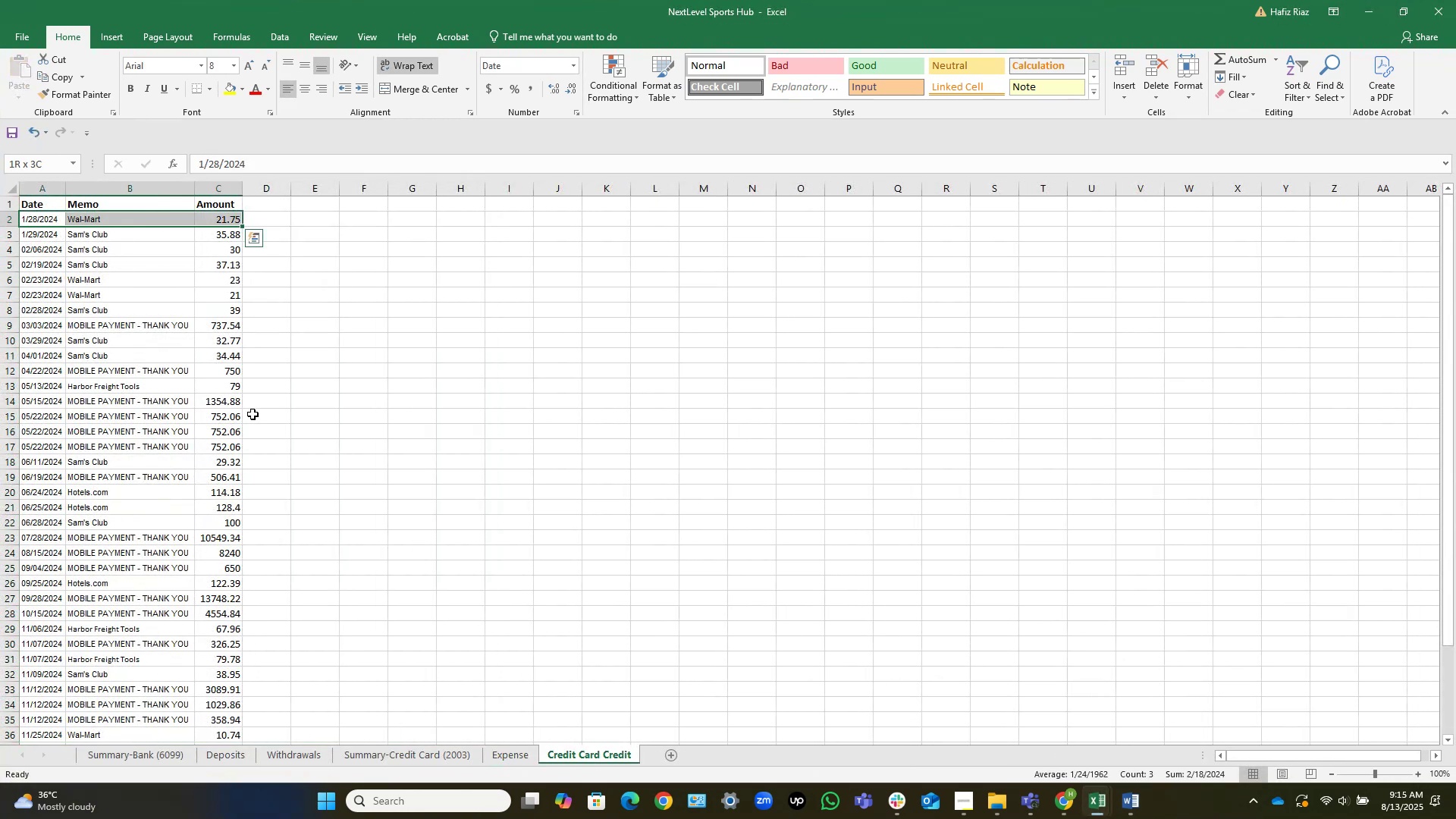 
key(Control+Shift+ArrowDown)
 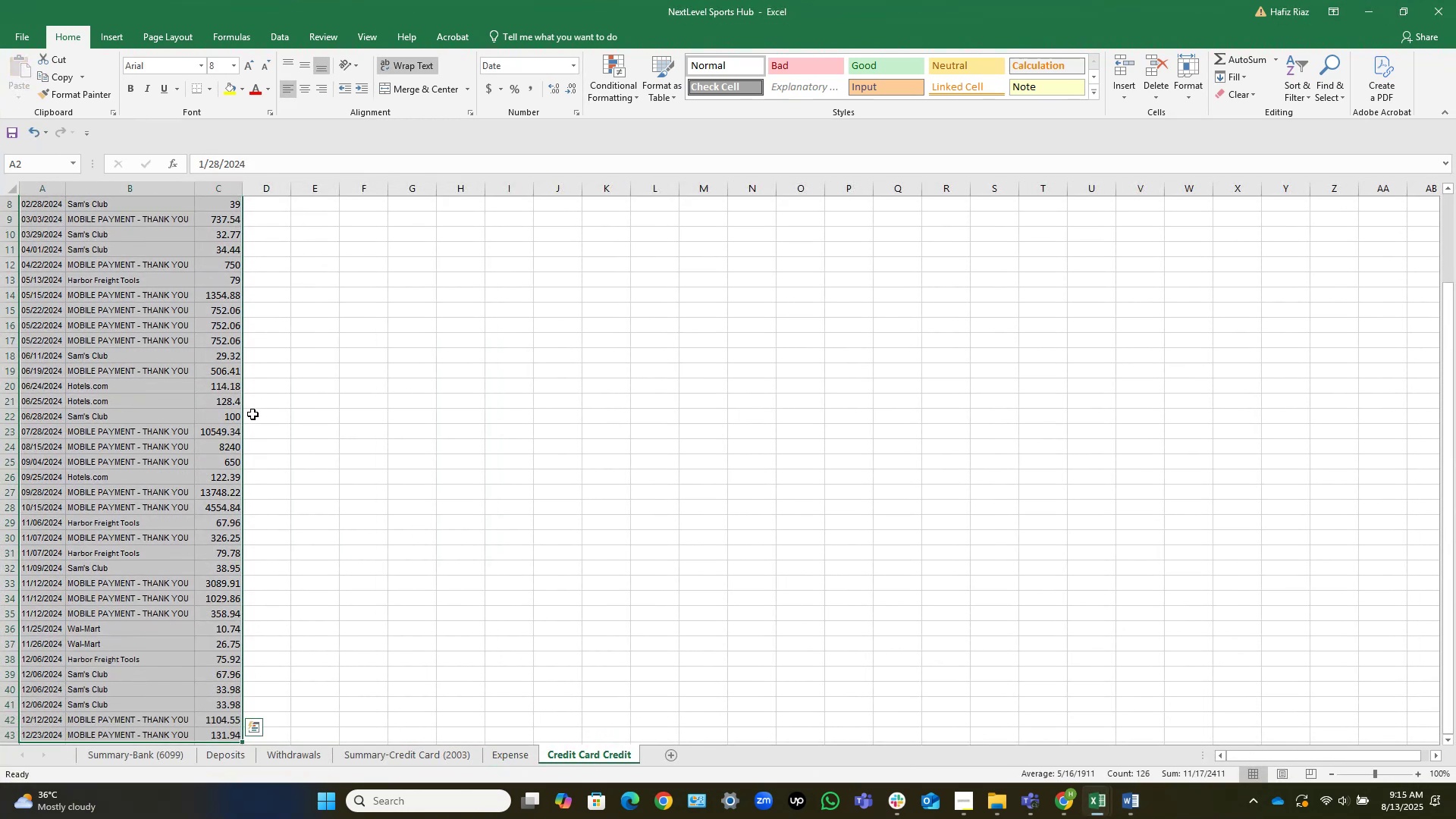 
hold_key(key=ControlLeft, duration=1.52)
 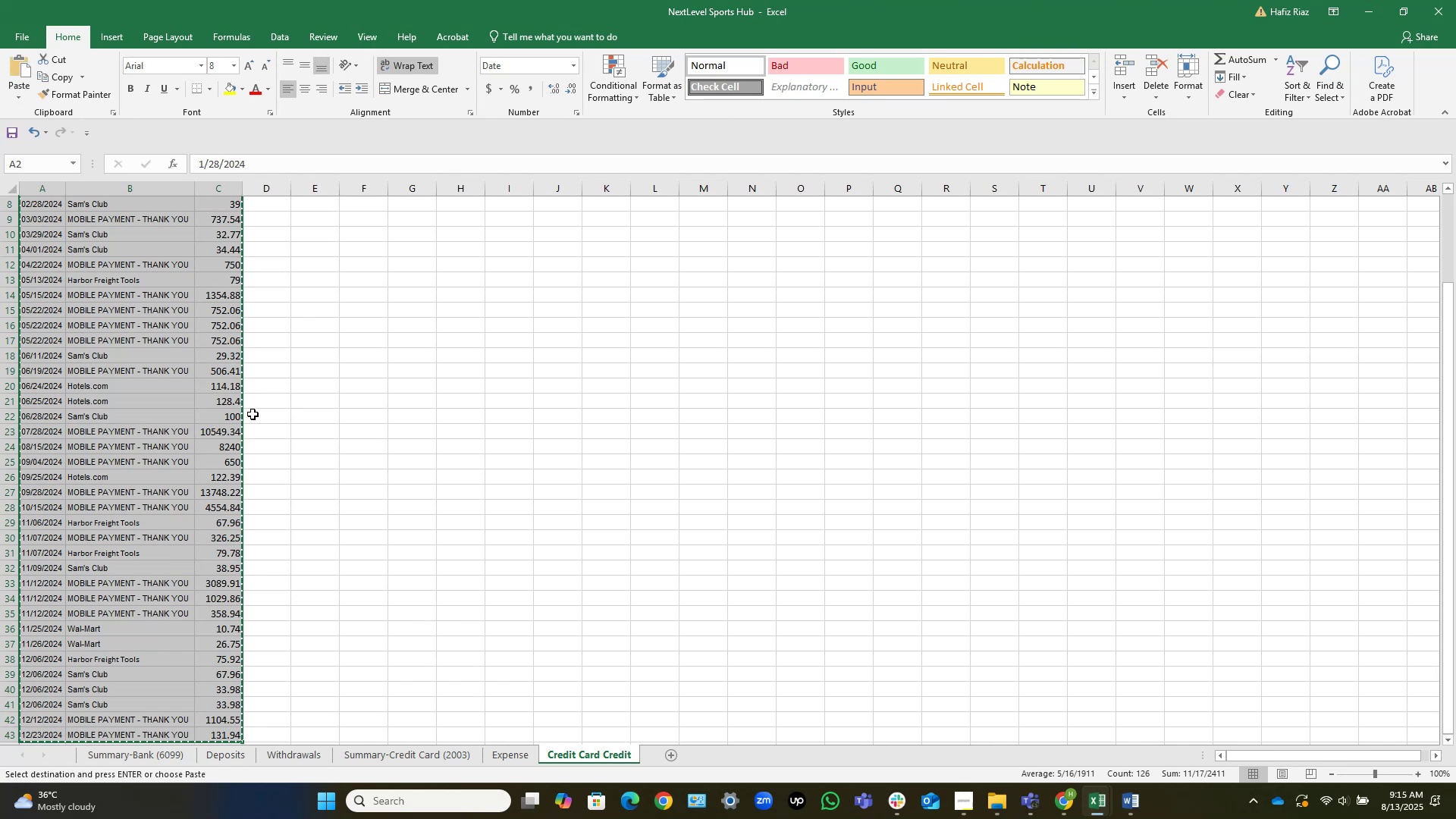 
key(Control+C)
 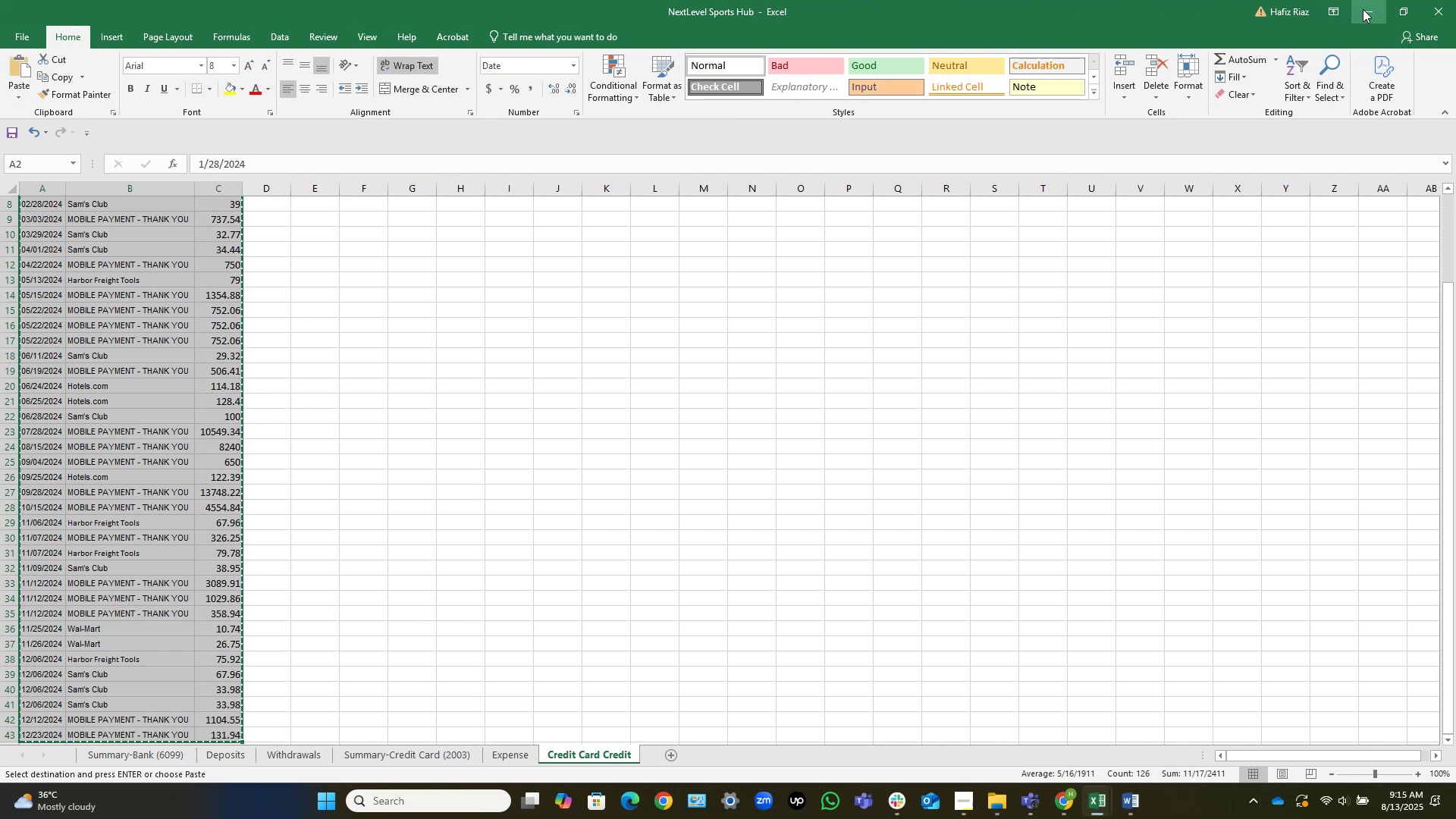 
left_click([1363, 9])
 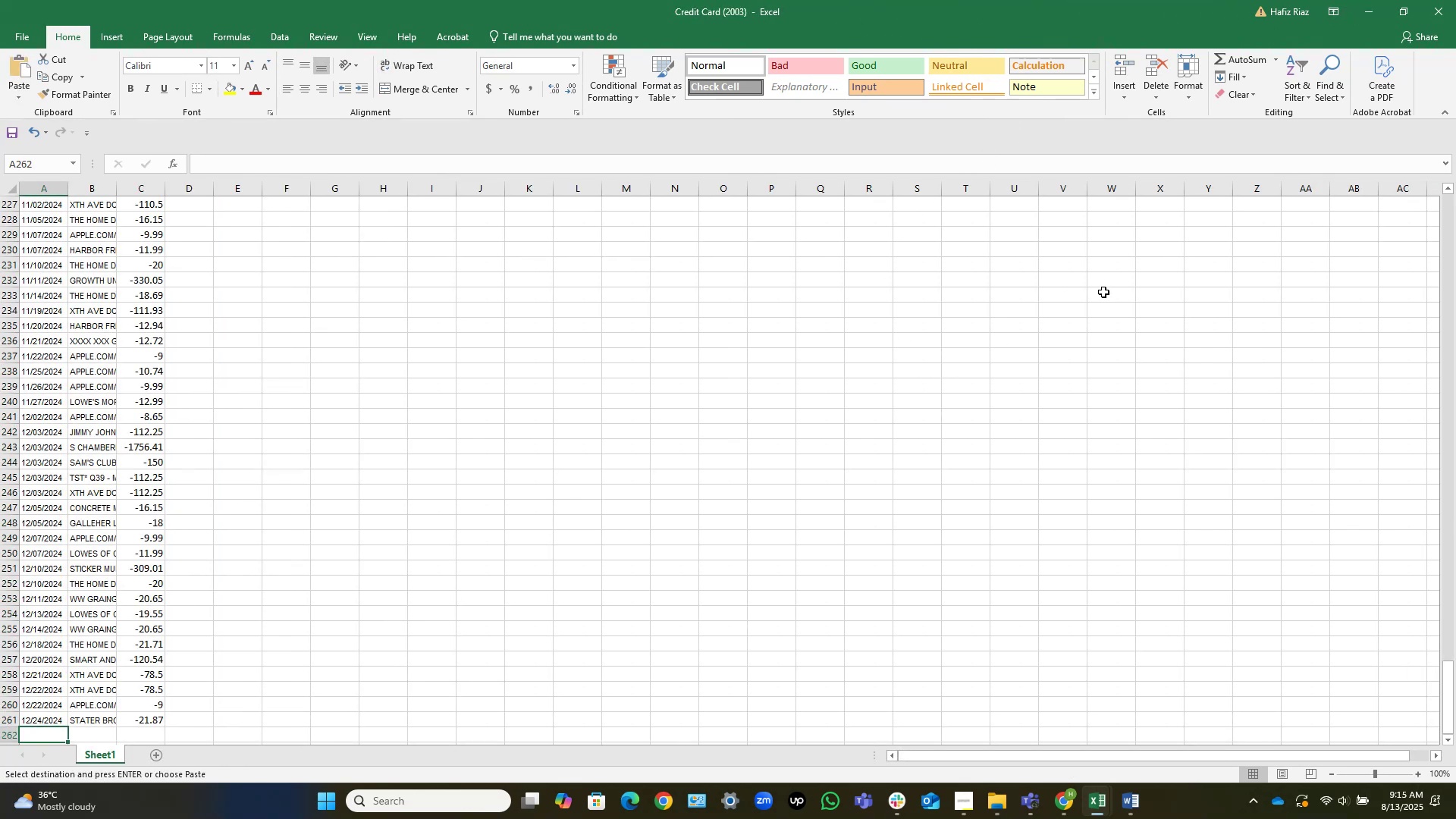 
key(Control+V)
 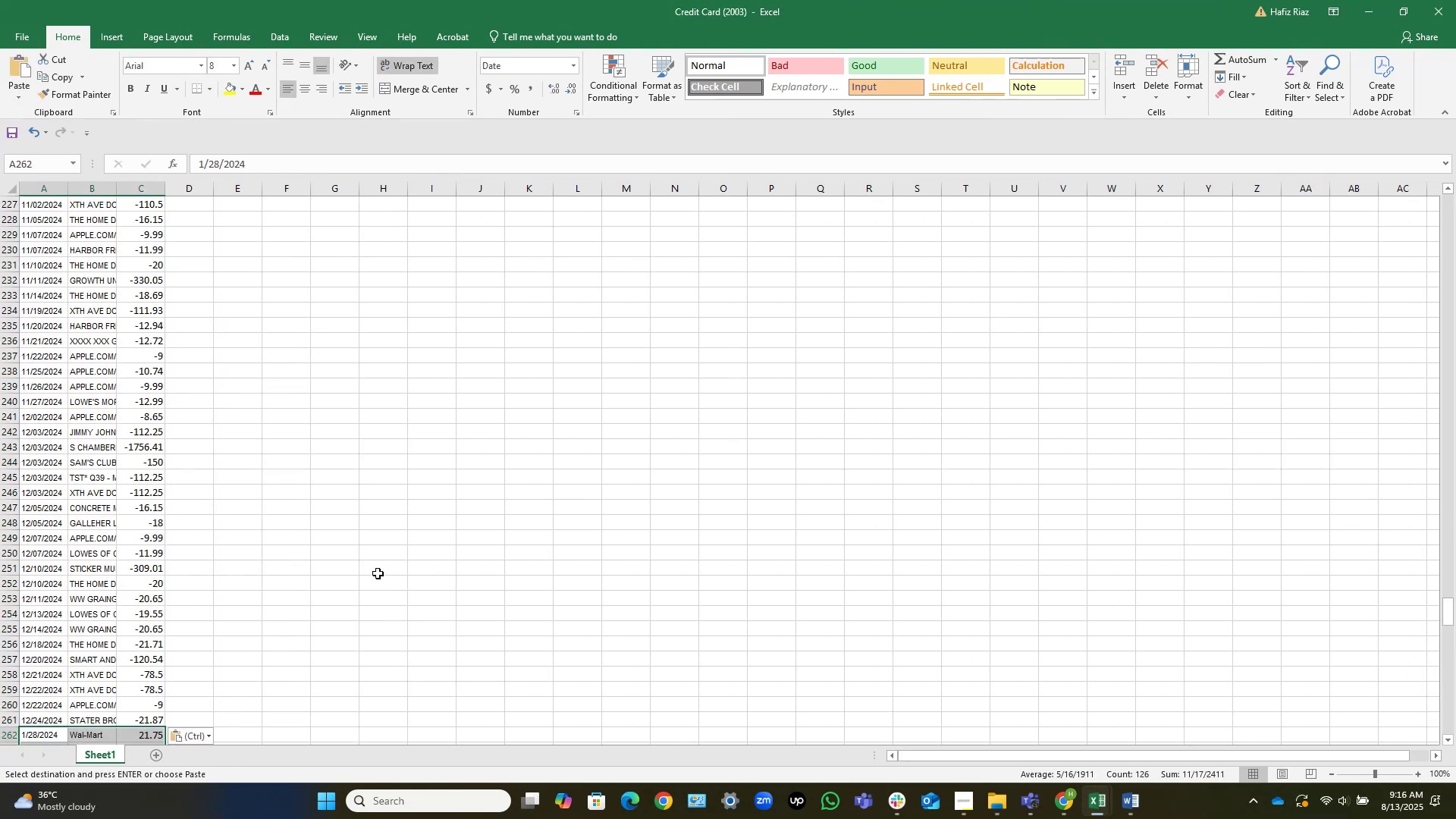 
scroll: coordinate [368, 577], scroll_direction: down, amount: 4.0
 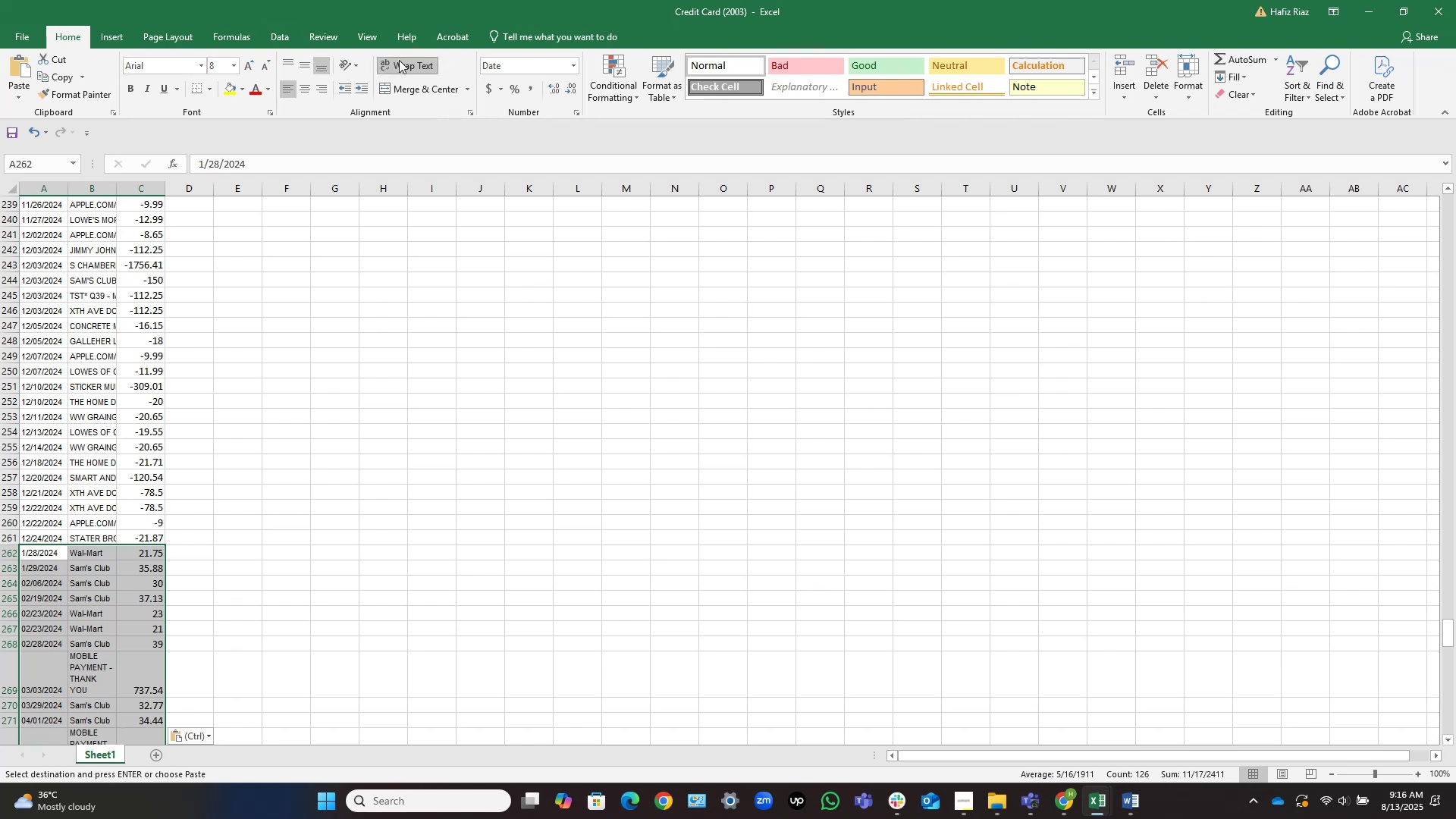 
double_click([402, 60])
 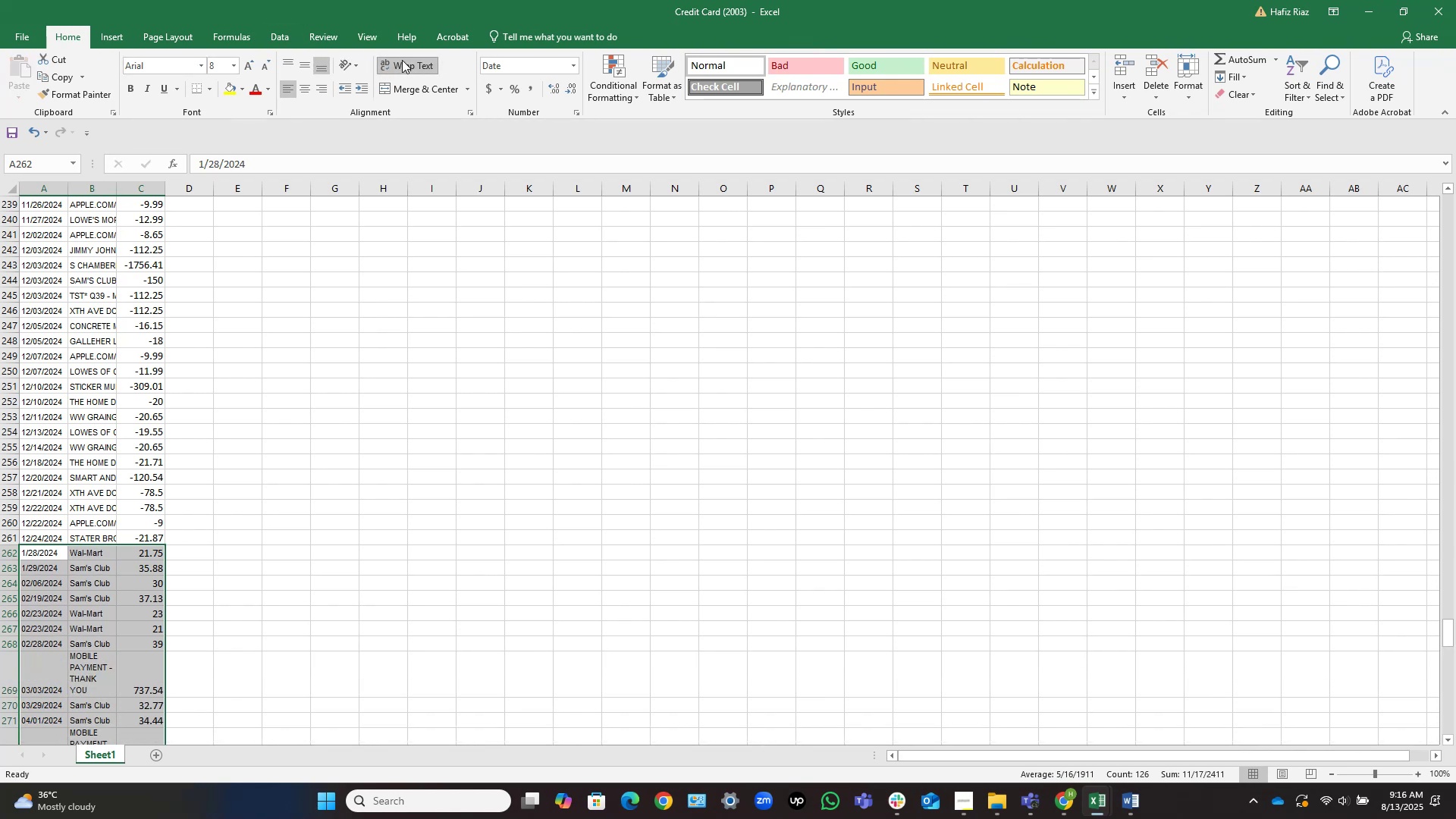 
left_click([402, 60])
 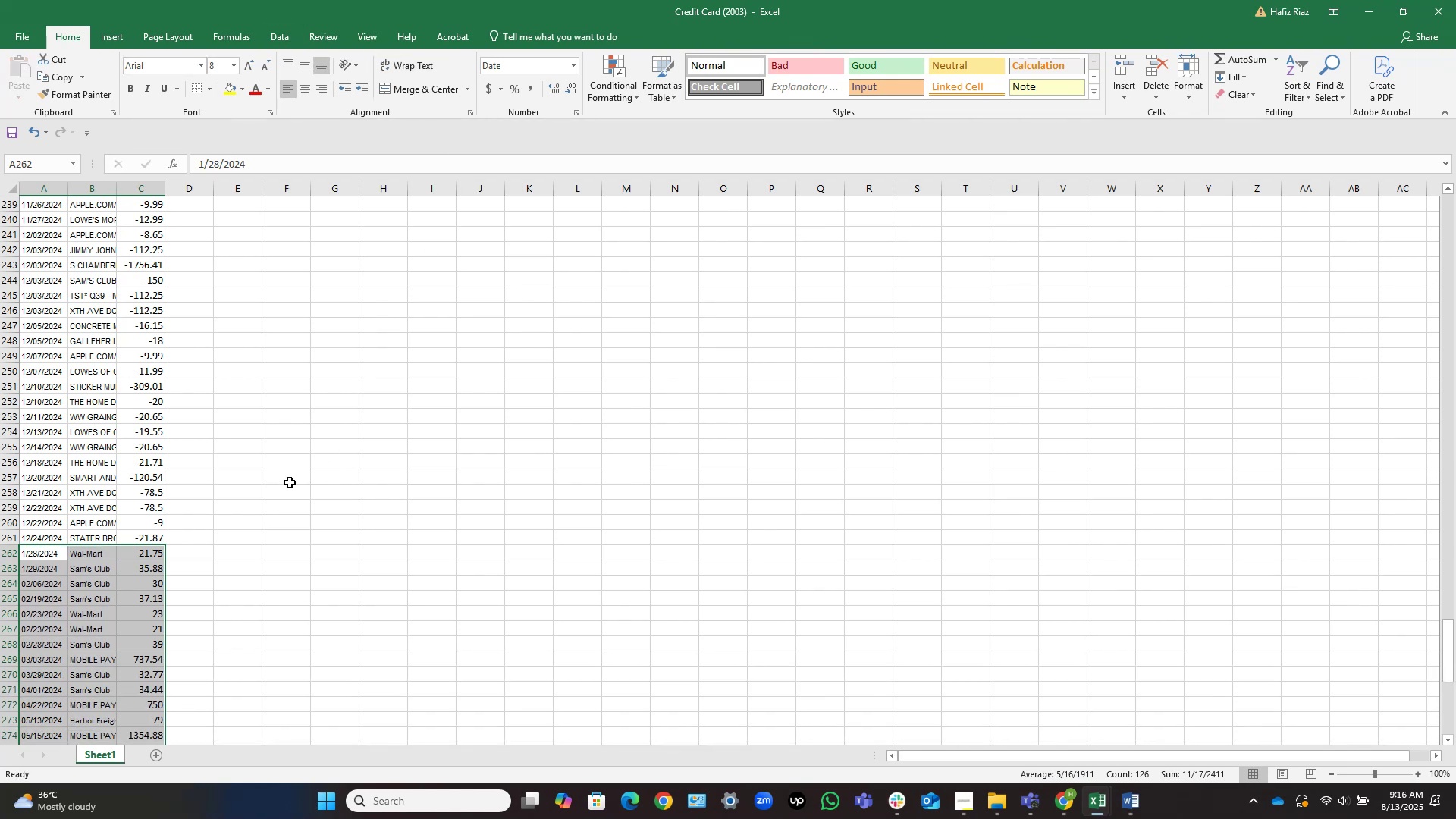 
scroll: coordinate [156, 485], scroll_direction: down, amount: 13.0
 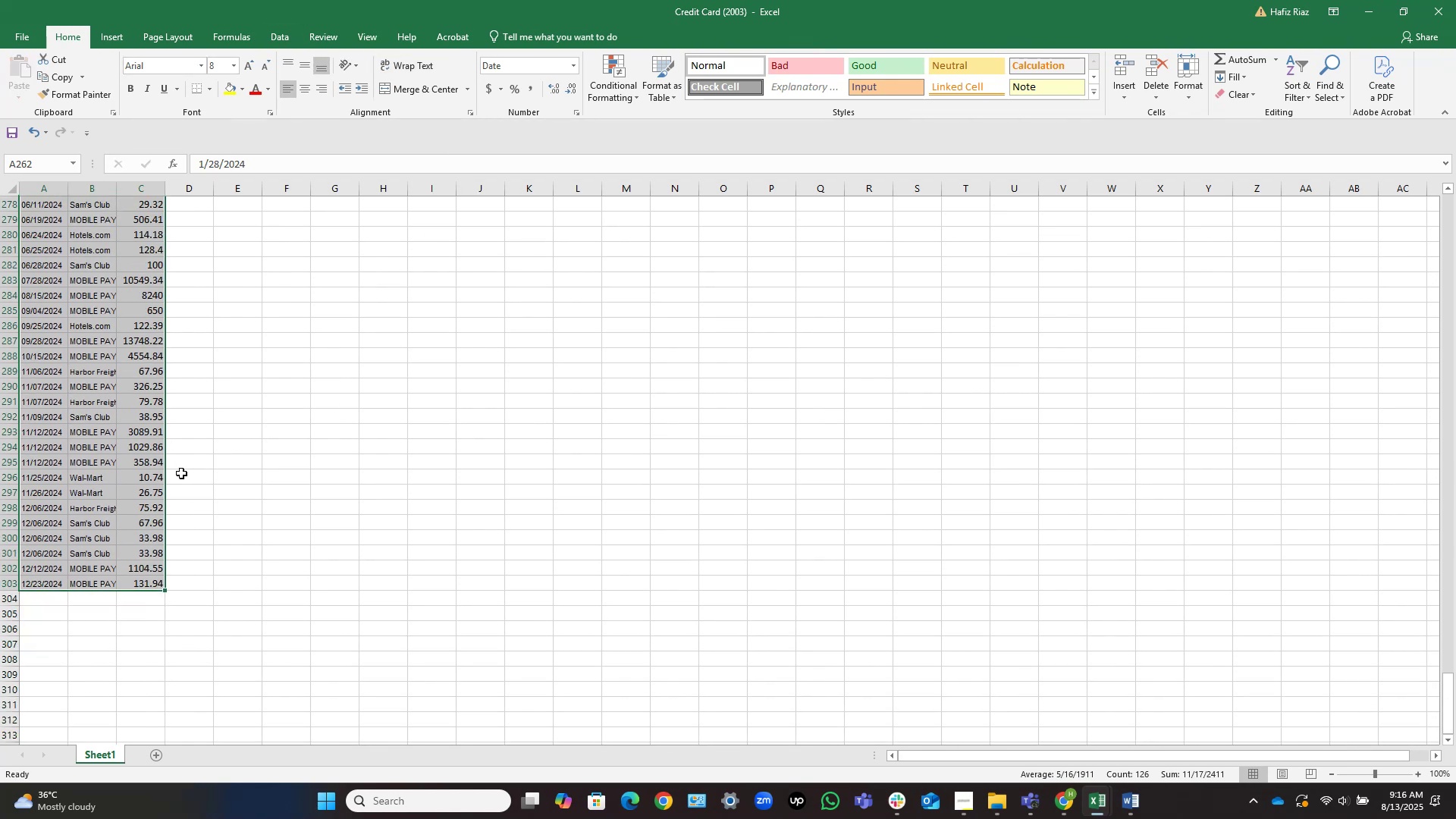 
scroll: coordinate [181, 473], scroll_direction: up, amount: 6.0
 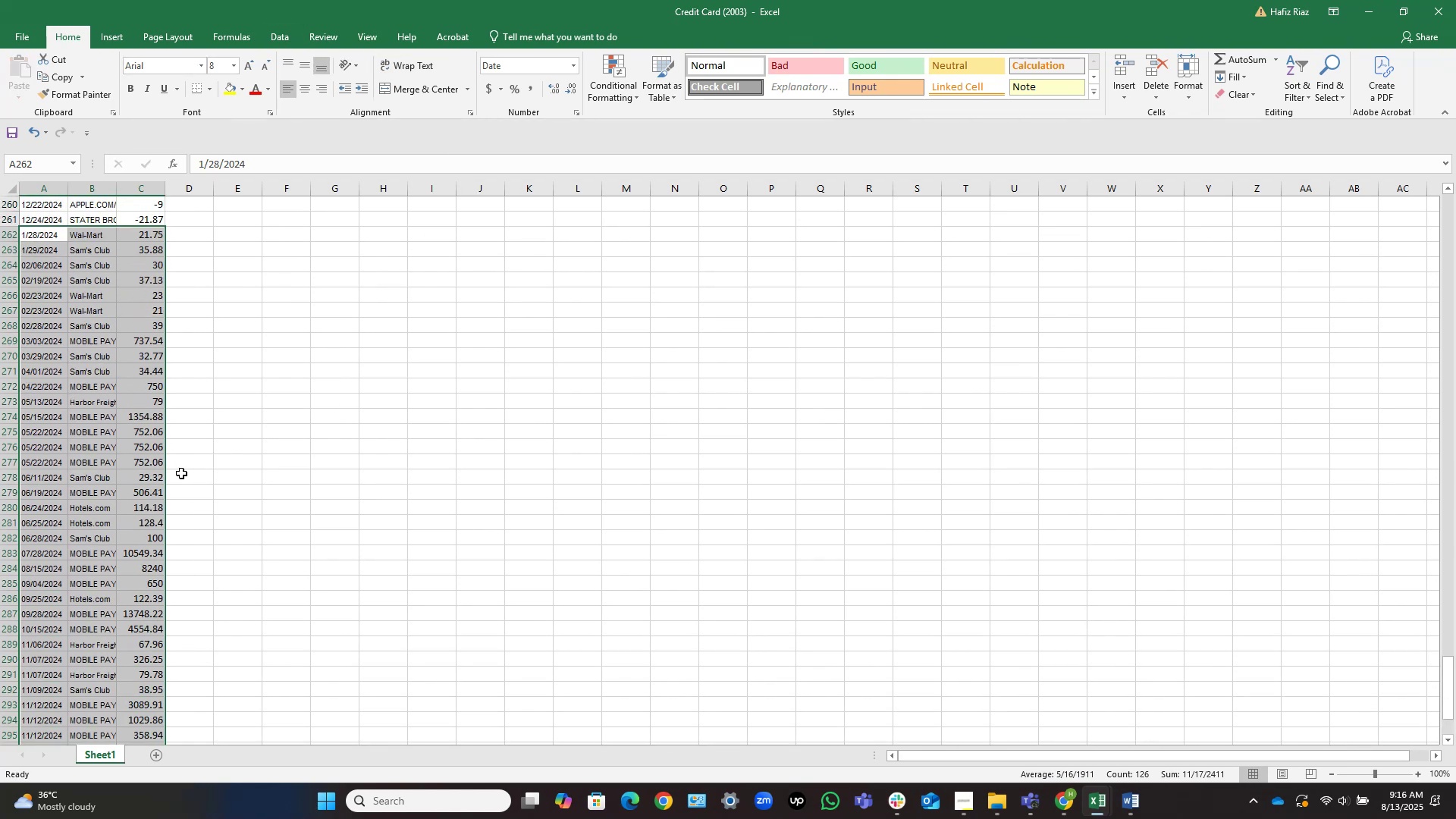 
key(Control+ArrowUp)
 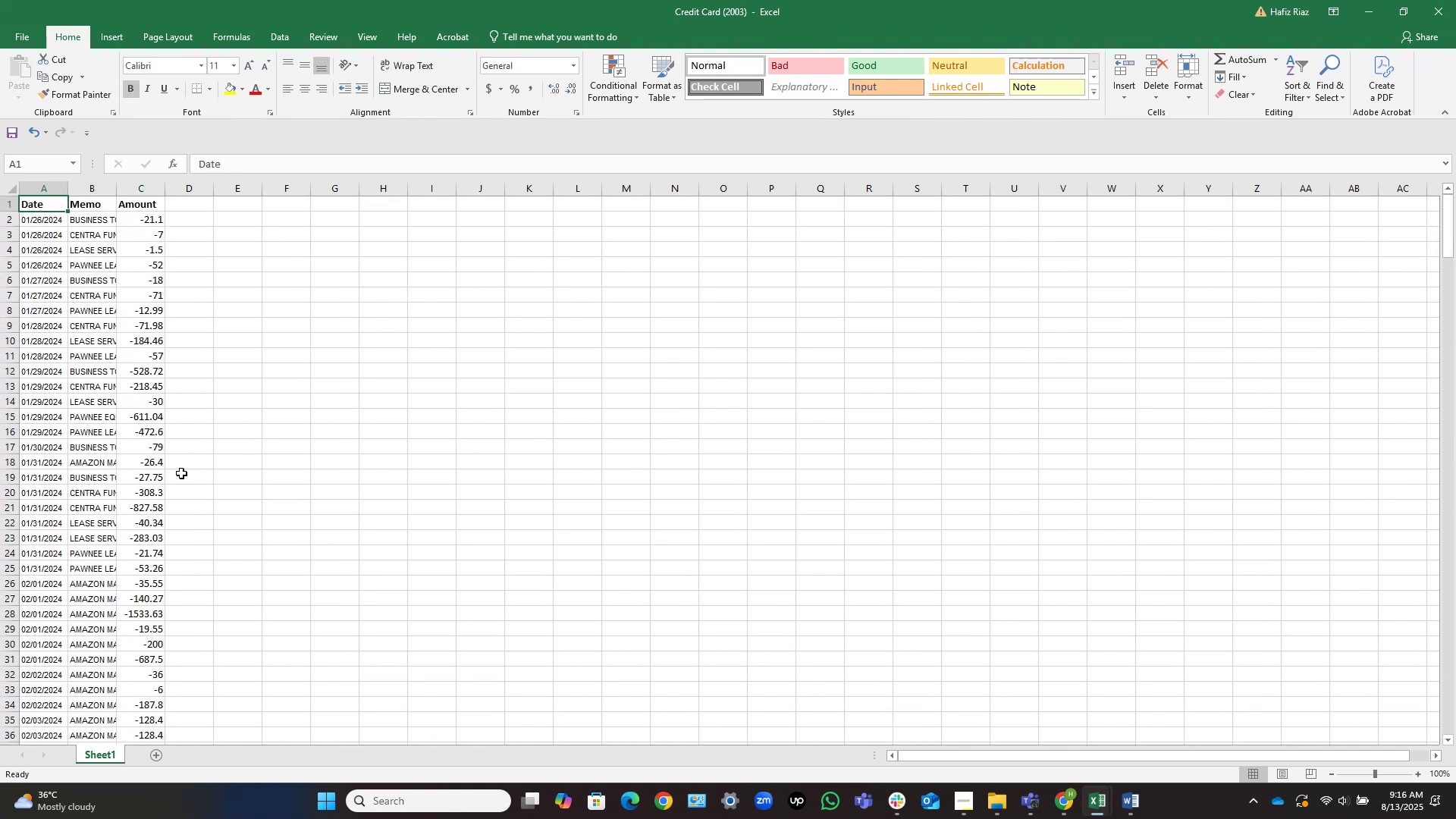 
key(Control+S)
 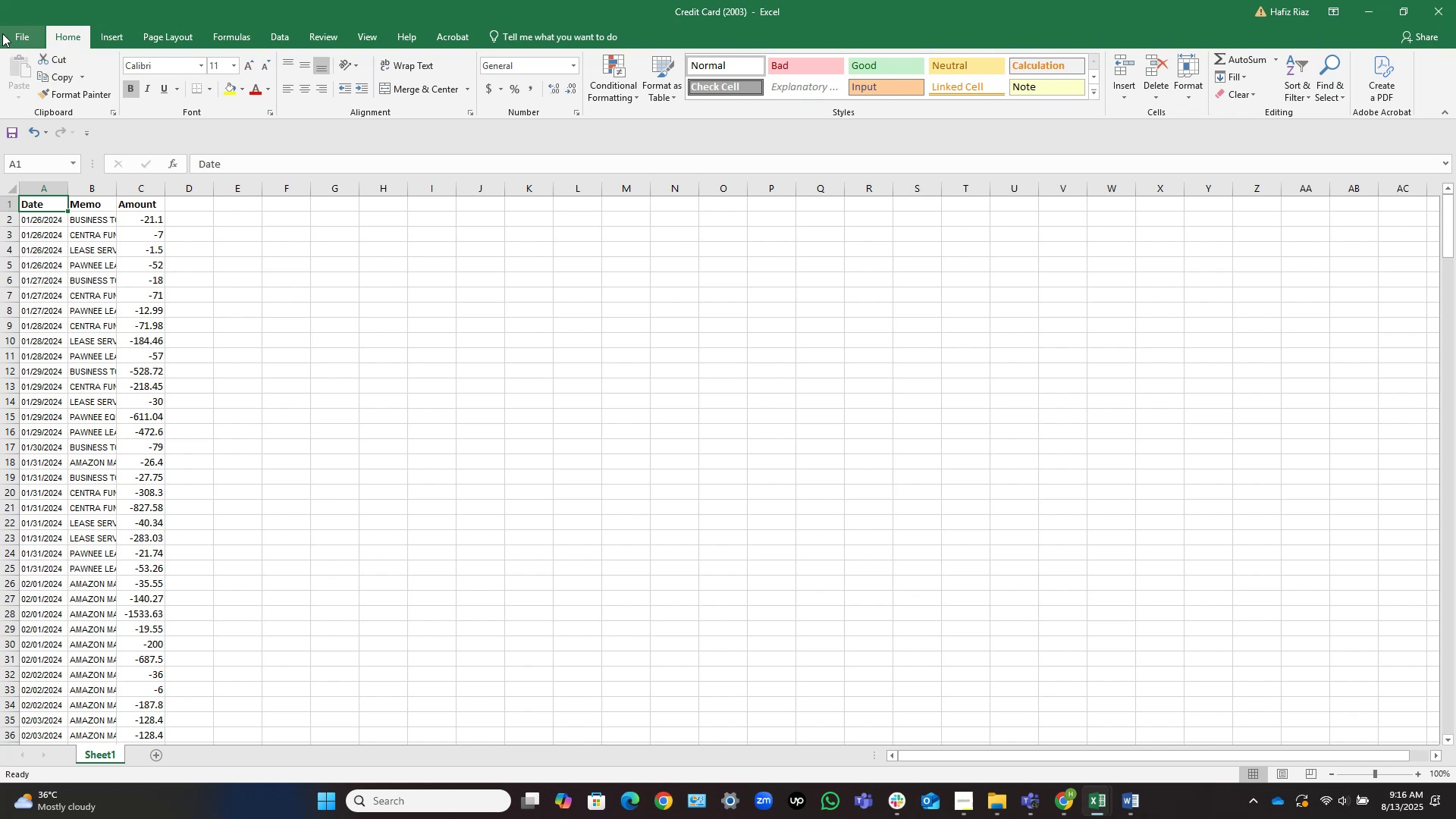 
left_click([2, 33])
 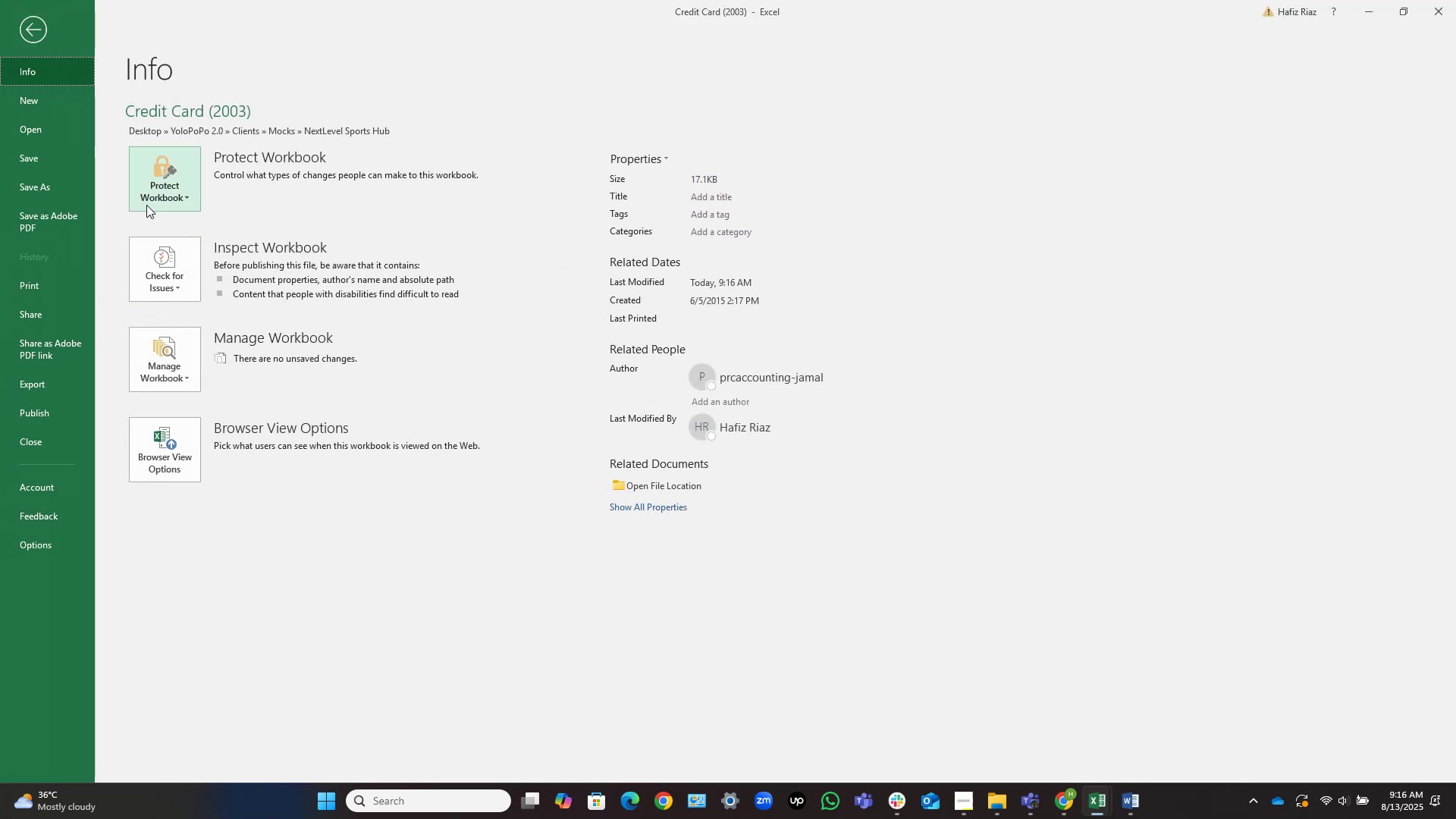 
left_click_drag(start_coordinate=[61, 184], to_coordinate=[57, 186])
 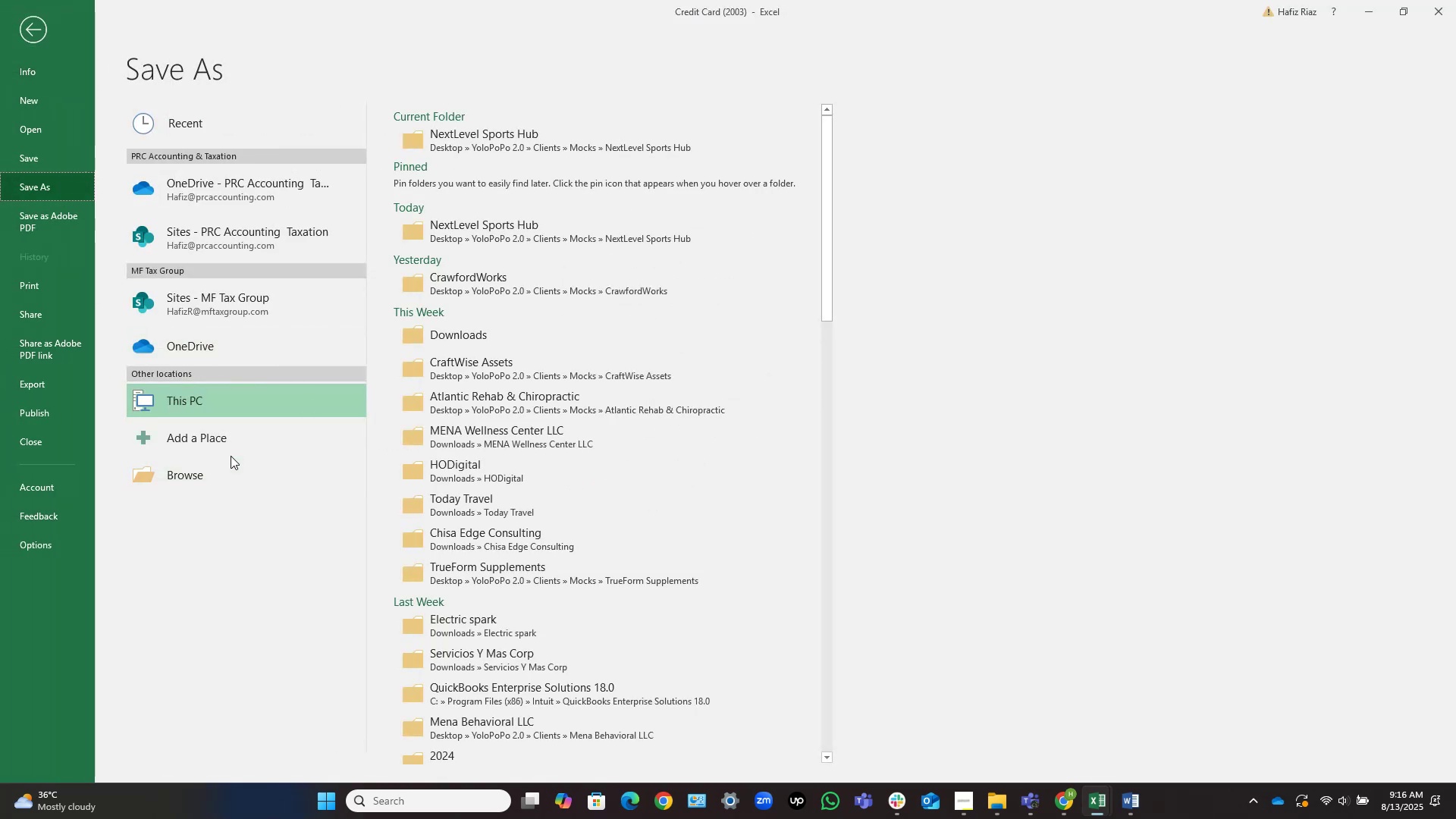 
double_click([228, 480])
 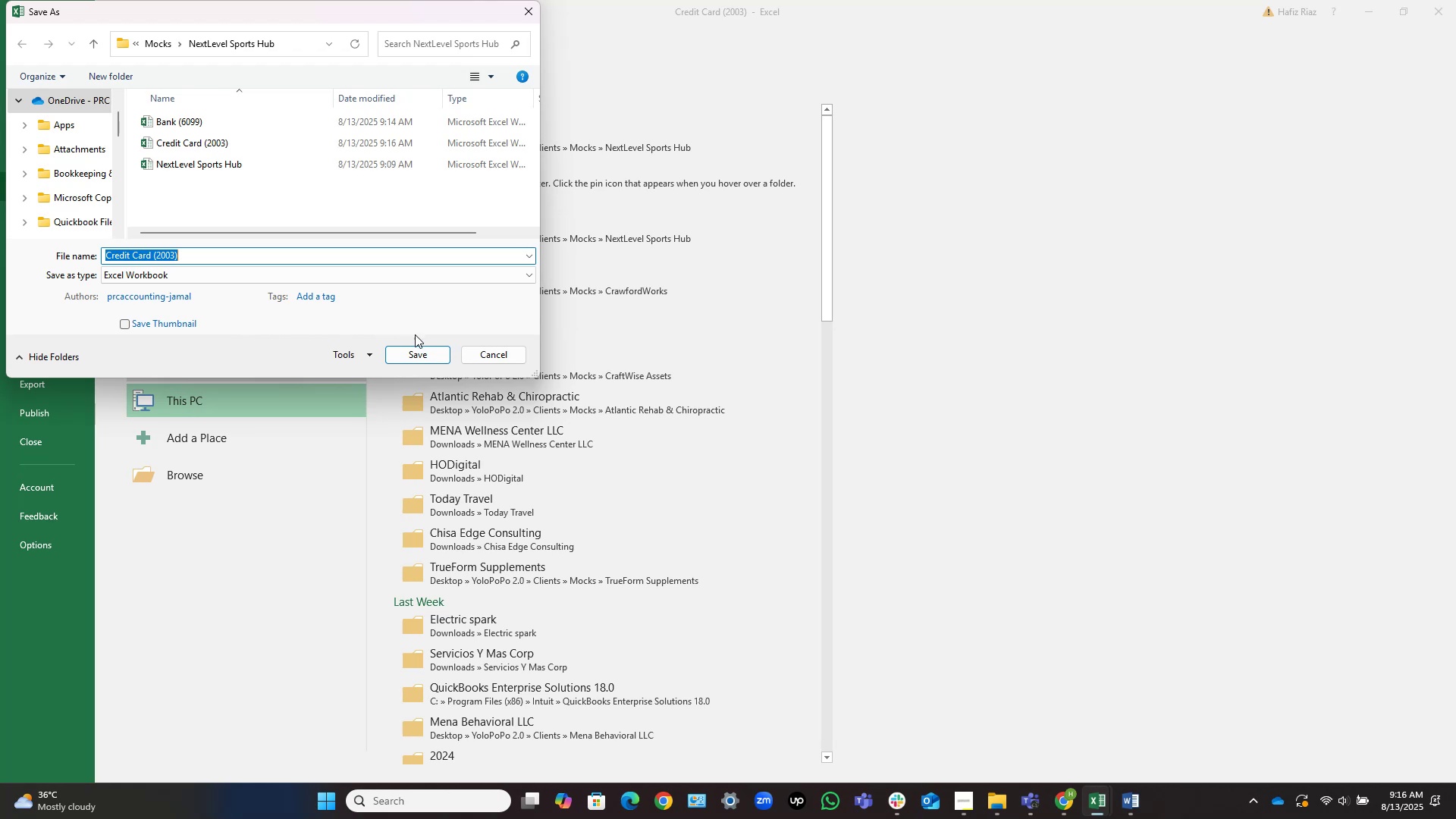 
wait(35.66)
 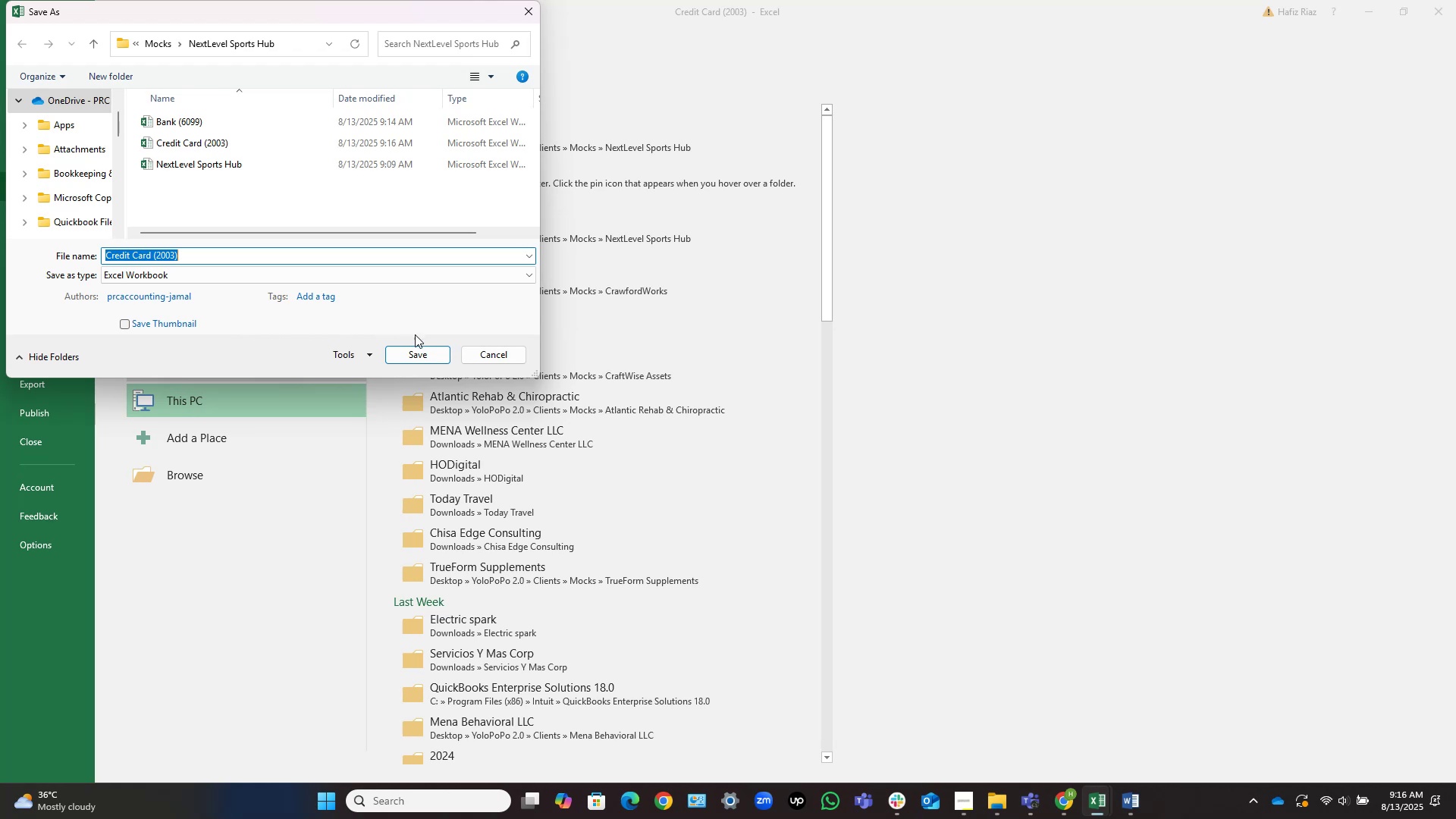 
left_click([423, 355])
 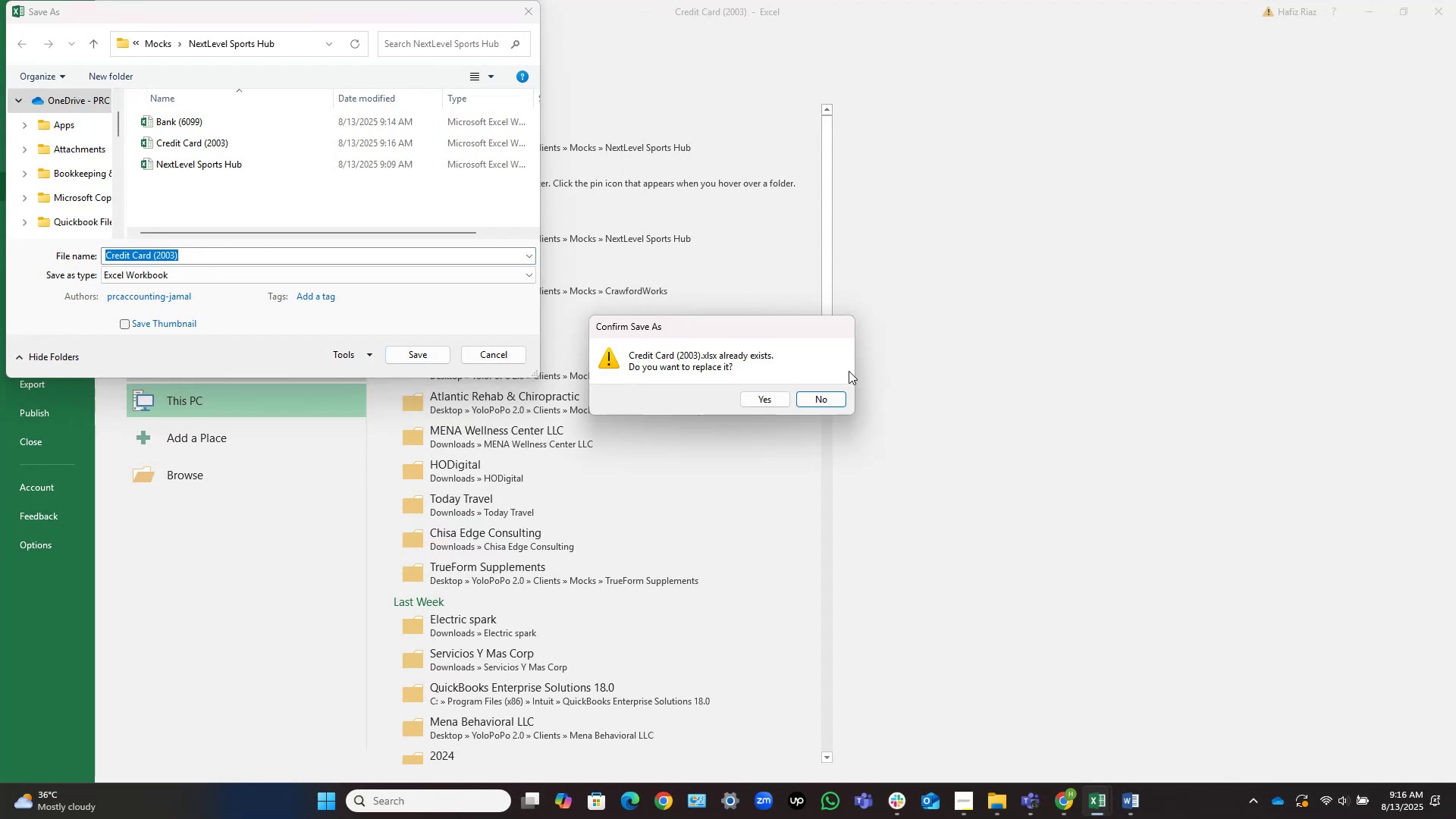 
left_click([826, 397])
 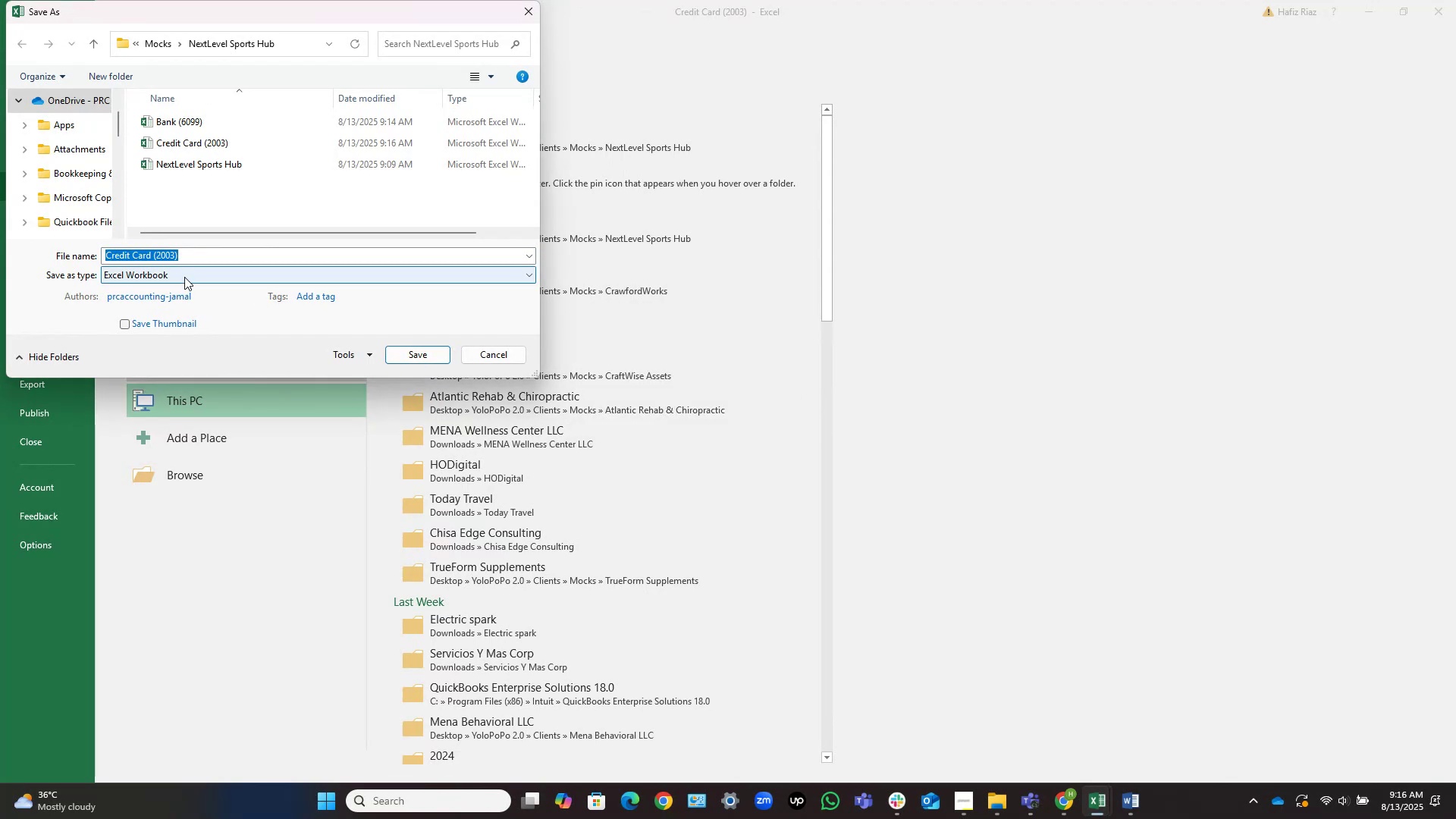 
left_click([184, 277])
 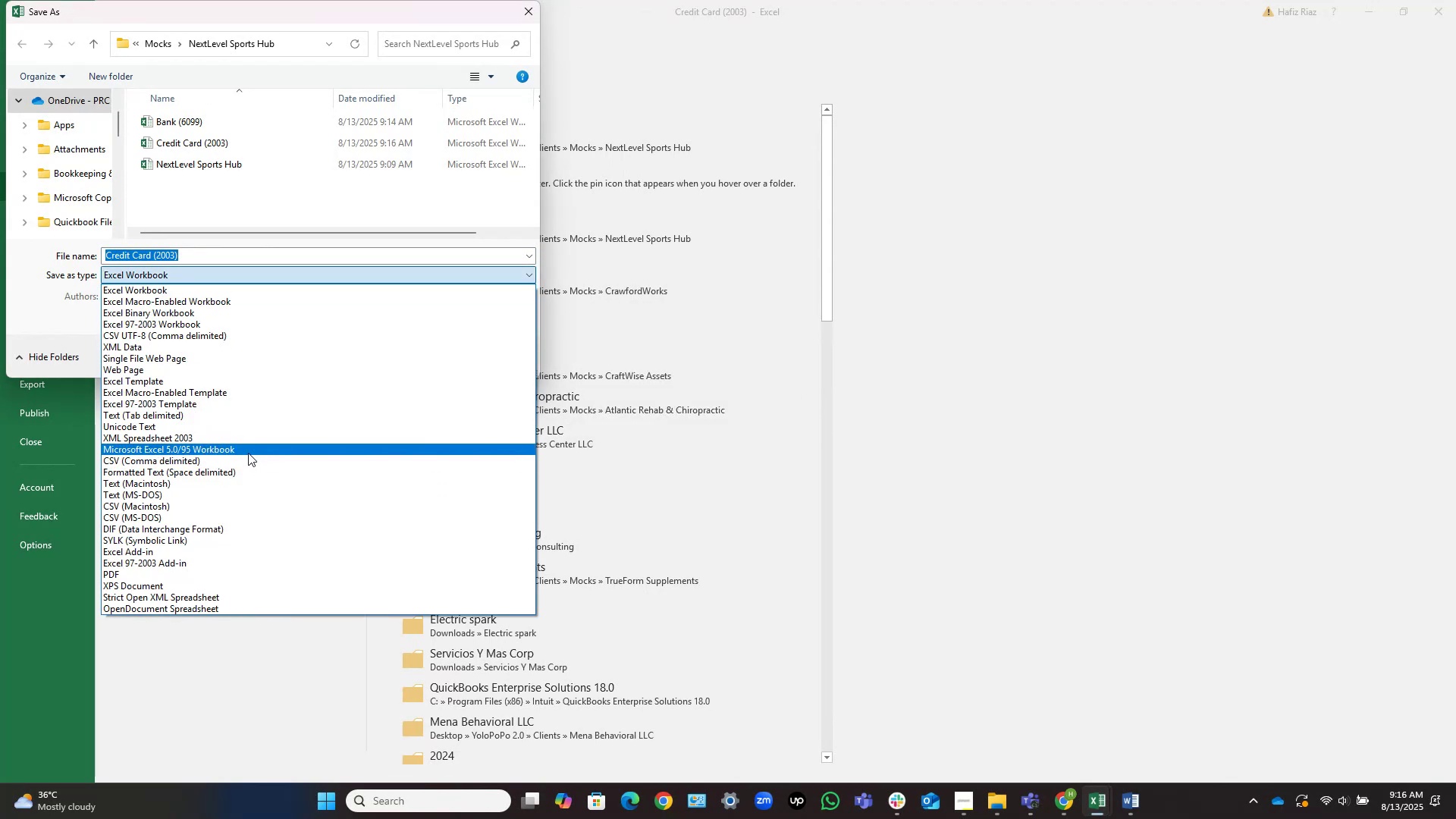 
left_click([244, 460])
 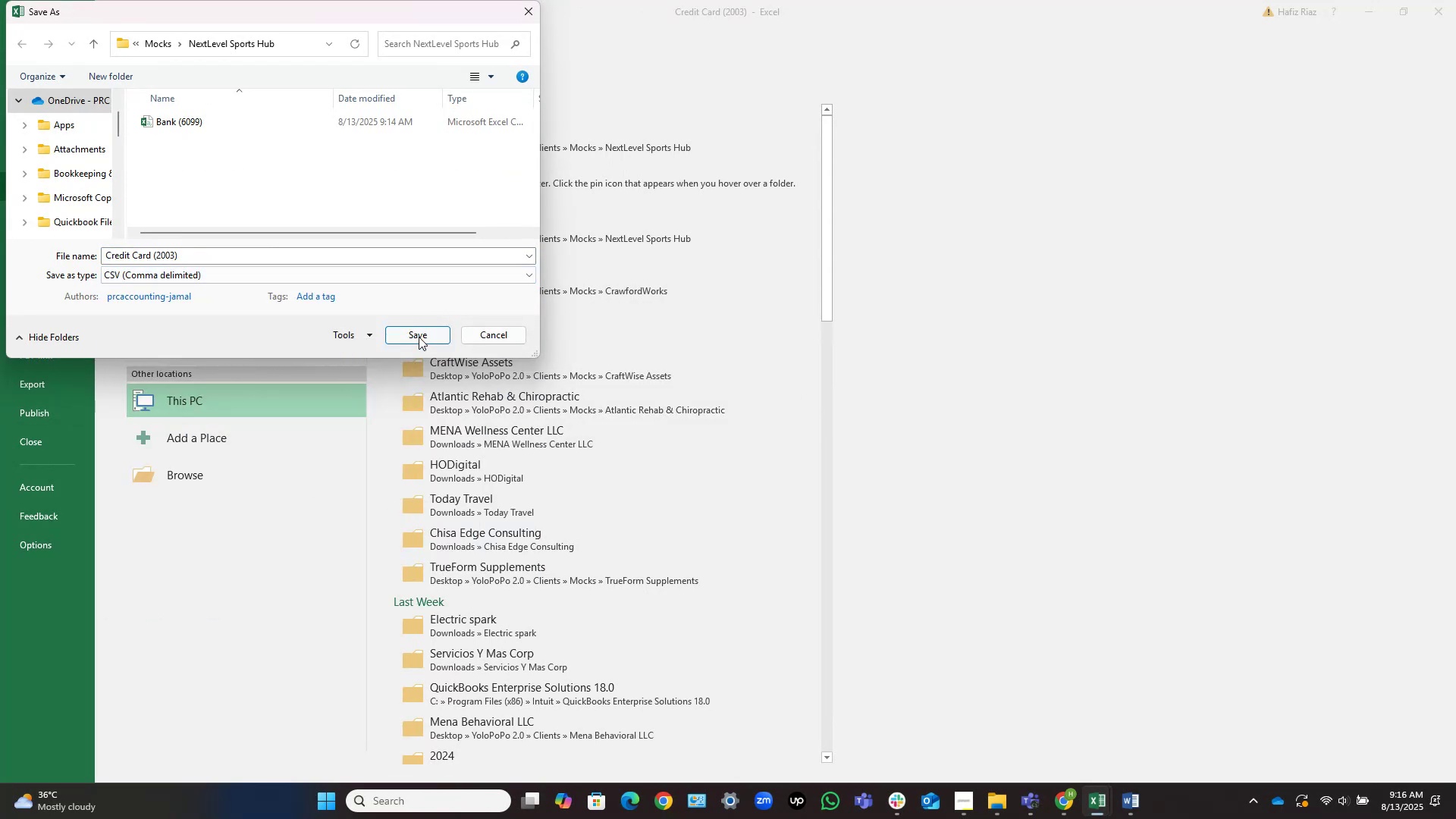 
left_click([419, 337])
 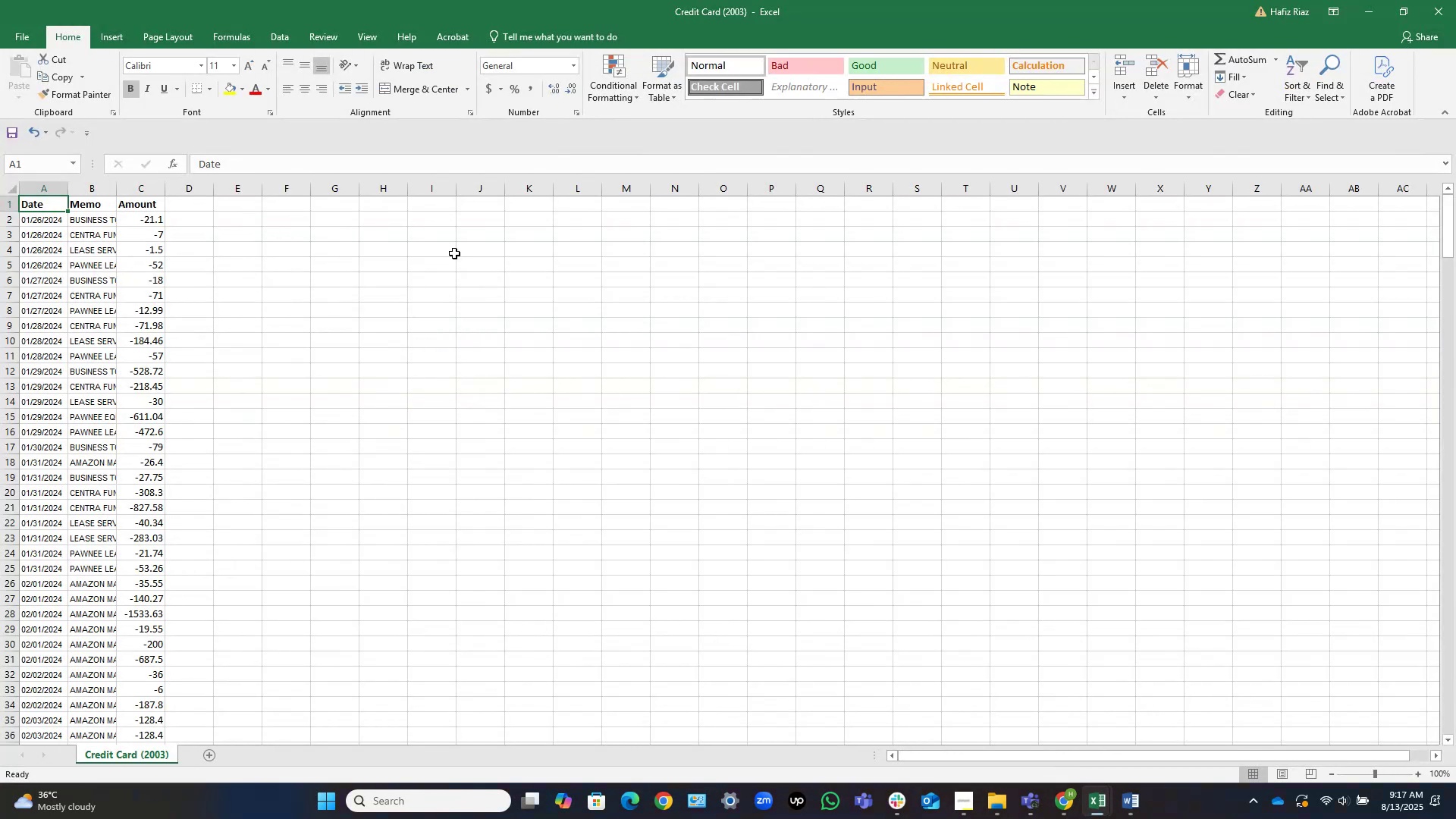 
key(Control+S)
 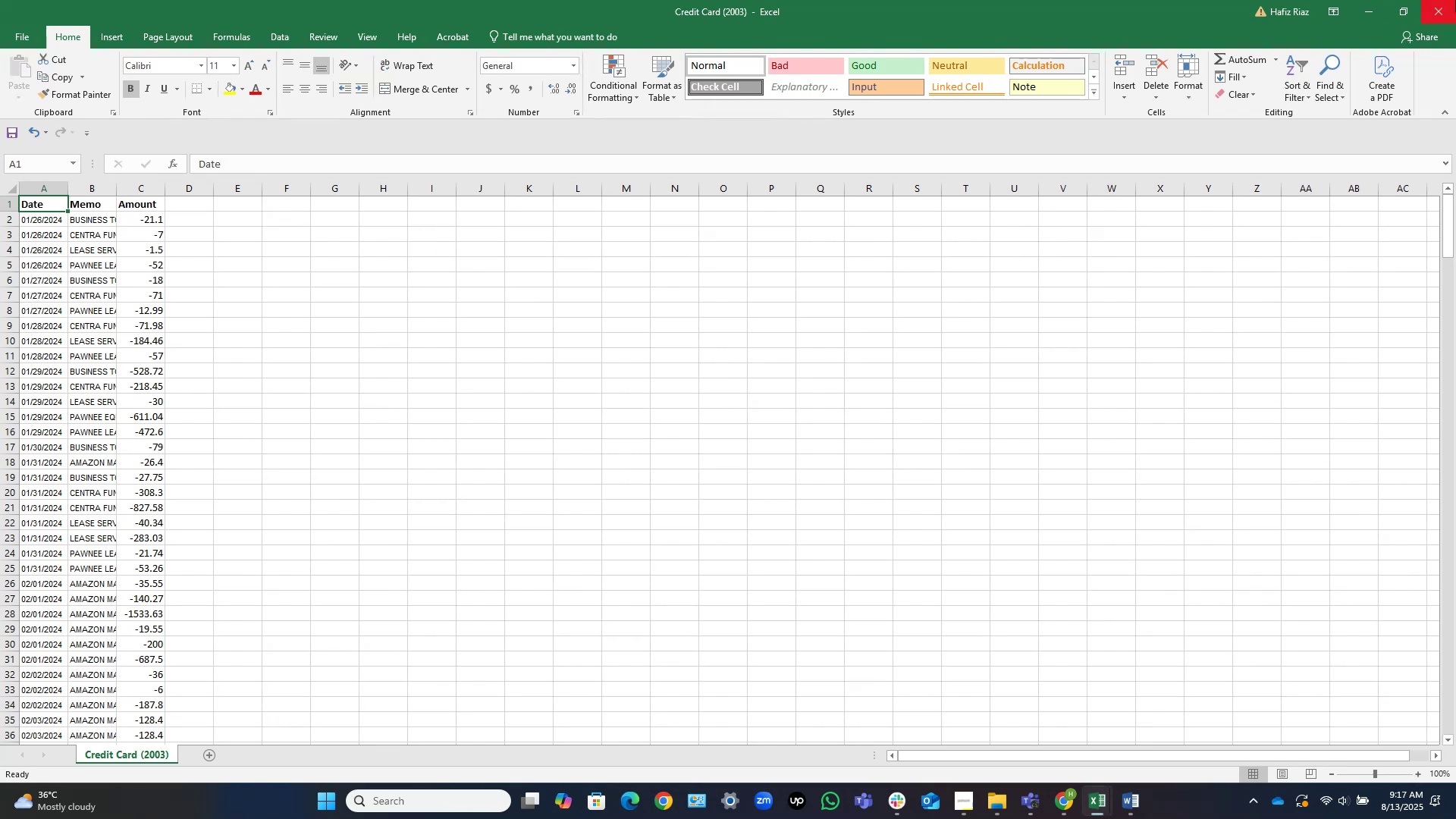 
left_click([1441, 5])
 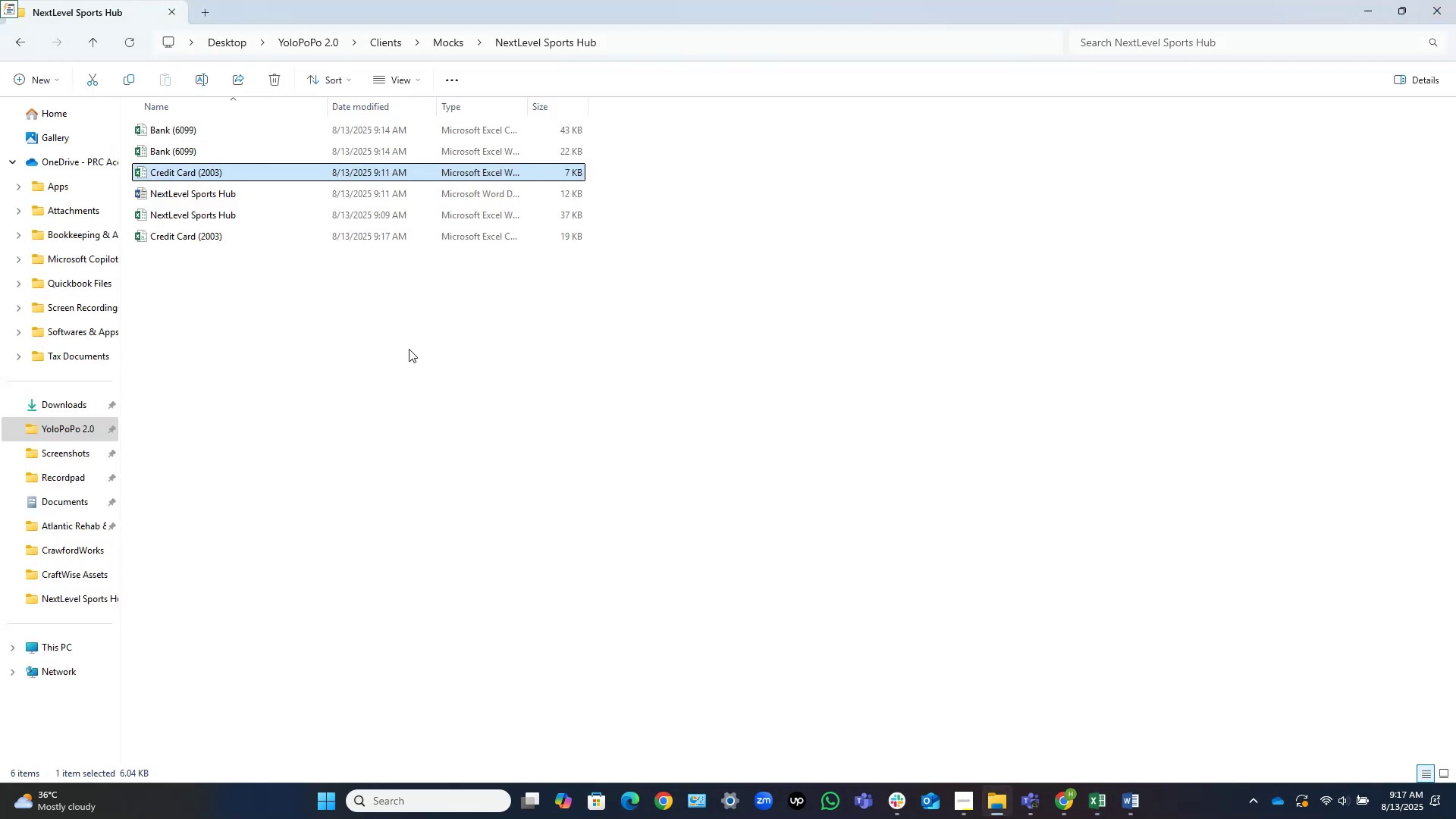 
left_click([409, 349])
 